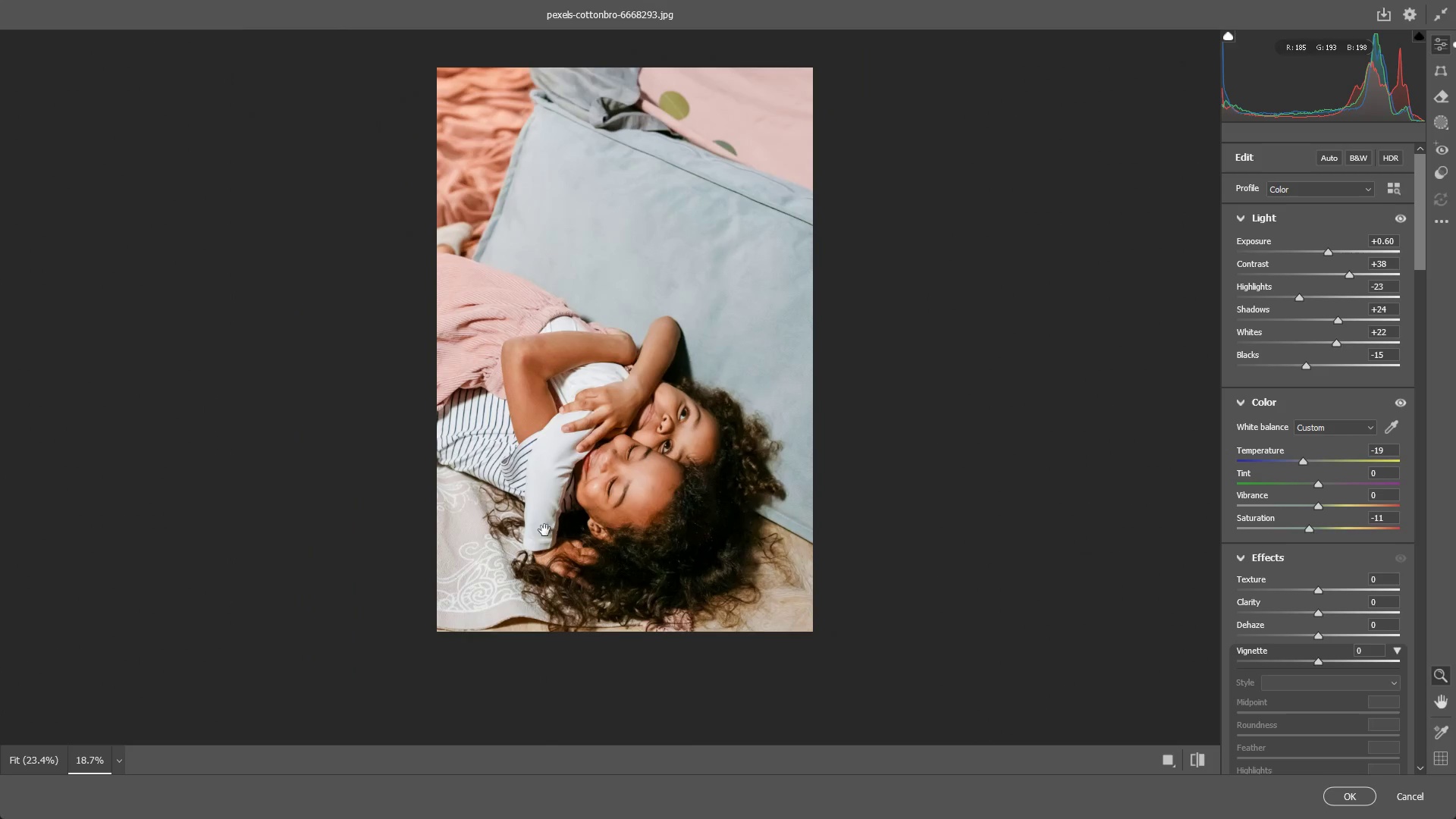 
hold_key(key=Space, duration=0.81)
 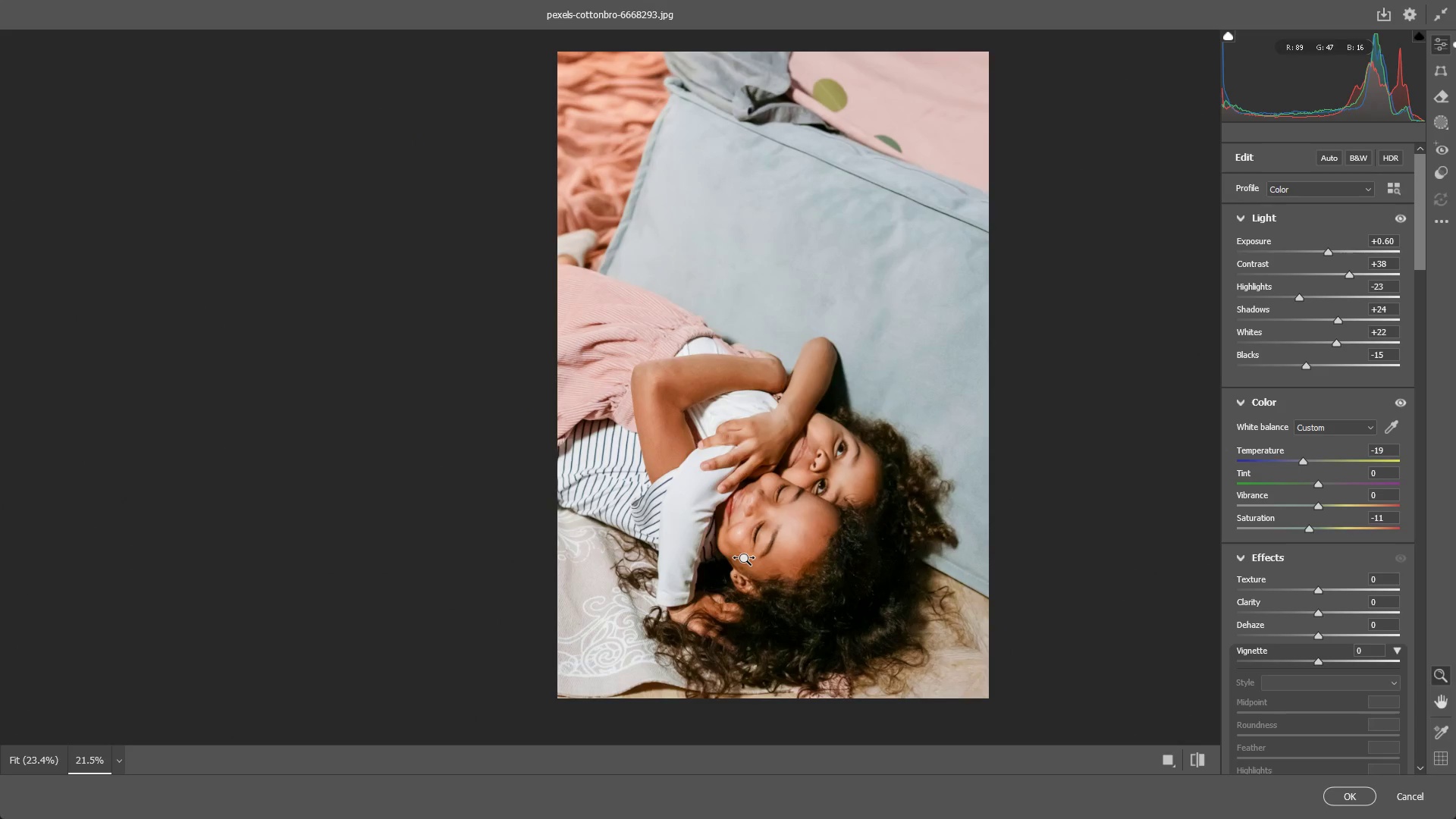 
left_click_drag(start_coordinate=[538, 538], to_coordinate=[682, 587])
 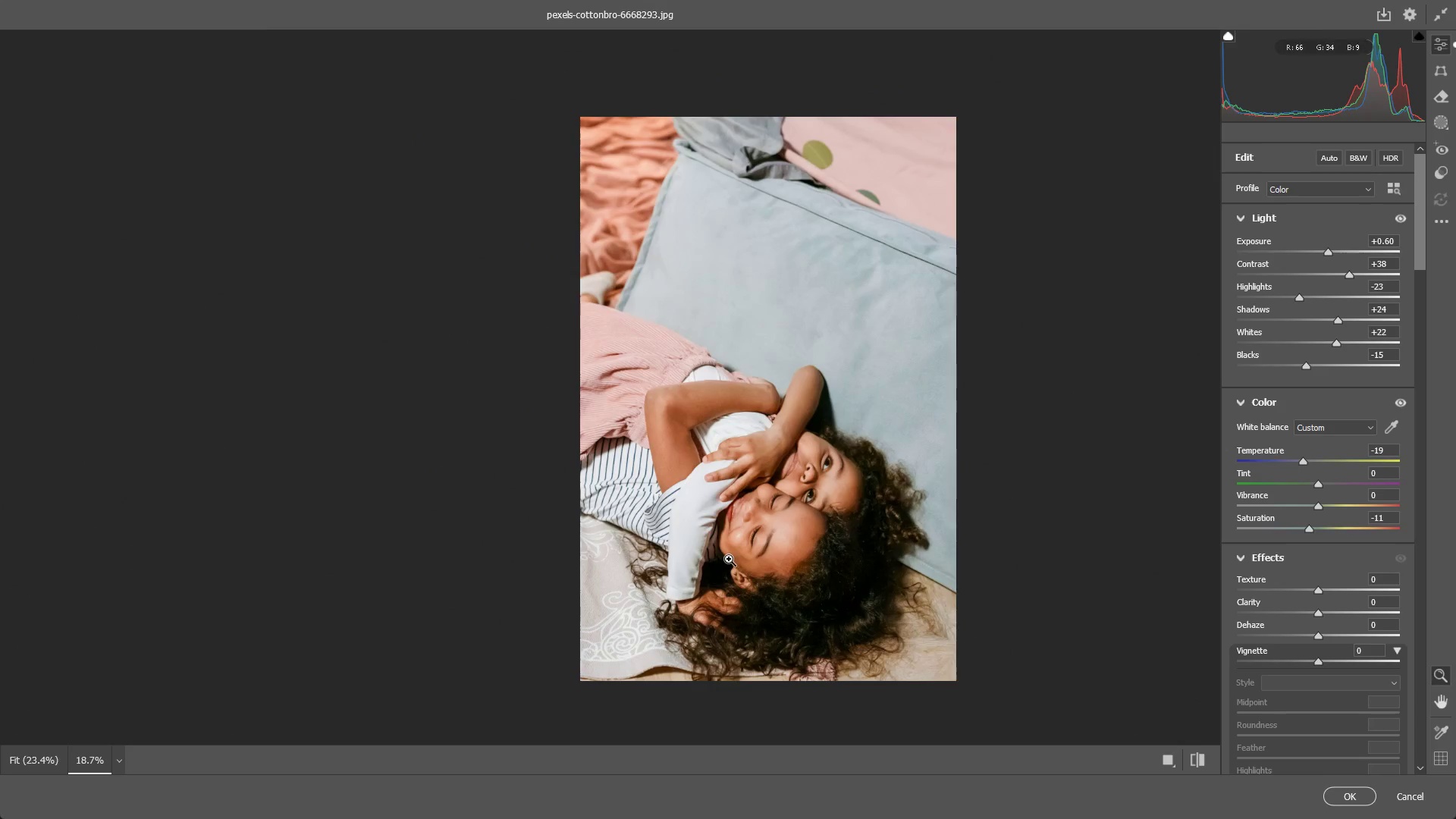 
left_click_drag(start_coordinate=[729, 559], to_coordinate=[745, 559])
 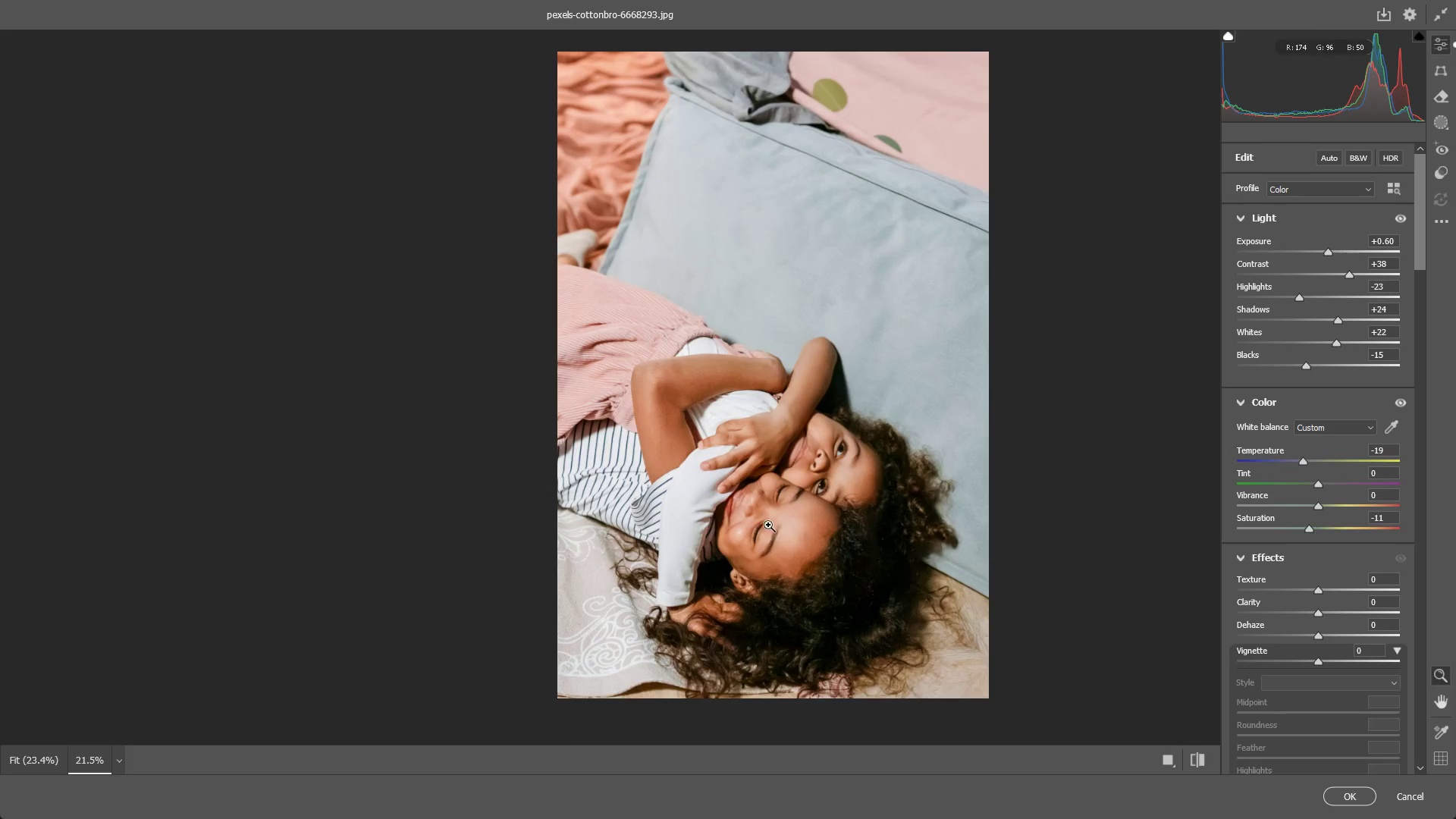 
hold_key(key=Space, duration=0.48)
 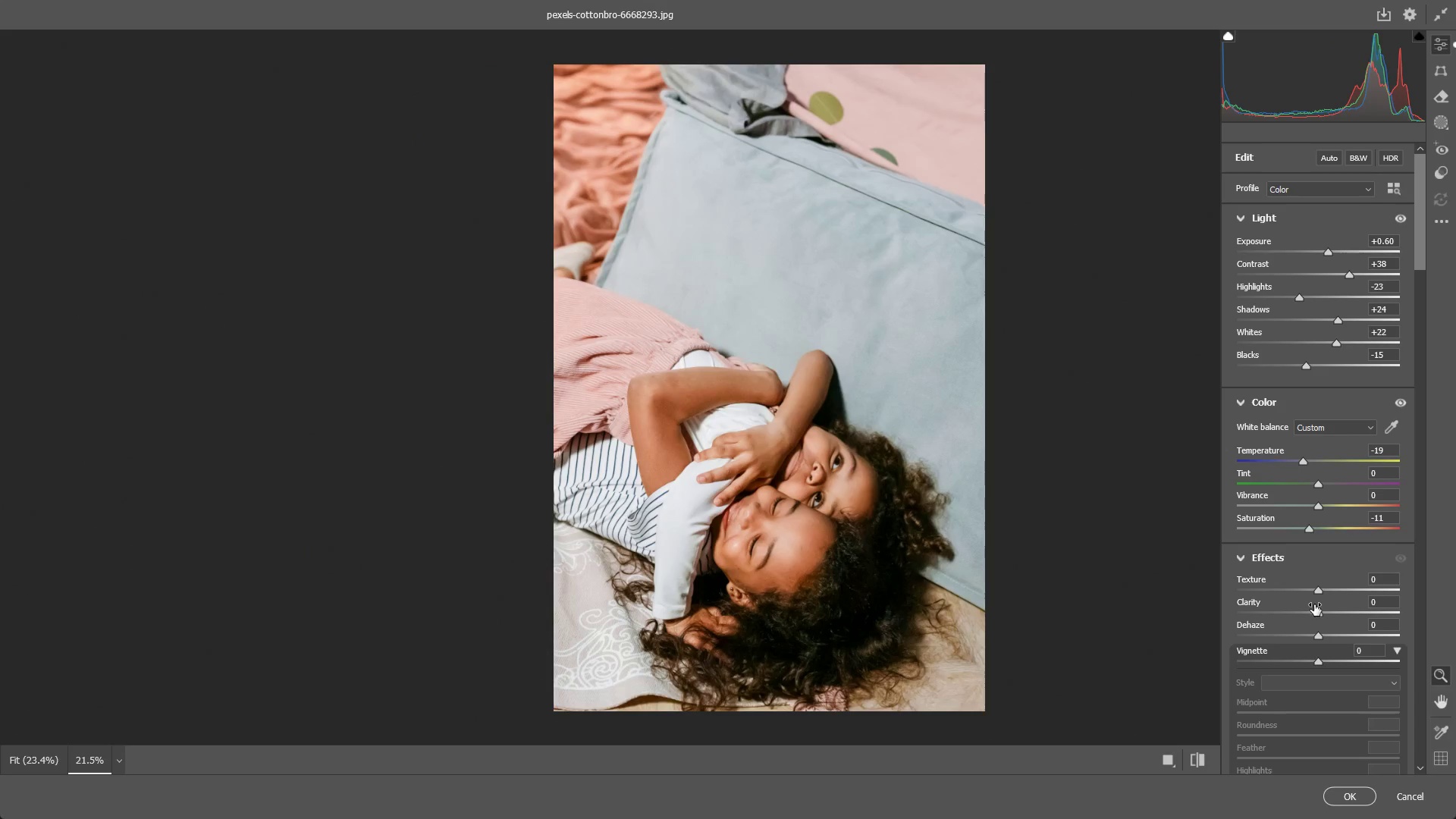 
left_click_drag(start_coordinate=[775, 452], to_coordinate=[771, 465])
 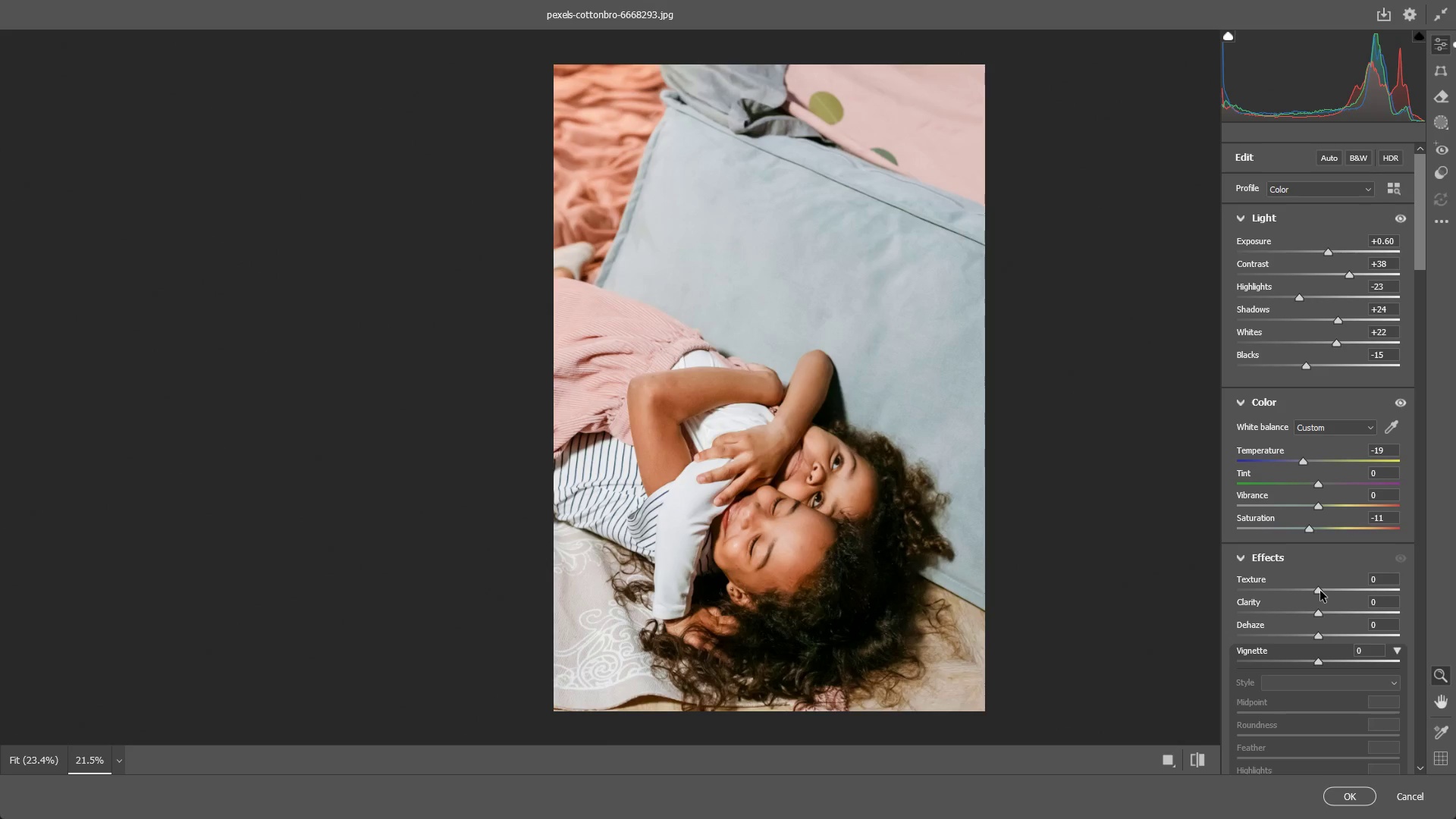 
left_click_drag(start_coordinate=[1320, 590], to_coordinate=[1362, 585])
 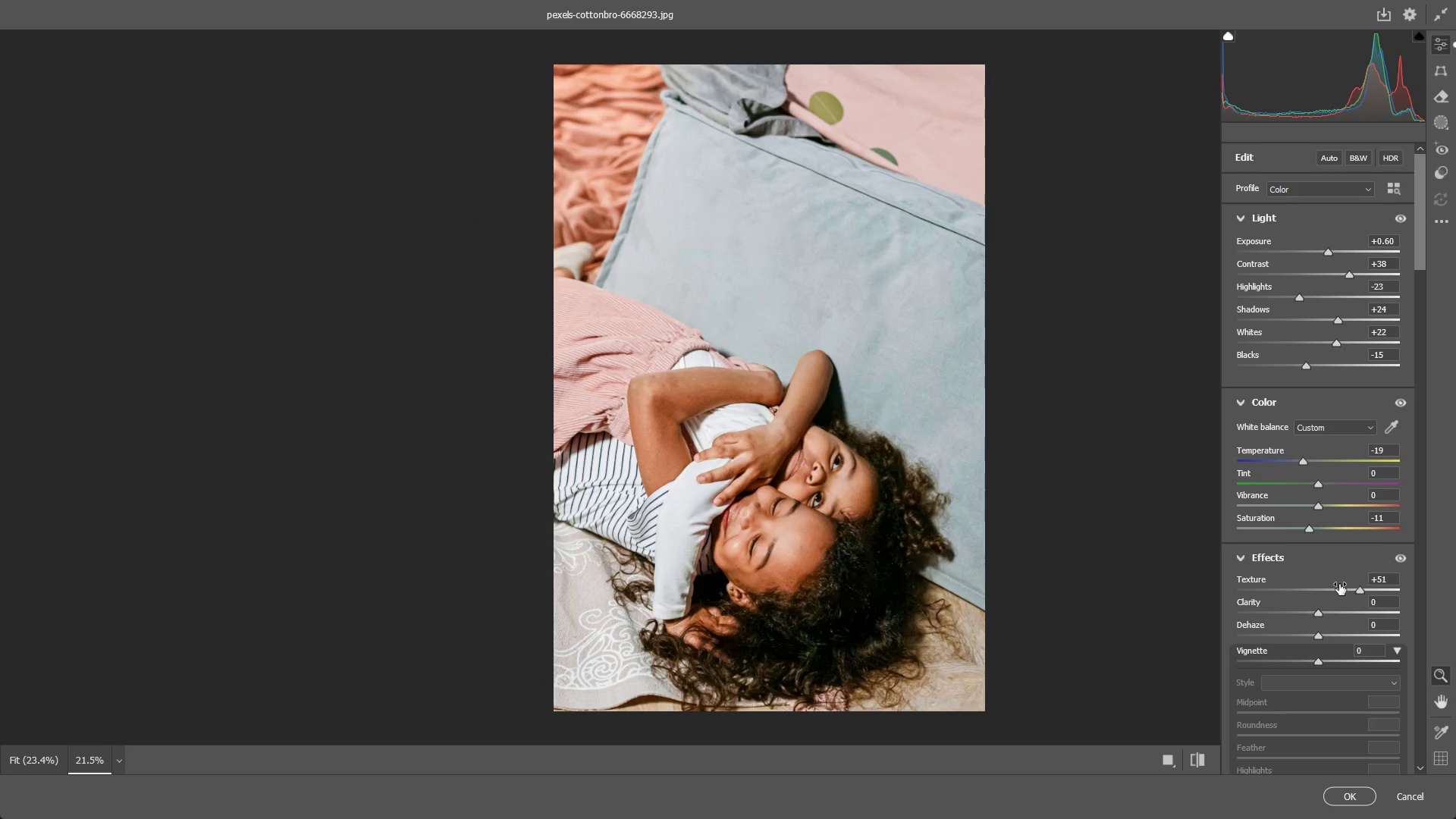 
key(Control+ControlLeft)
 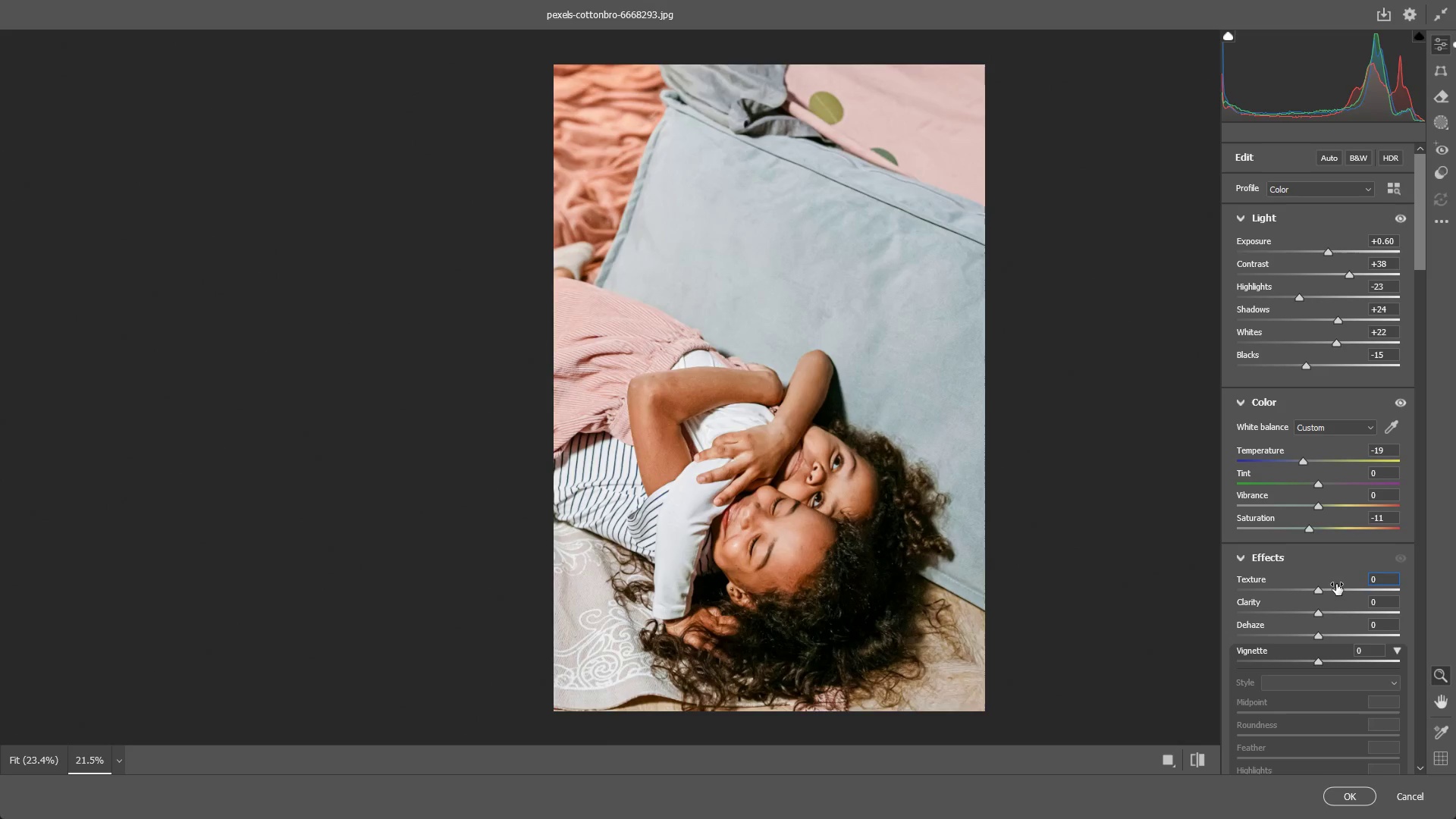 
key(Control+Z)
 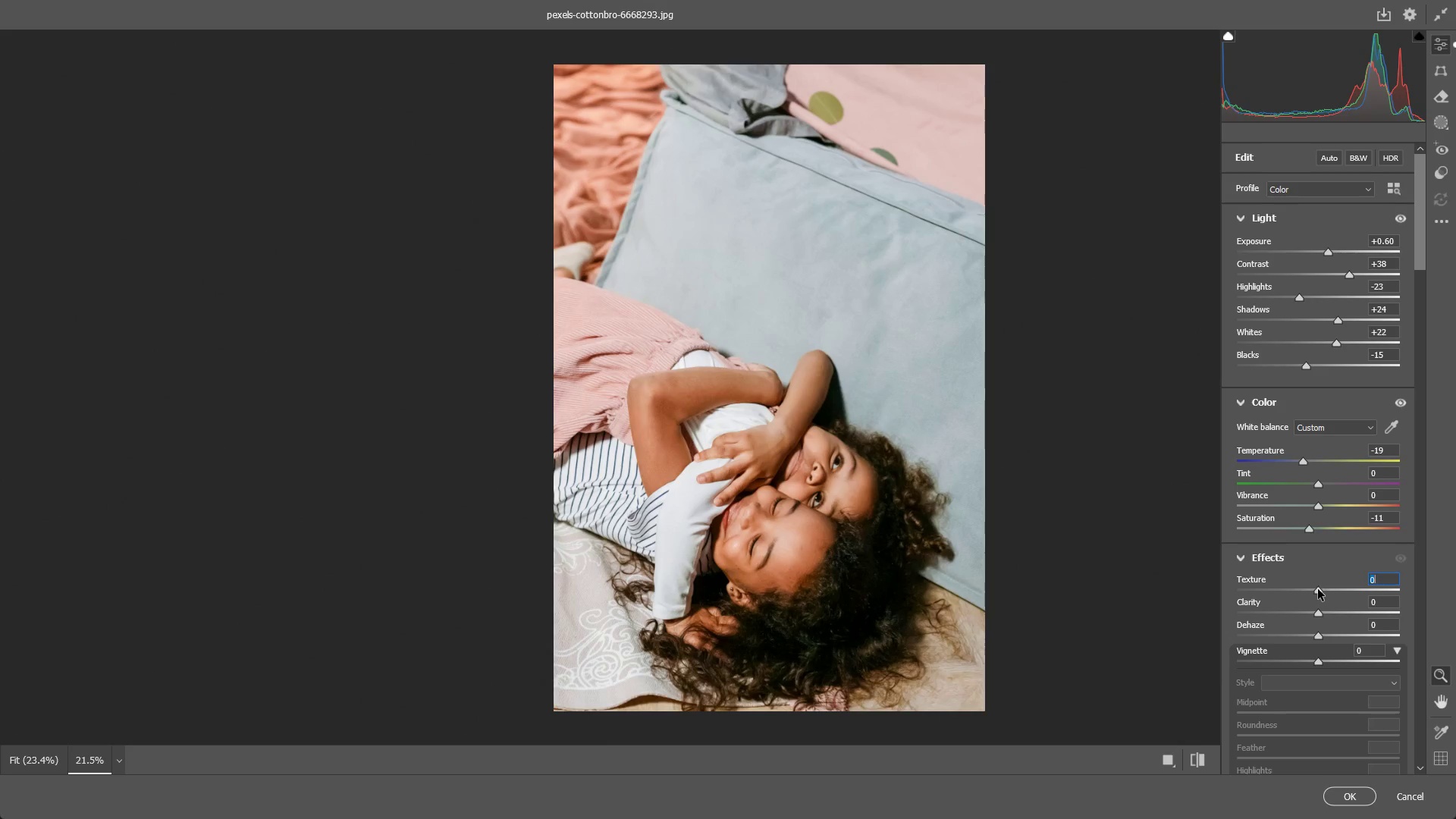 
left_click_drag(start_coordinate=[1317, 590], to_coordinate=[1326, 590])
 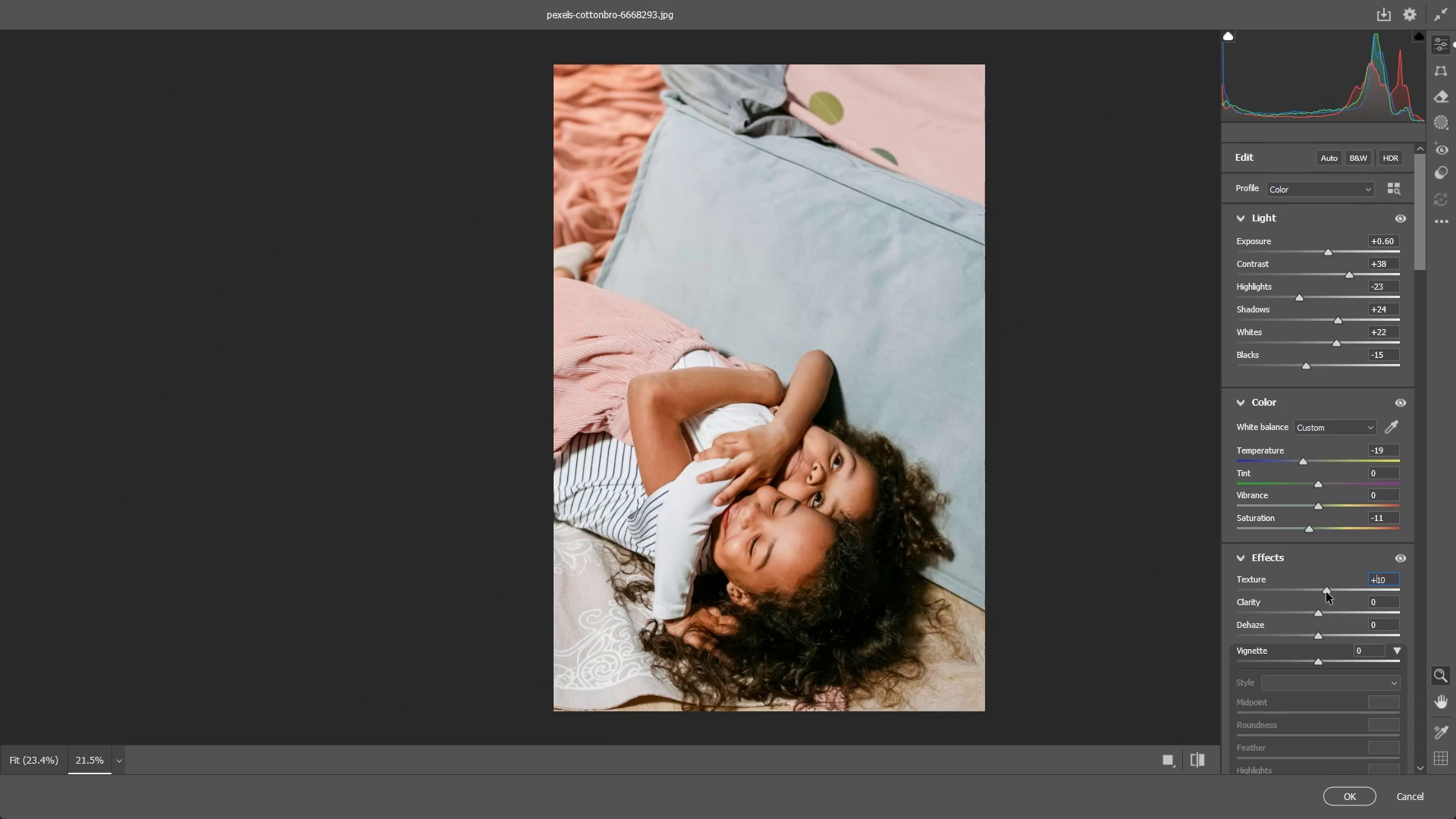 
wait(9.81)
 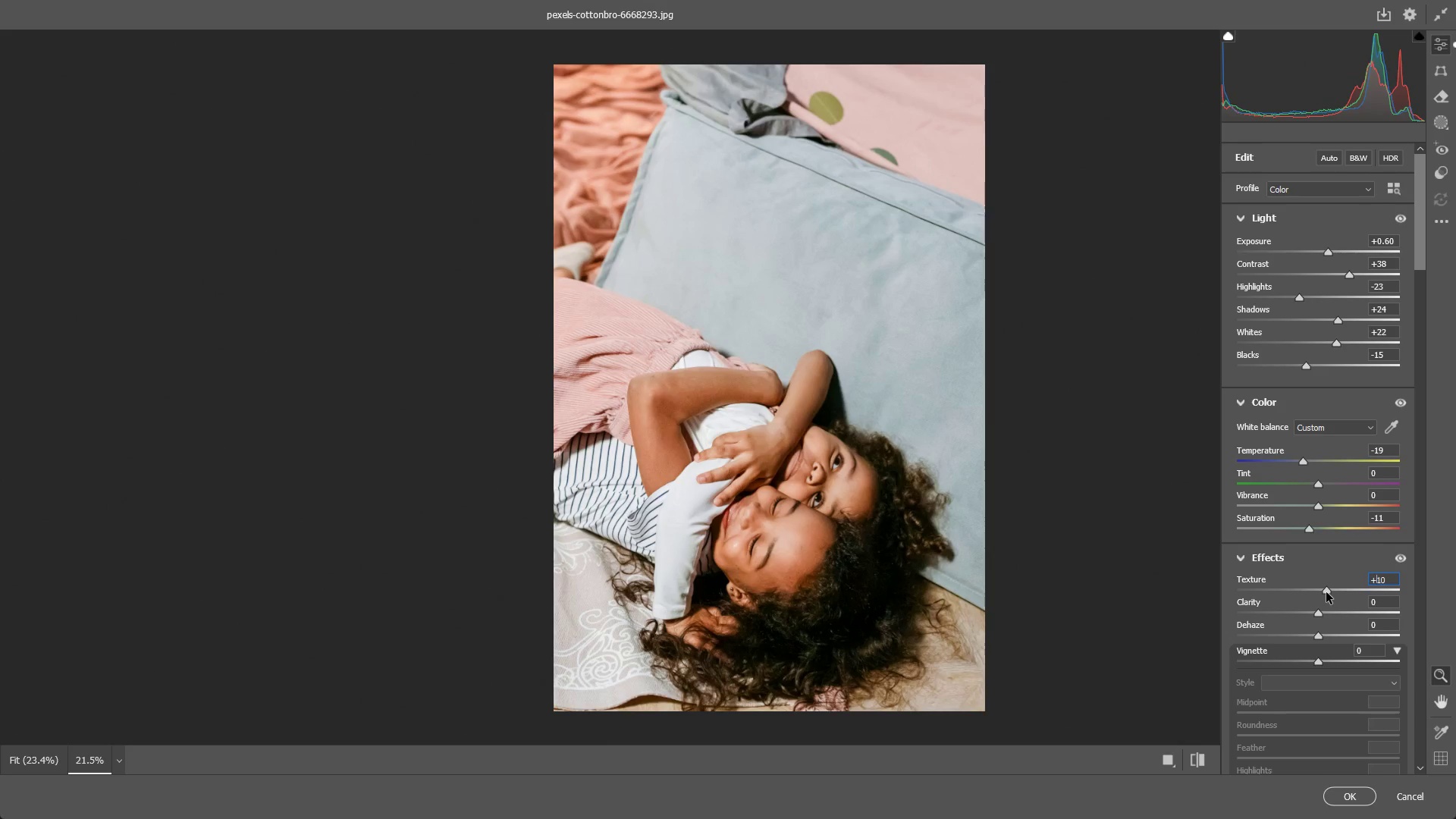 
left_click_drag(start_coordinate=[870, 474], to_coordinate=[876, 479])
 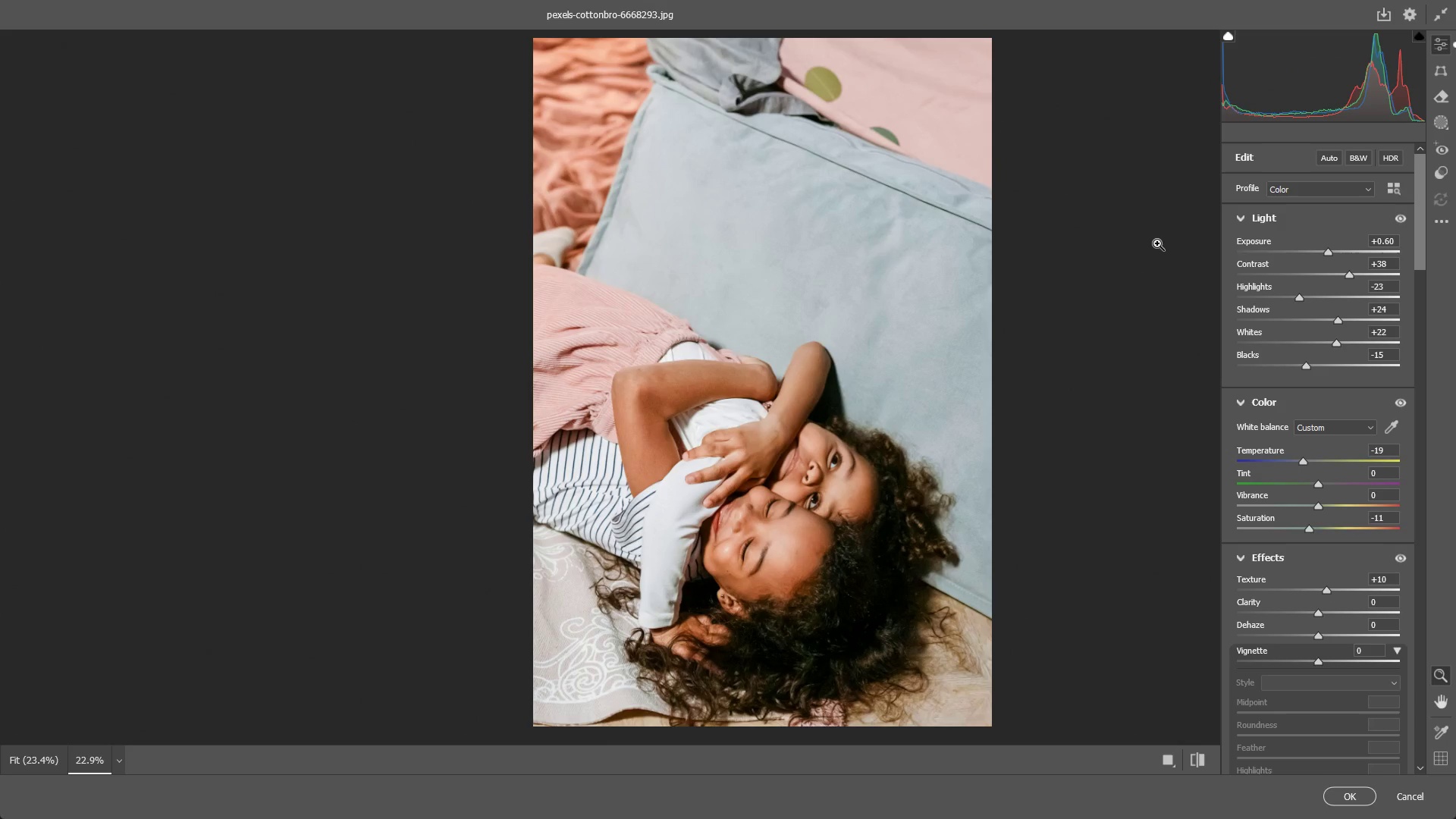 
wait(16.74)
 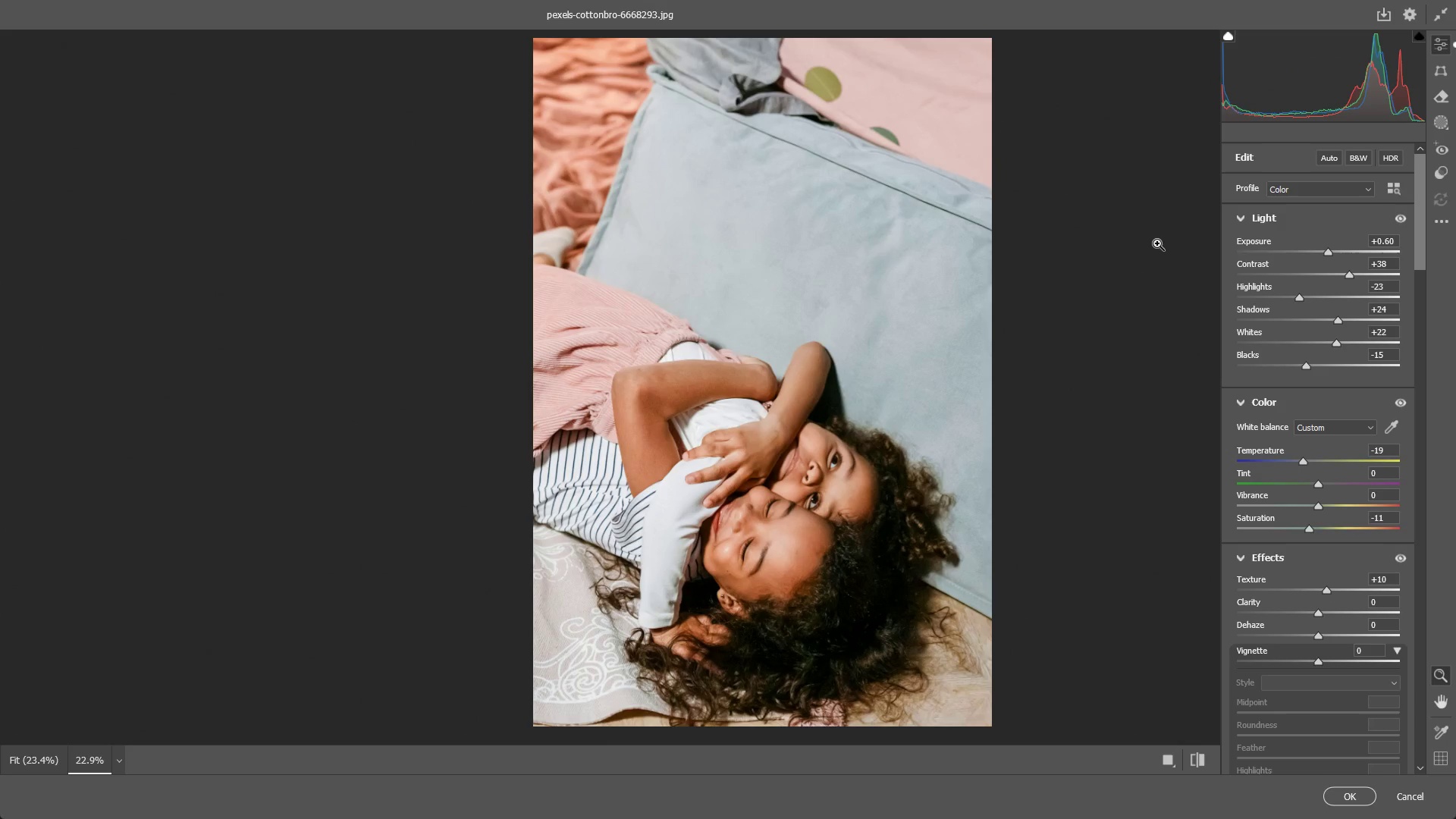 
left_click_drag(start_coordinate=[902, 322], to_coordinate=[871, 325])
 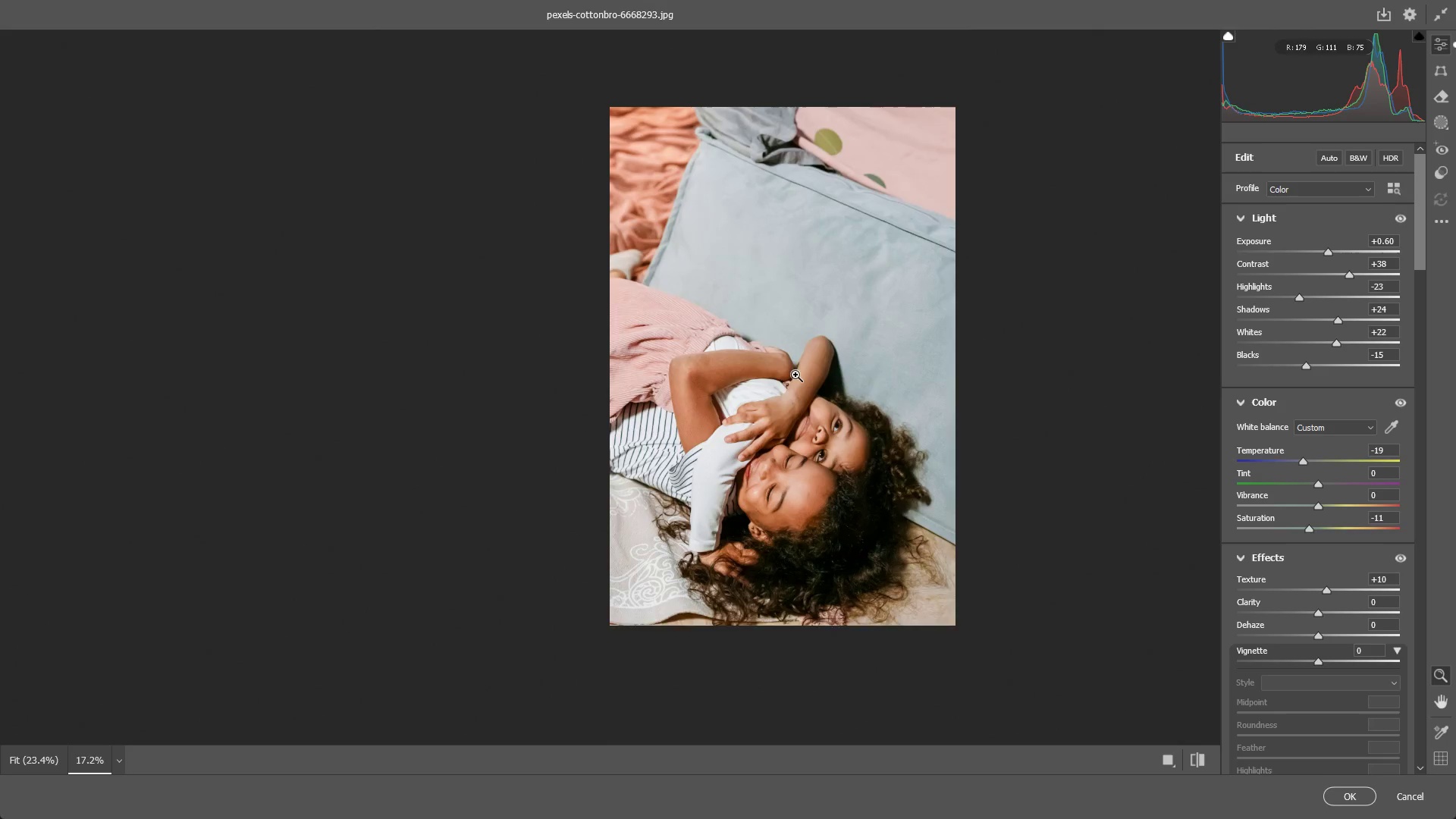 
left_click_drag(start_coordinate=[794, 375], to_coordinate=[823, 375])
 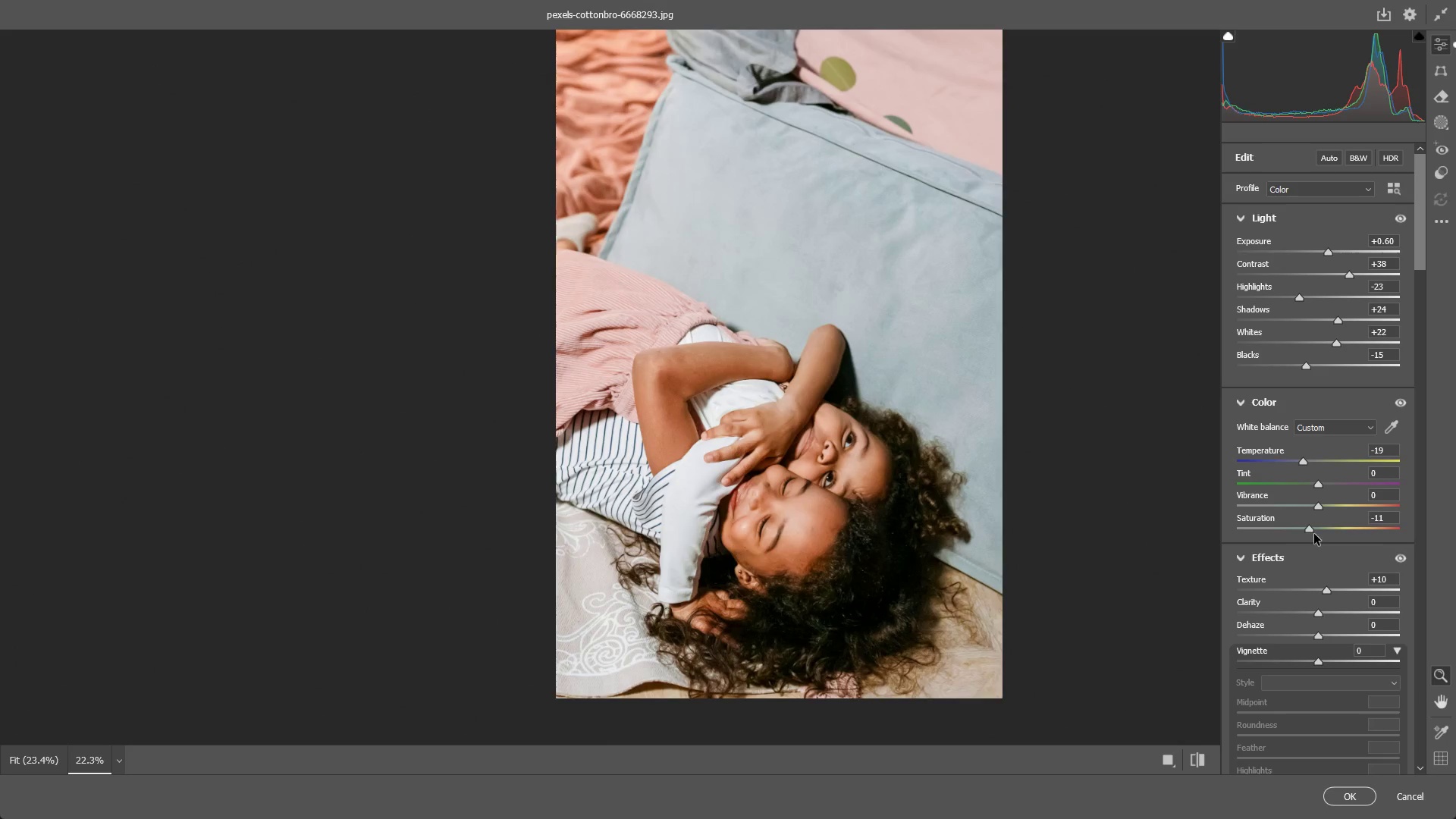 
scroll: coordinate [1305, 654], scroll_direction: down, amount: 16.0
 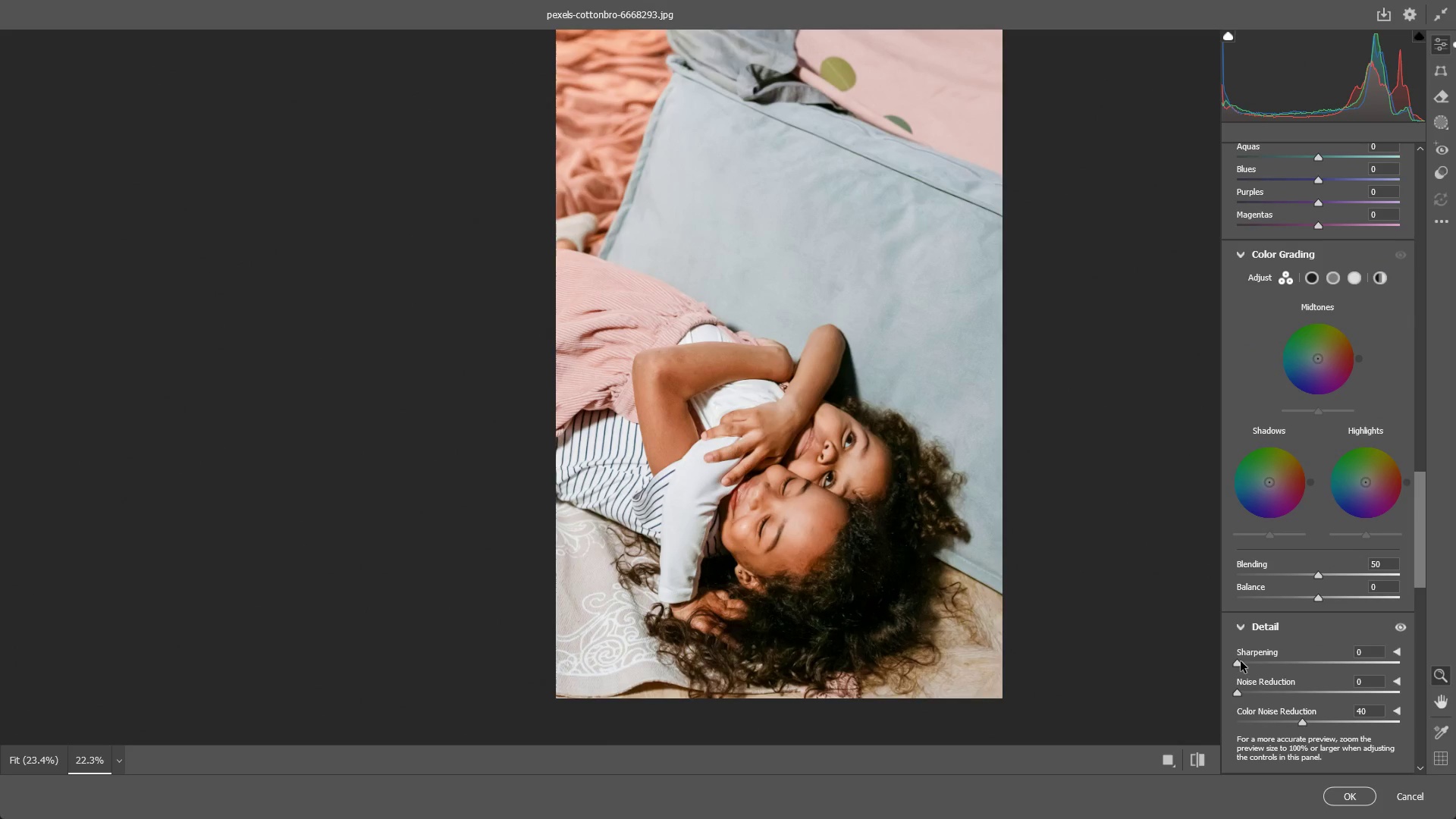 
left_click_drag(start_coordinate=[1241, 663], to_coordinate=[1262, 663])
 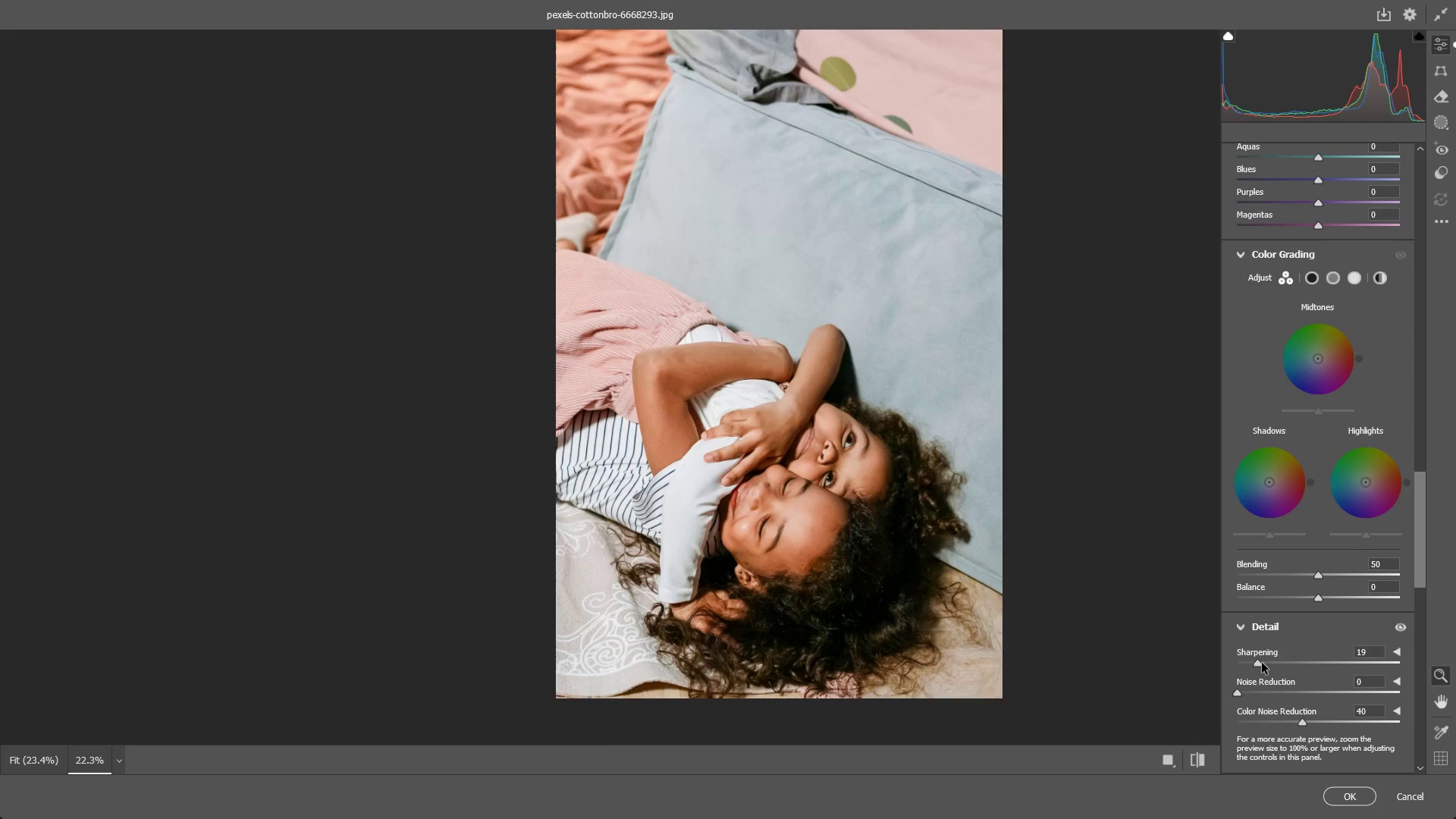 
key(Control+ControlLeft)
 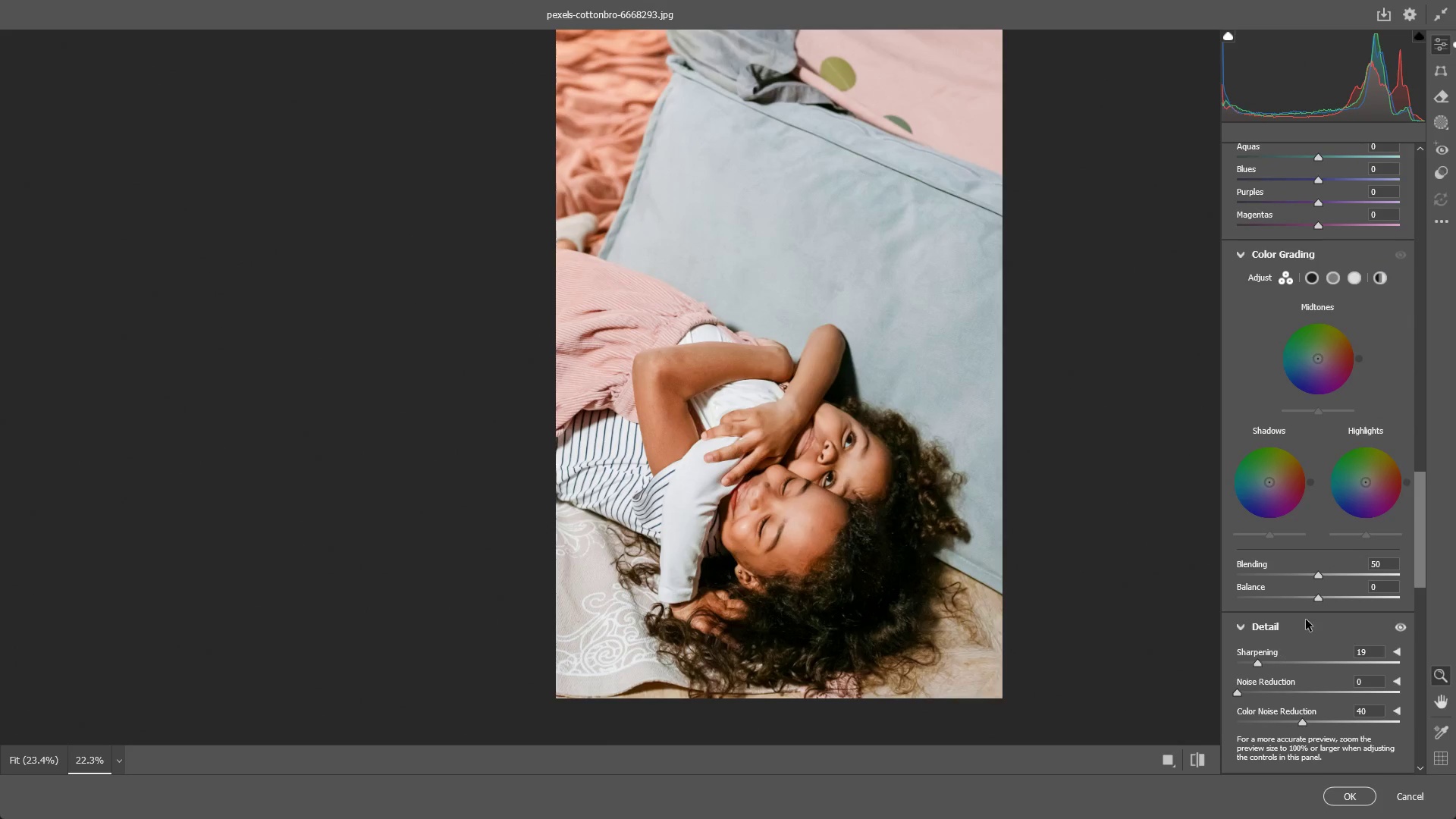 
key(Control+Z)
 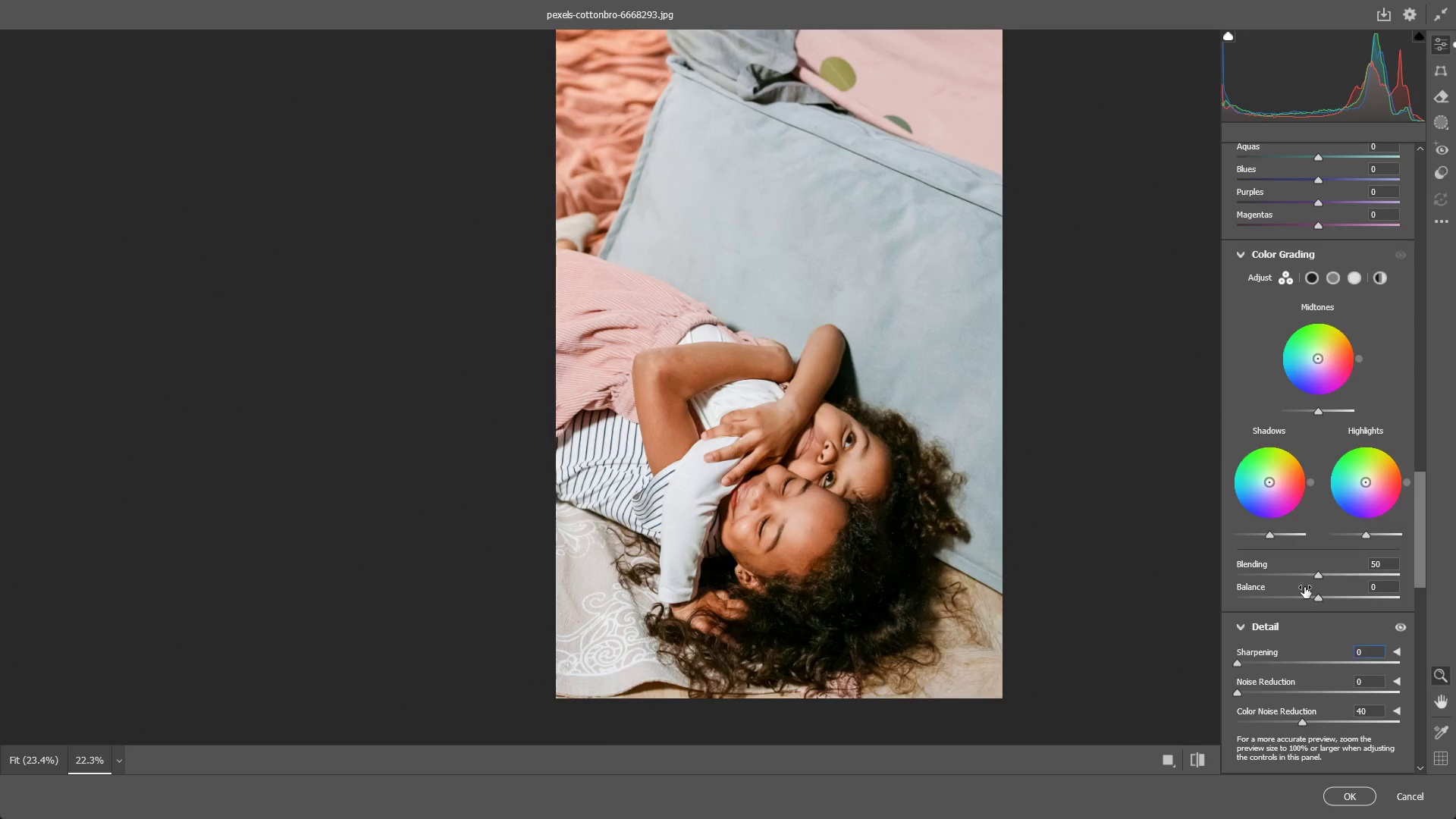 
scroll: coordinate [1310, 644], scroll_direction: down, amount: 4.0
 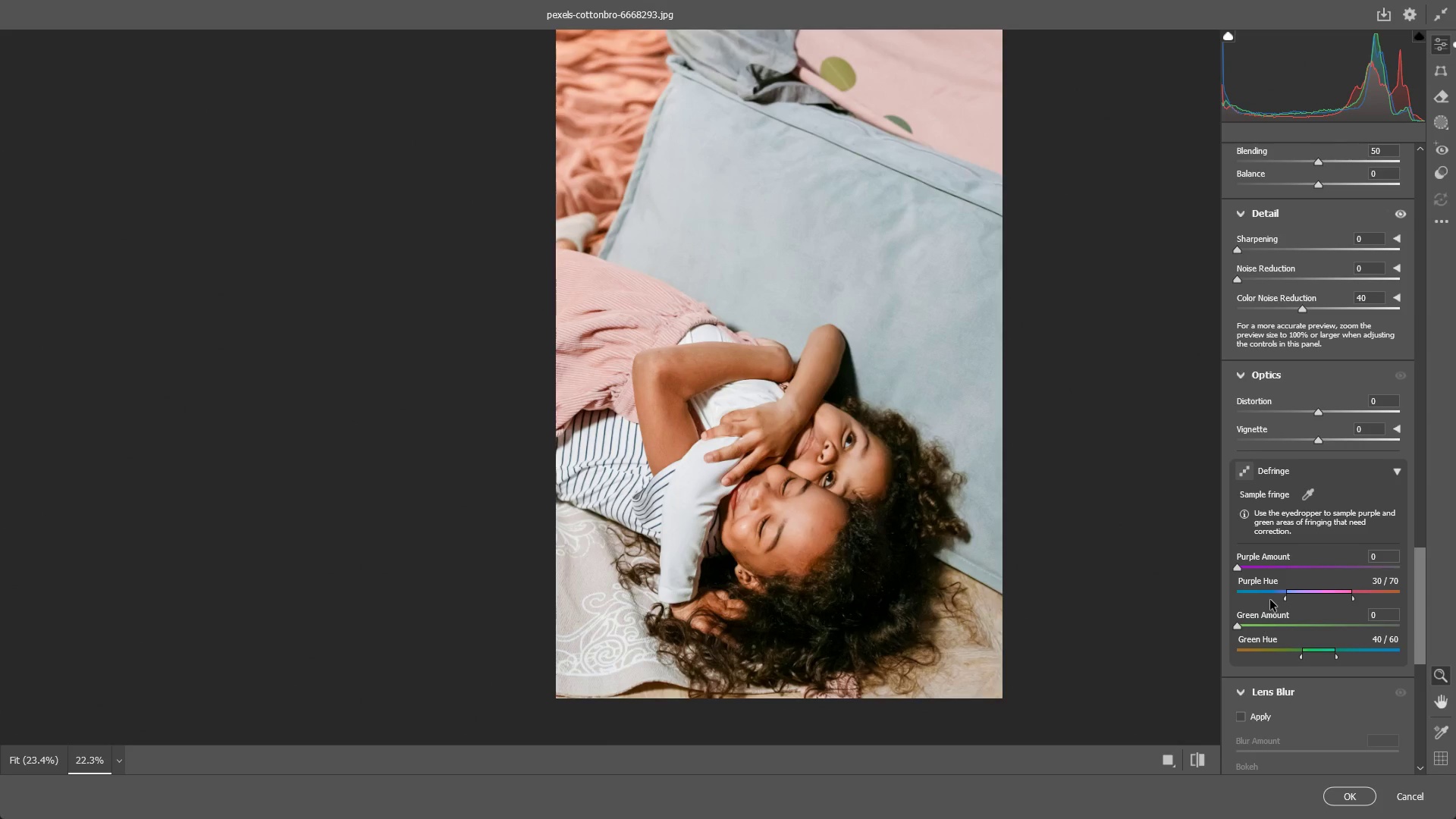 
wait(18.97)
 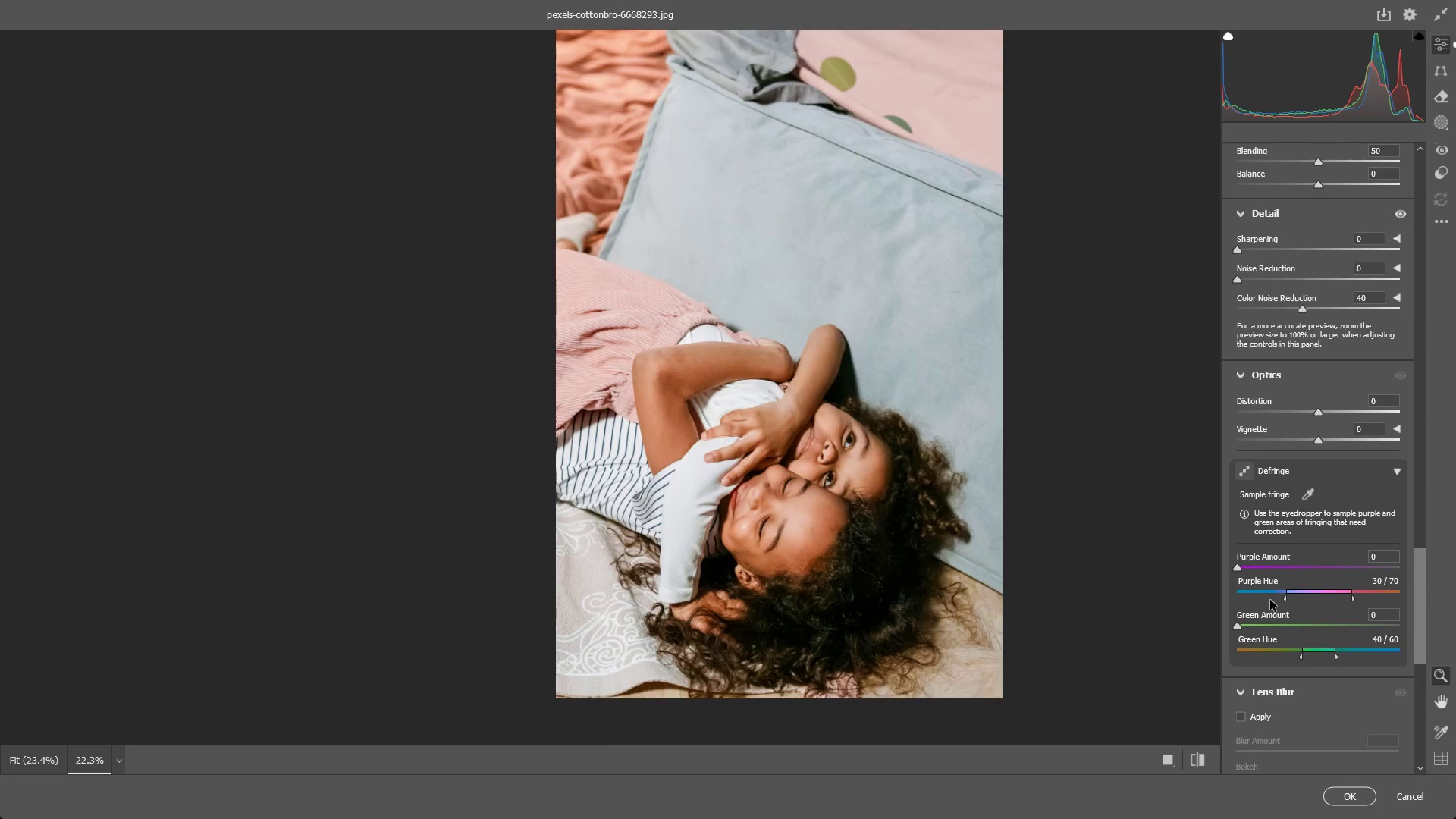 
left_click_drag(start_coordinate=[809, 500], to_coordinate=[789, 499])
 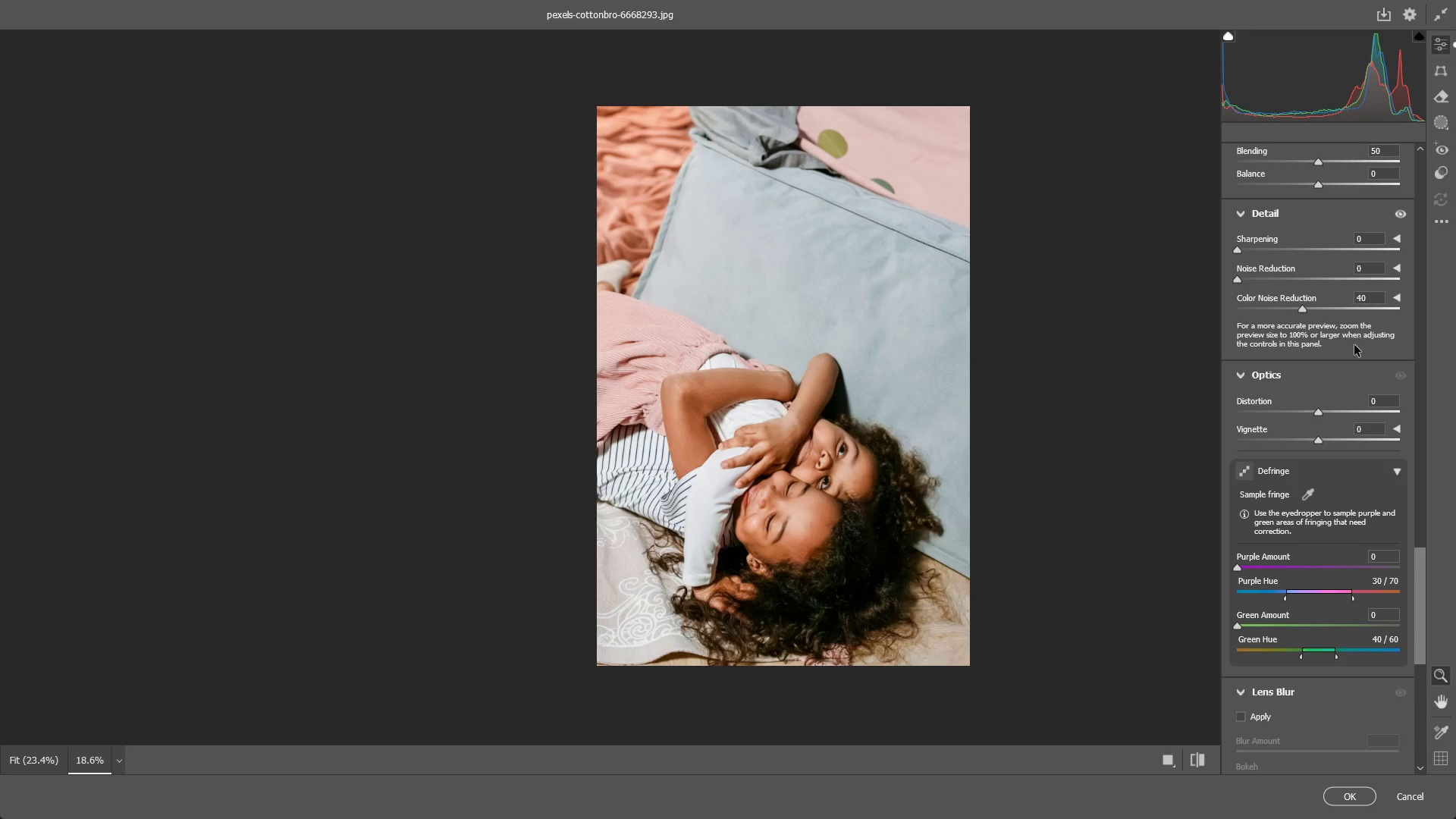 
scroll: coordinate [1326, 444], scroll_direction: up, amount: 14.0
 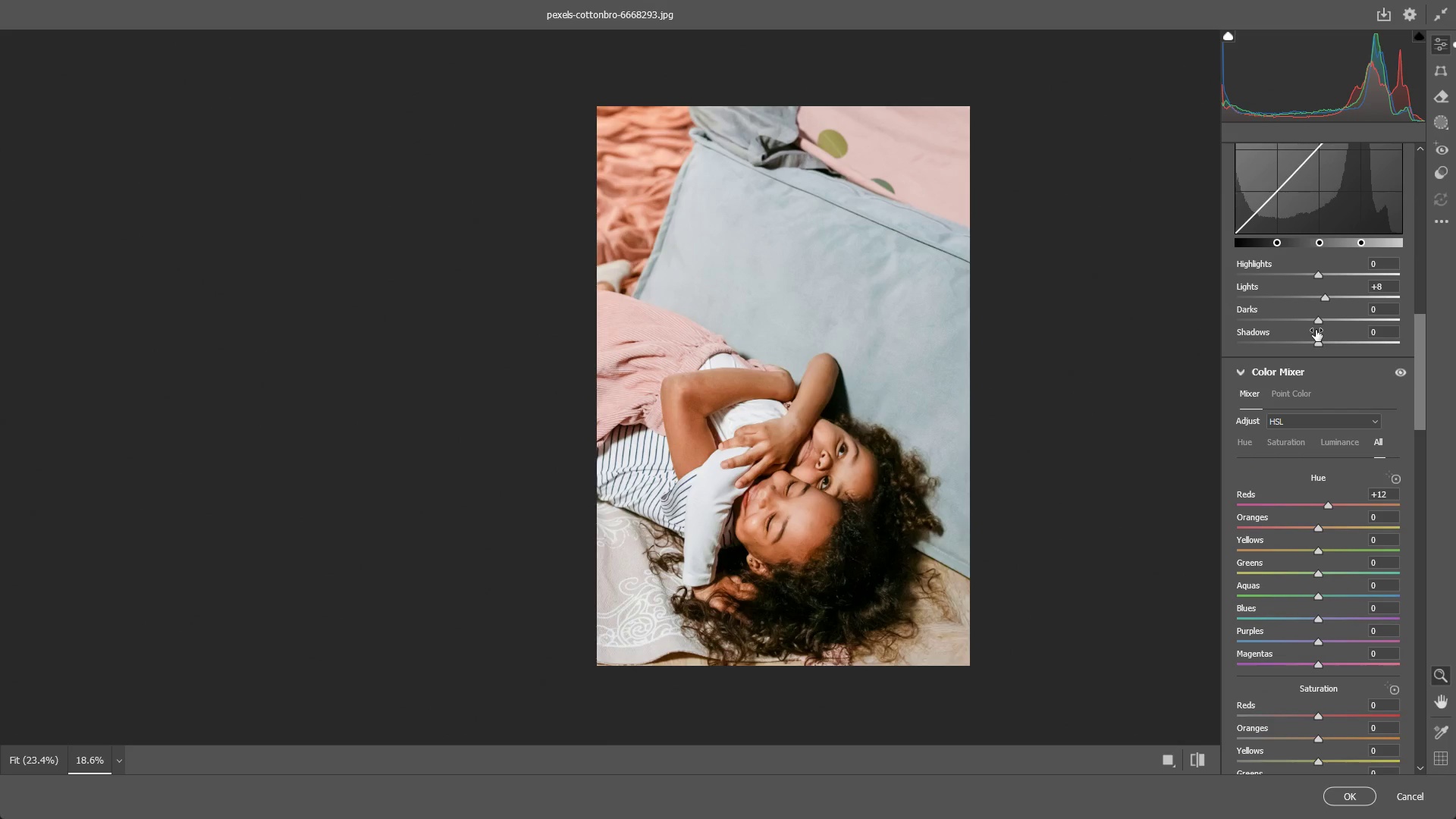 
wait(13.08)
 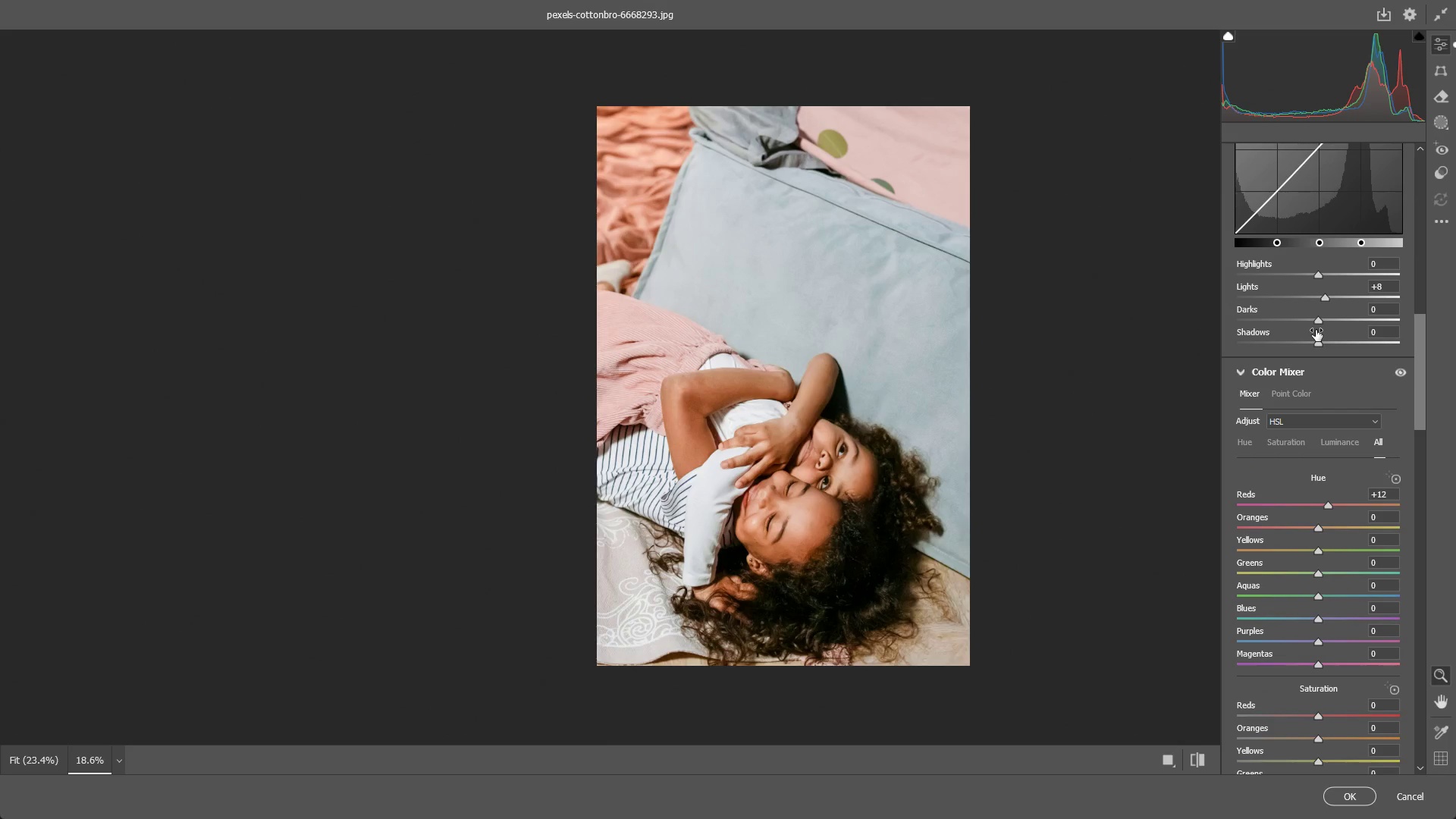 
scroll: coordinate [768, 504], scroll_direction: up, amount: 3.0
 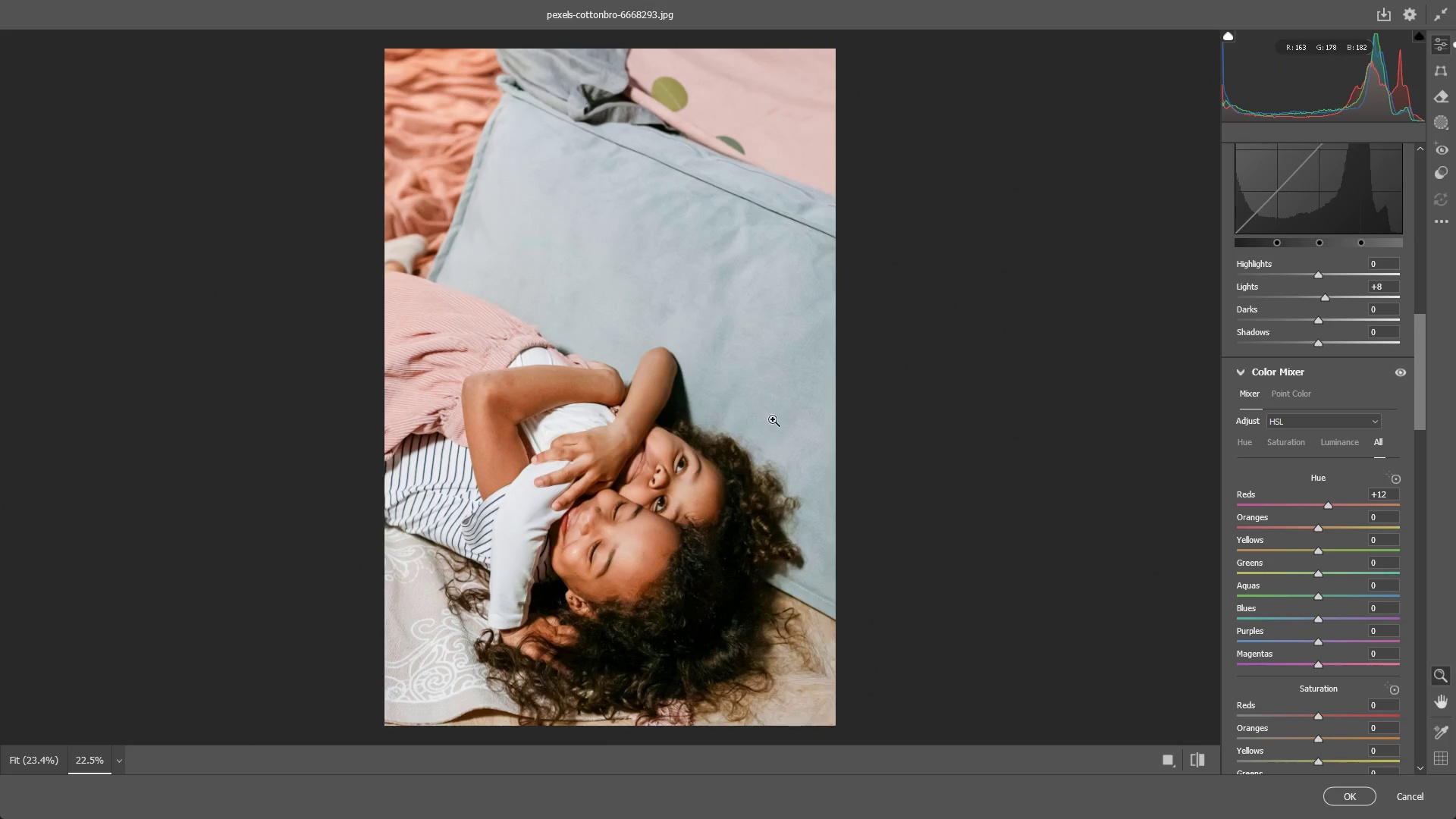 
hold_key(key=Space, duration=0.52)
 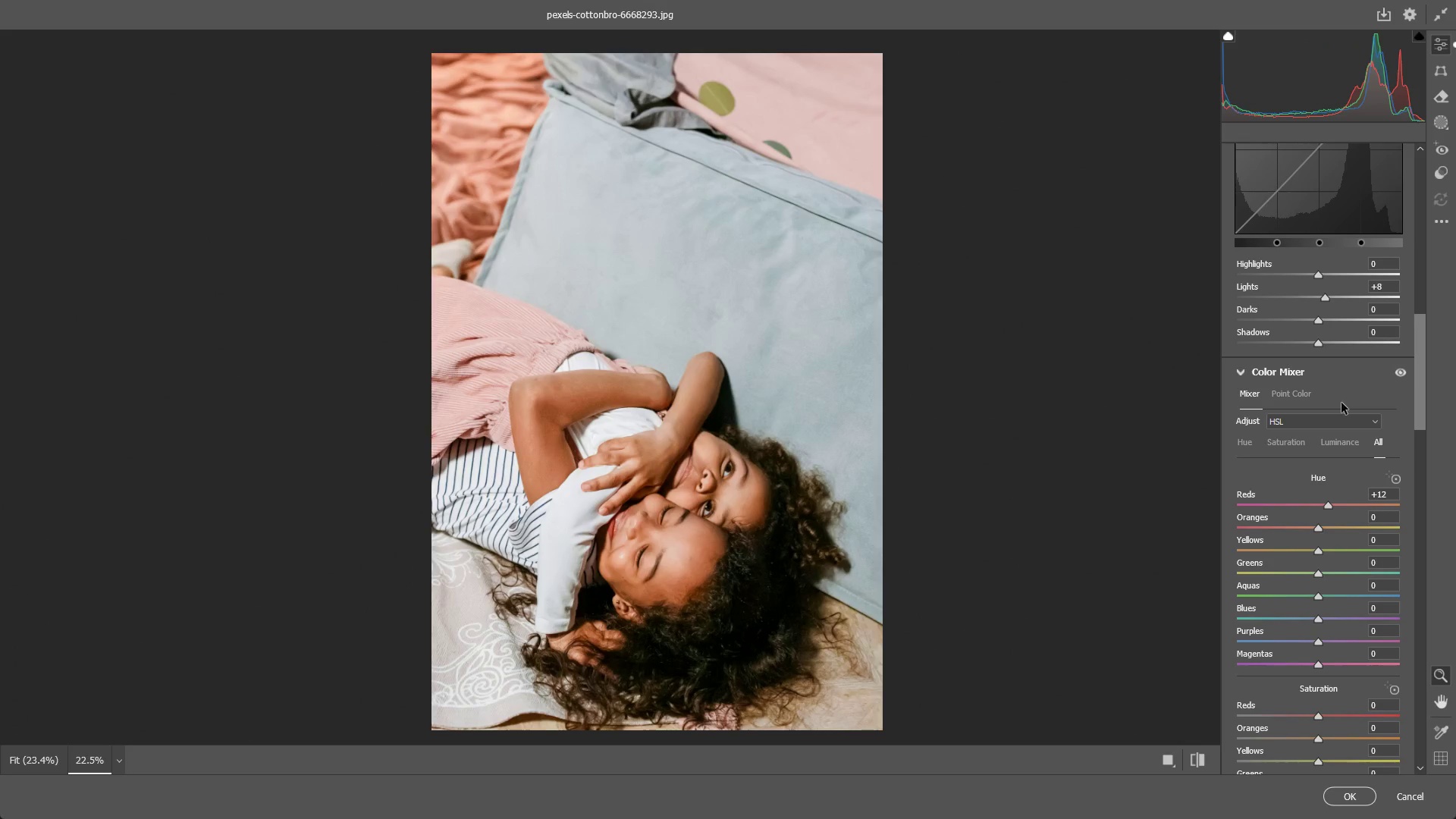 
left_click_drag(start_coordinate=[570, 438], to_coordinate=[617, 443])
 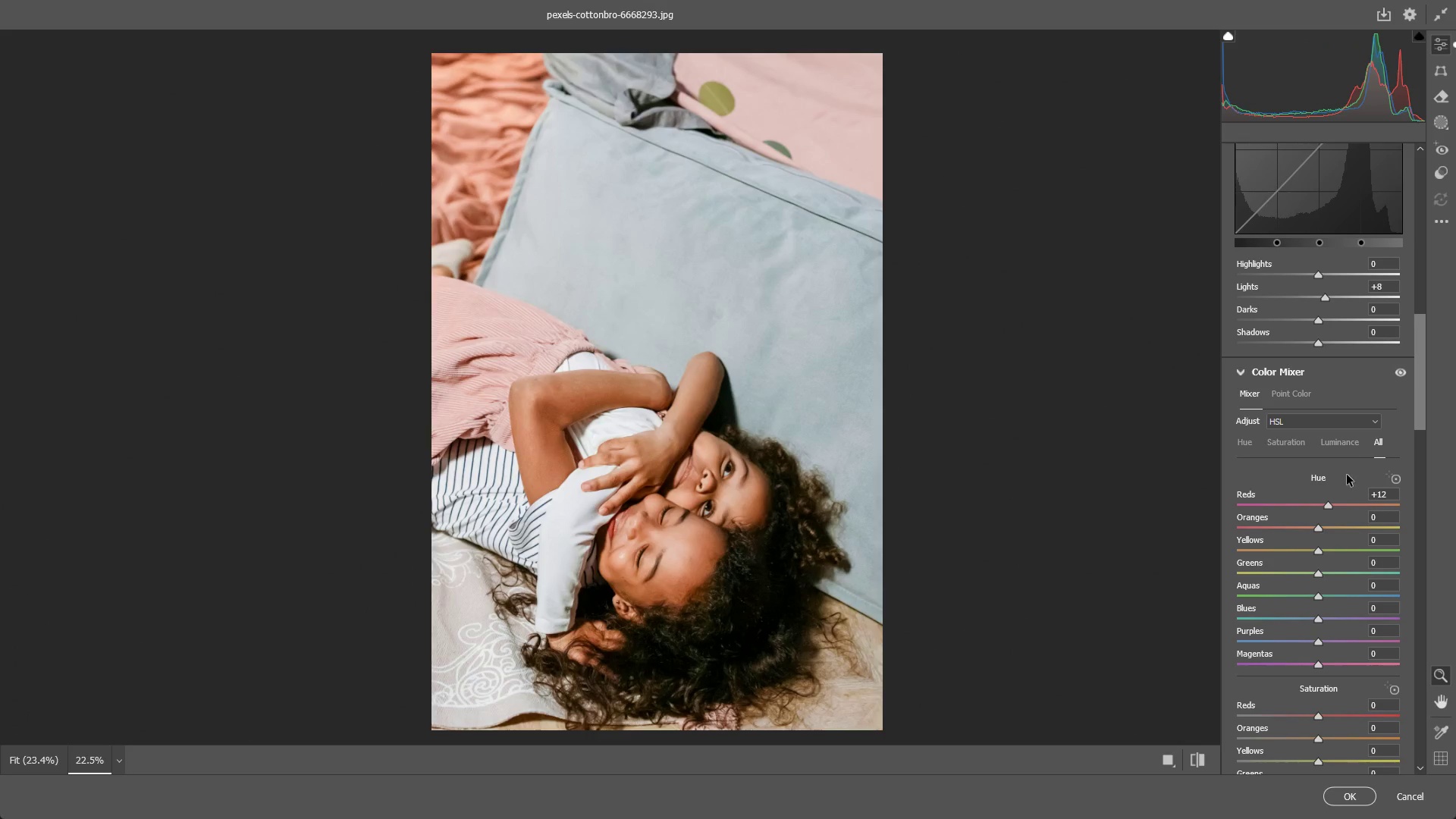 
scroll: coordinate [1336, 501], scroll_direction: down, amount: 1.0
 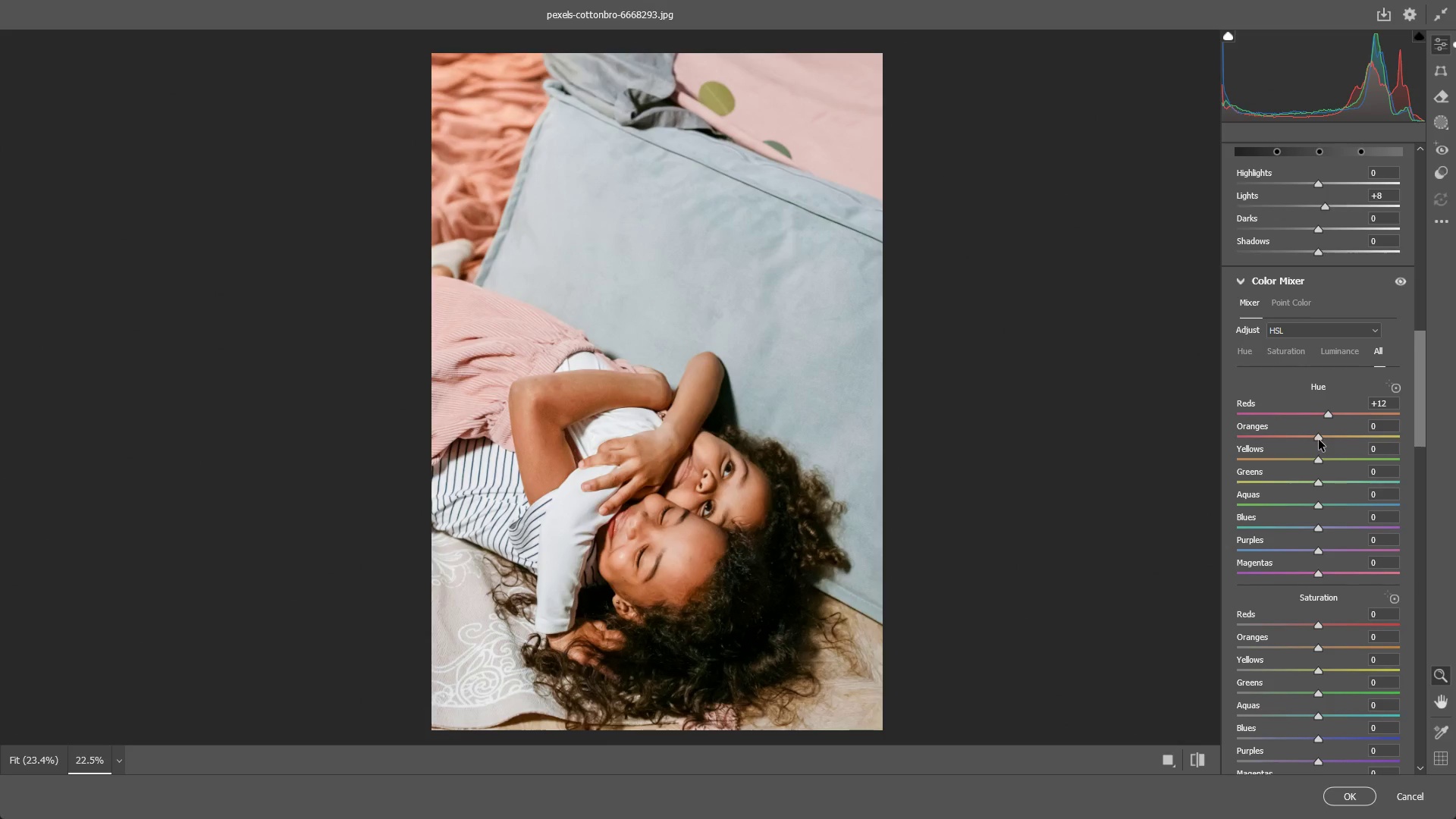 
left_click_drag(start_coordinate=[1319, 438], to_coordinate=[1301, 431])
 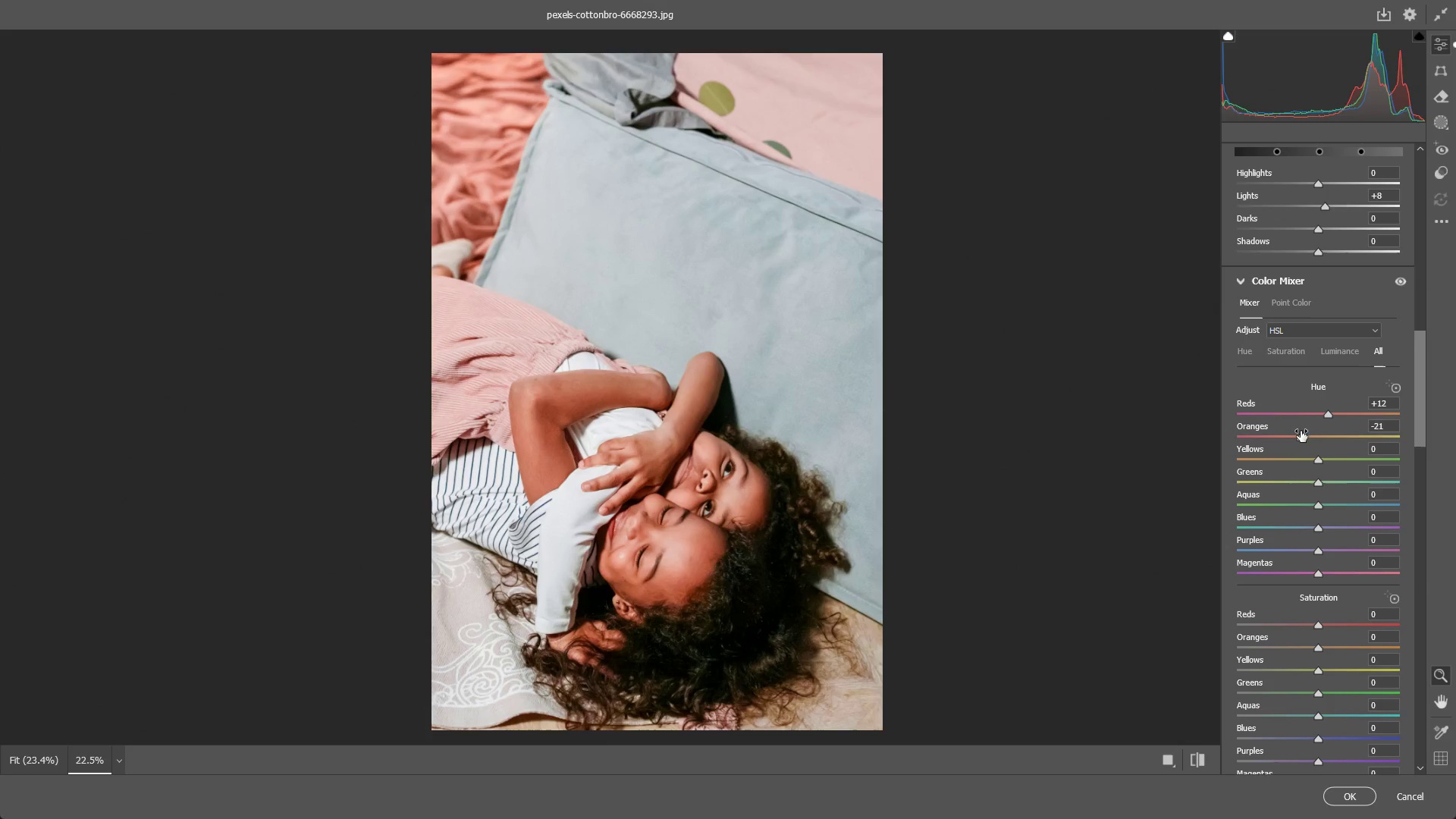 
key(Control+ControlLeft)
 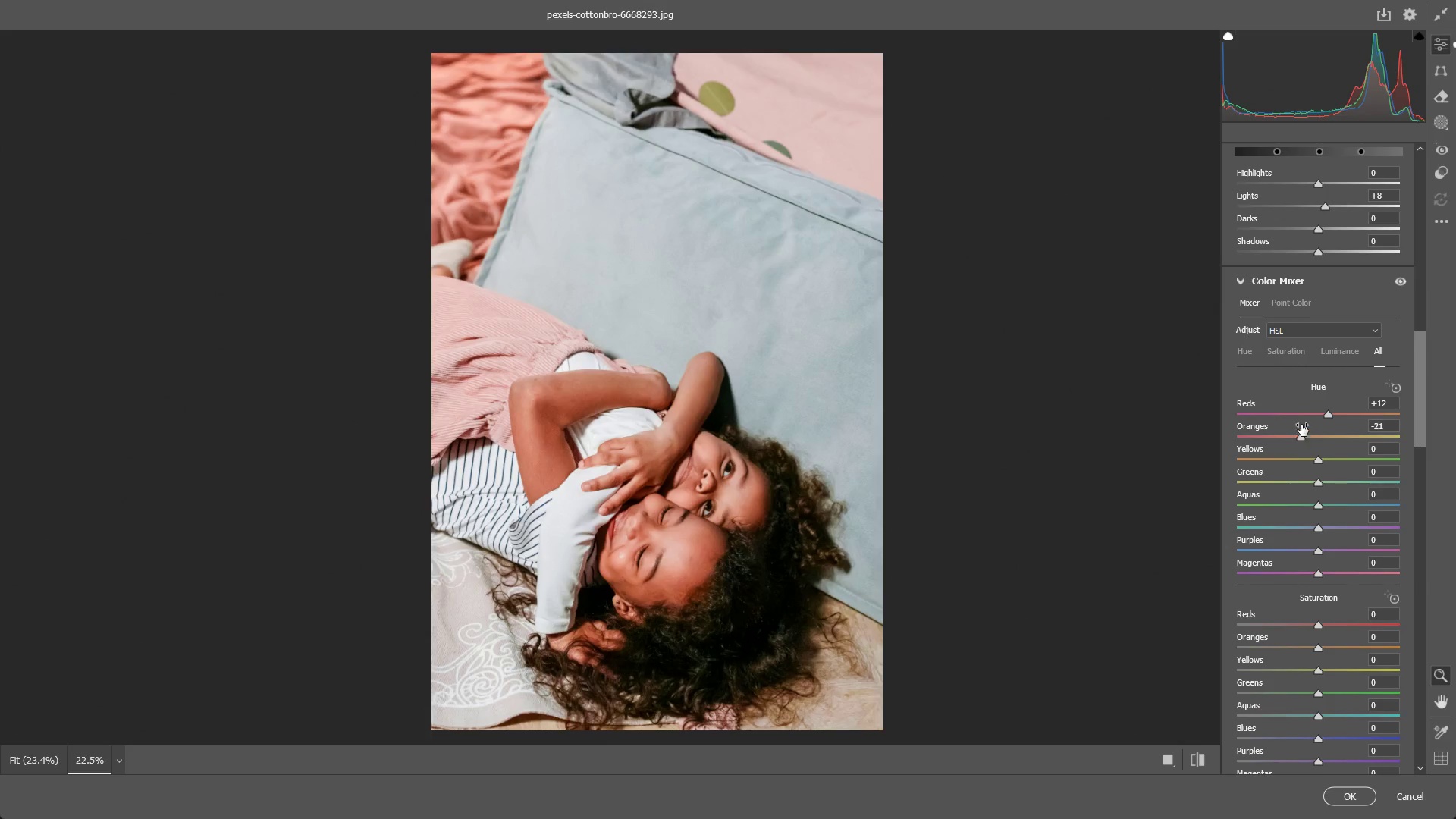 
key(Control+Z)
 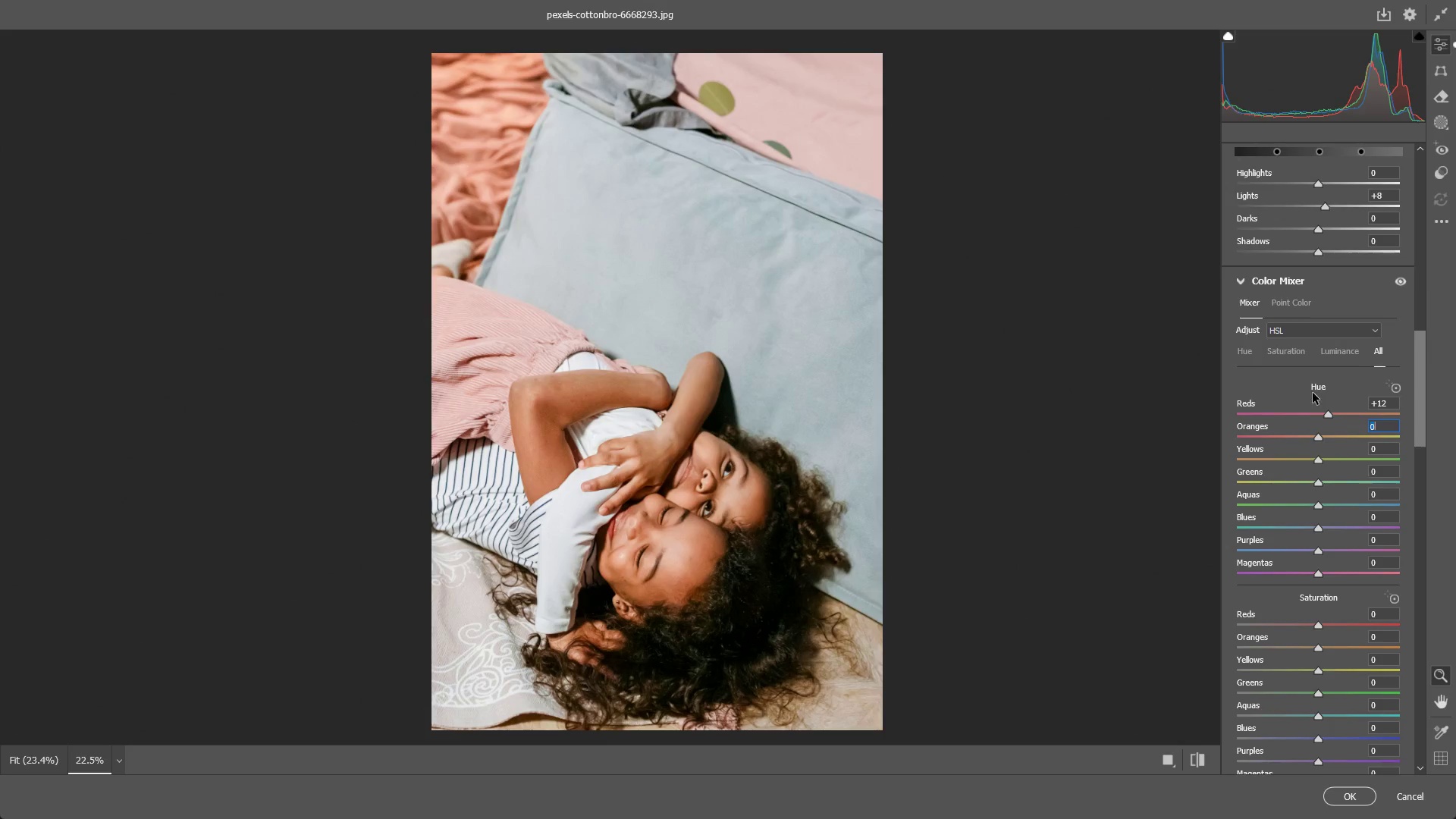 
scroll: coordinate [1315, 388], scroll_direction: up, amount: 3.0
 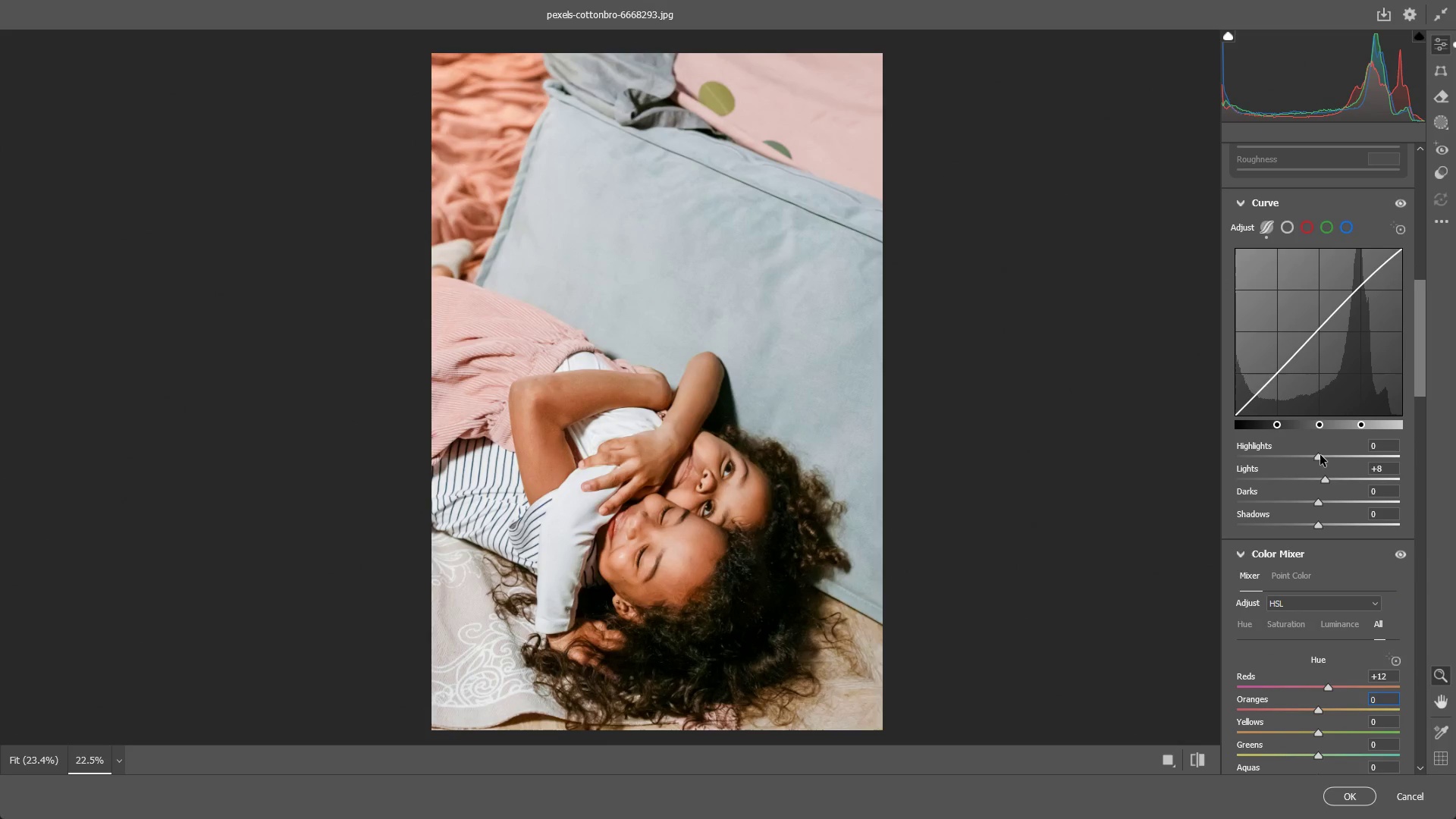 
left_click_drag(start_coordinate=[1319, 459], to_coordinate=[1302, 457])
 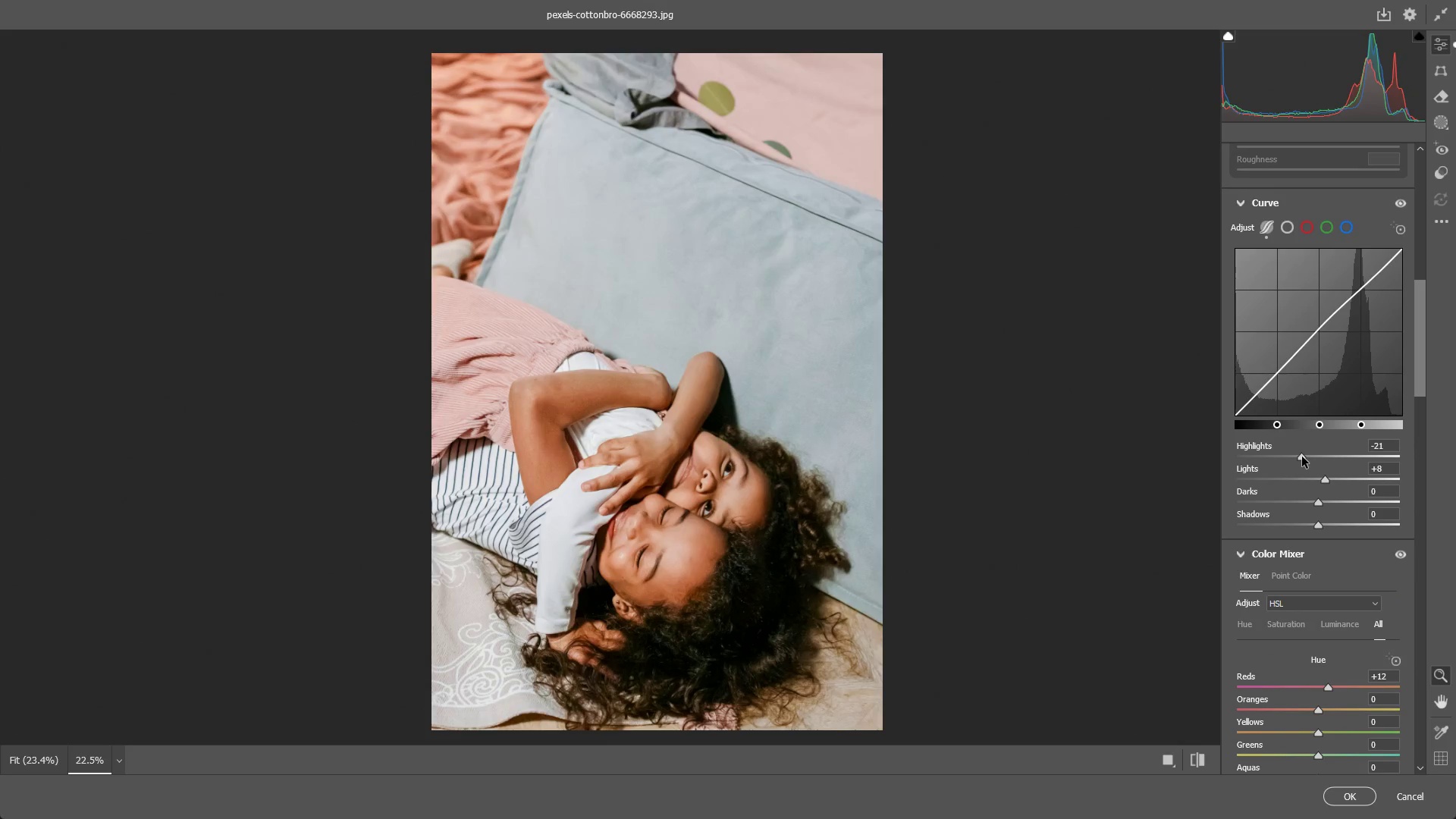 
key(Control+ControlLeft)
 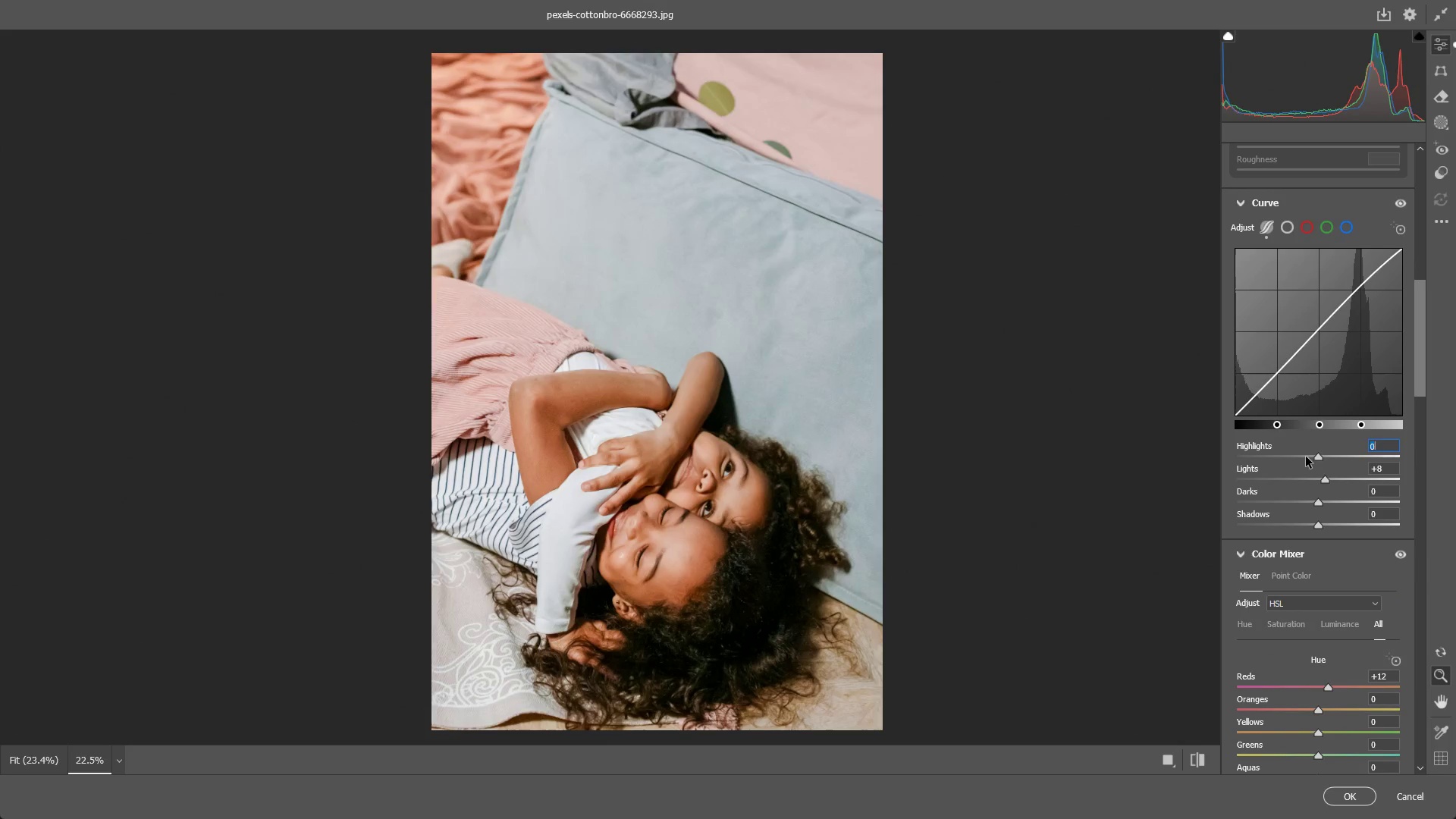 
key(Control+Z)
 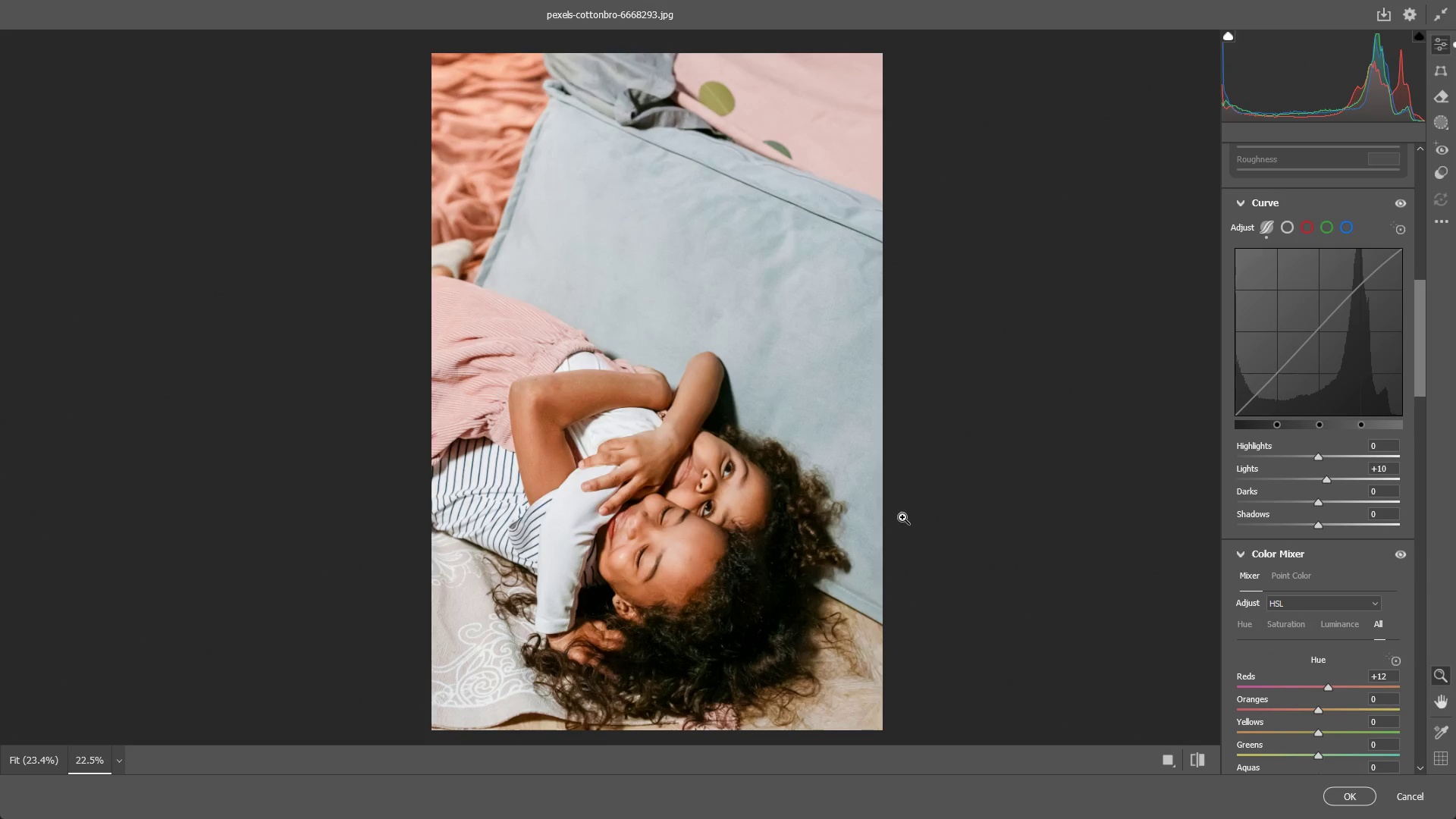 
wait(5.17)
 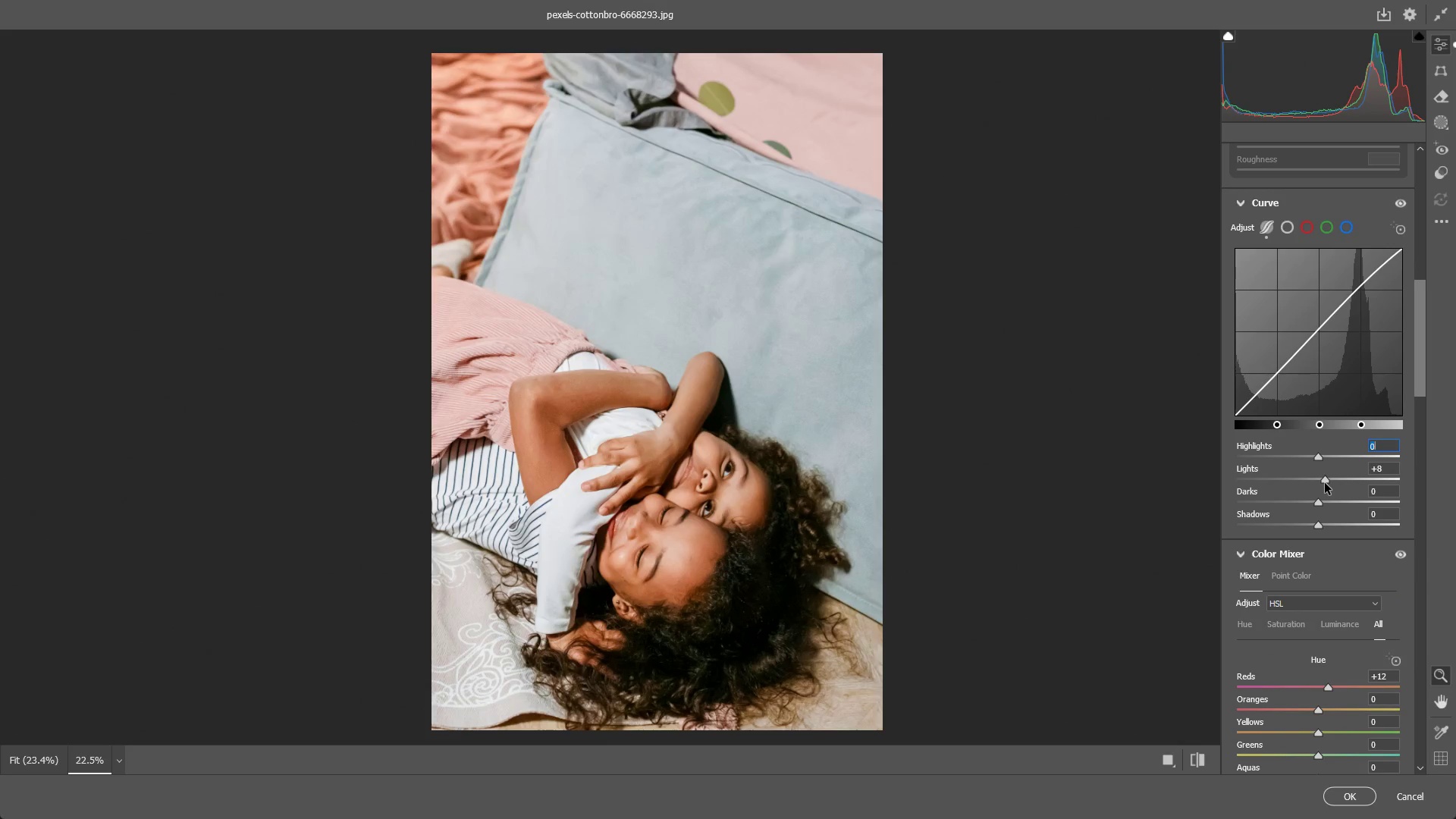 
left_click_drag(start_coordinate=[778, 495], to_coordinate=[756, 494])
 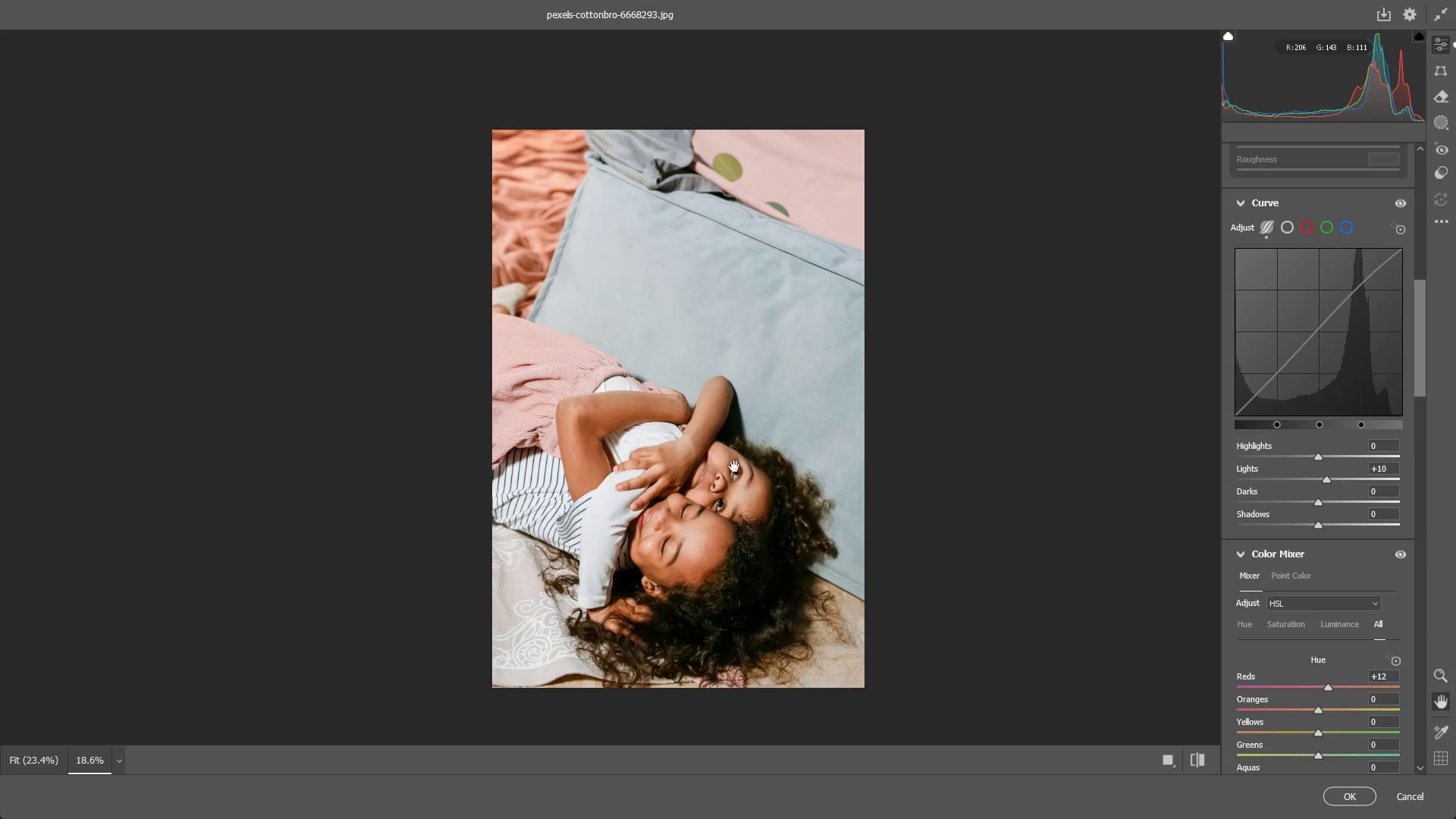 
hold_key(key=Space, duration=0.52)
 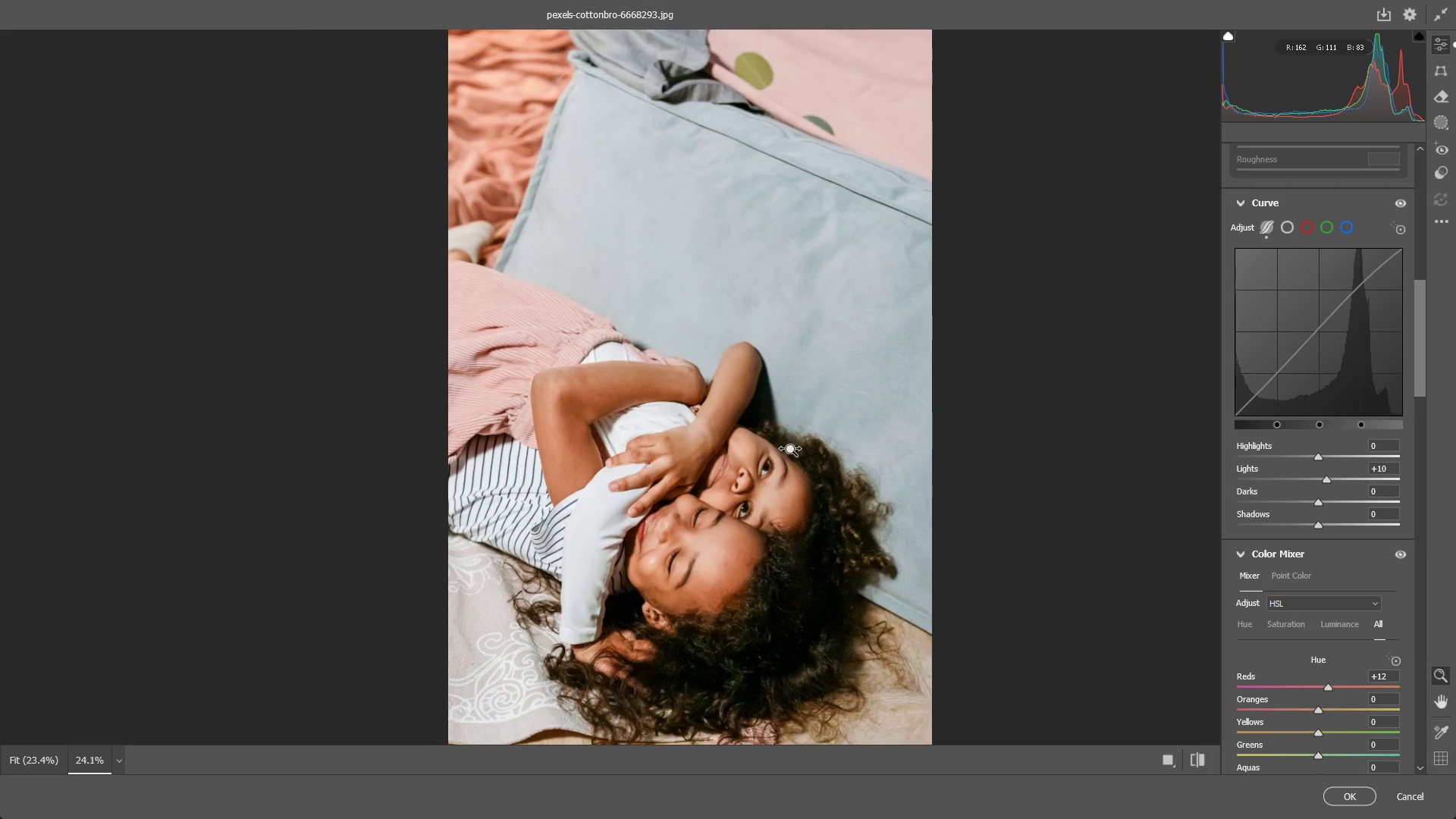 
left_click_drag(start_coordinate=[726, 458], to_coordinate=[755, 448])
 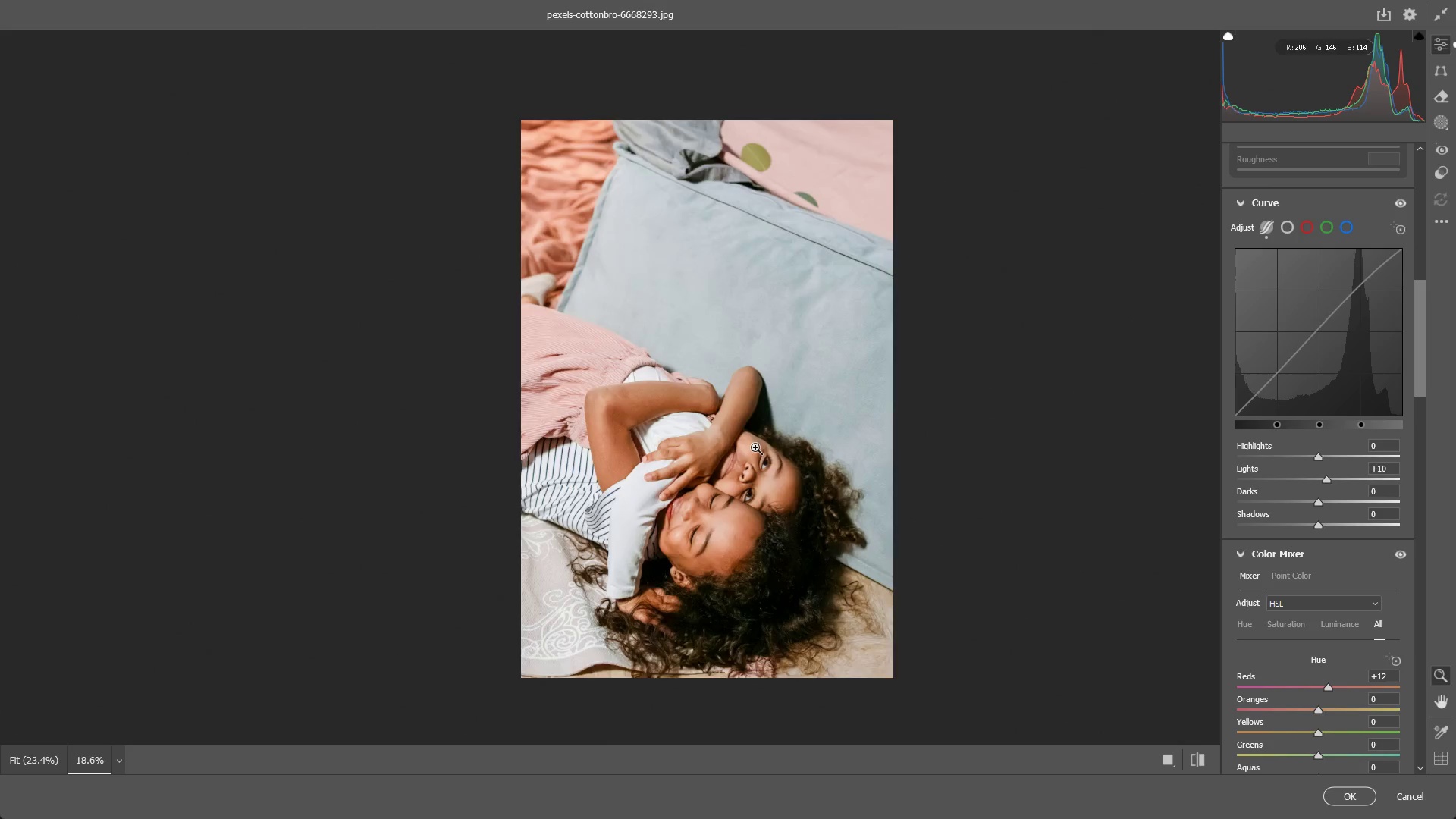 
left_click_drag(start_coordinate=[762, 447], to_coordinate=[784, 444])
 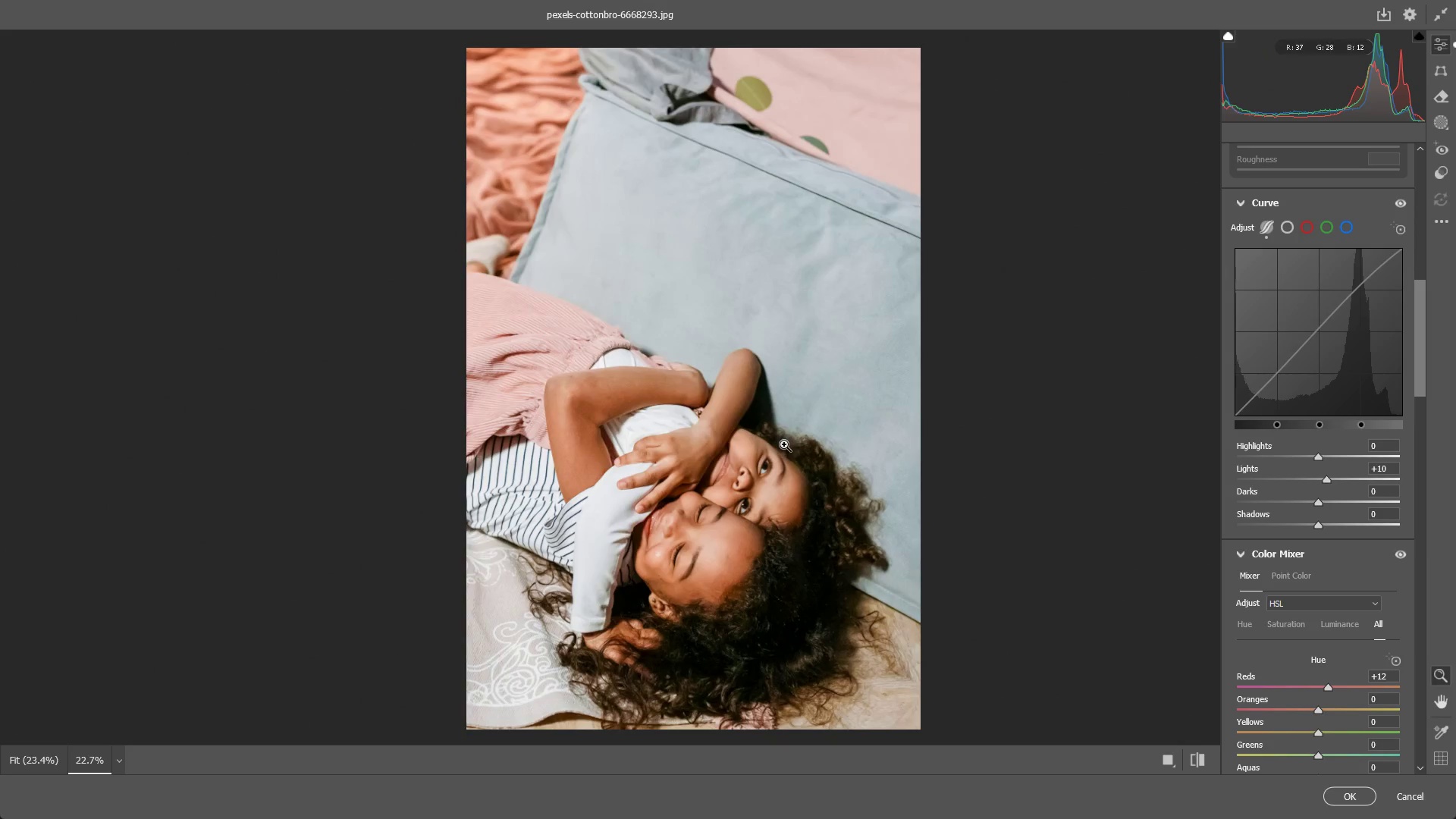 
hold_key(key=Space, duration=1.01)
 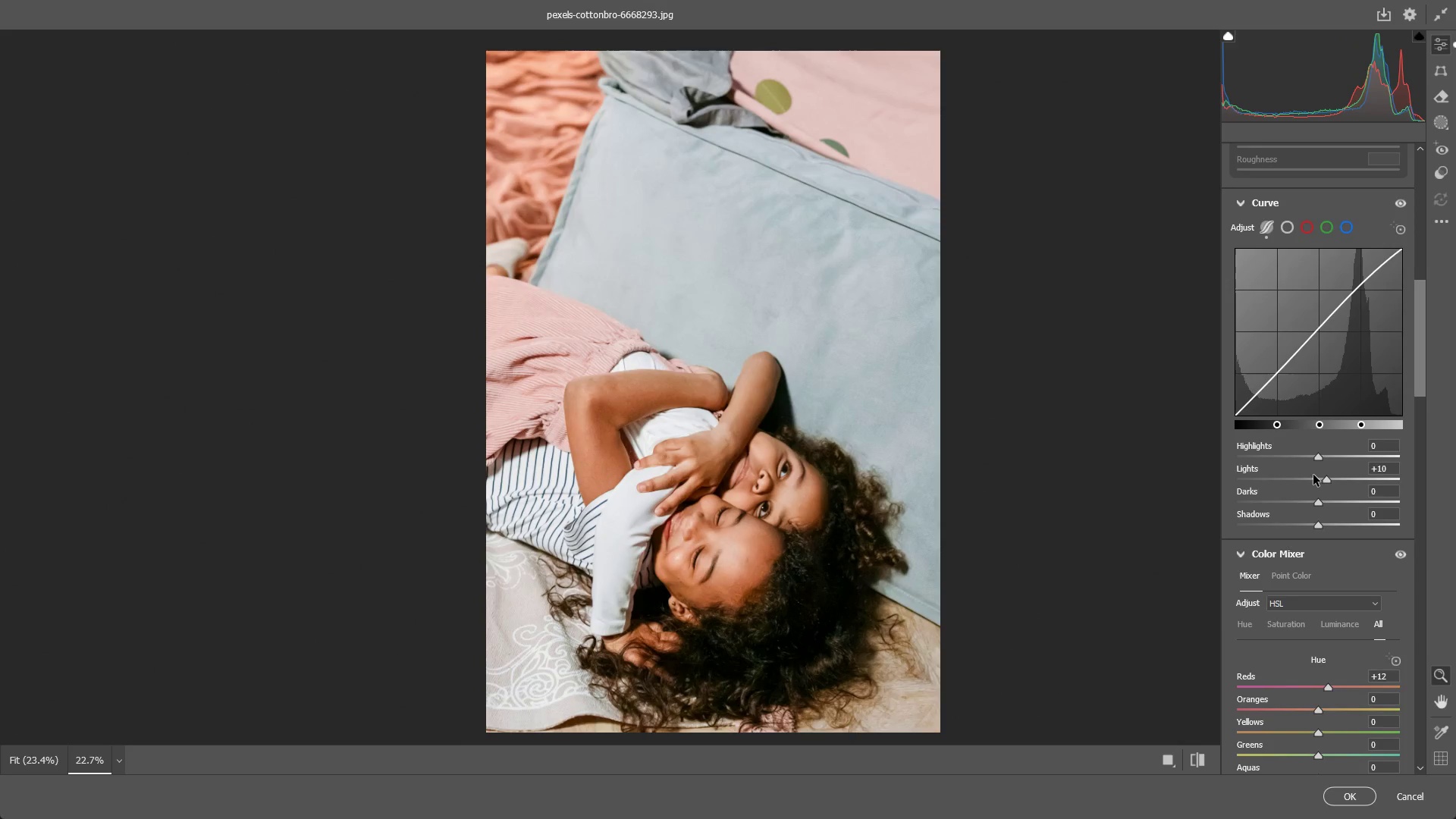 
left_click_drag(start_coordinate=[780, 444], to_coordinate=[800, 447])
 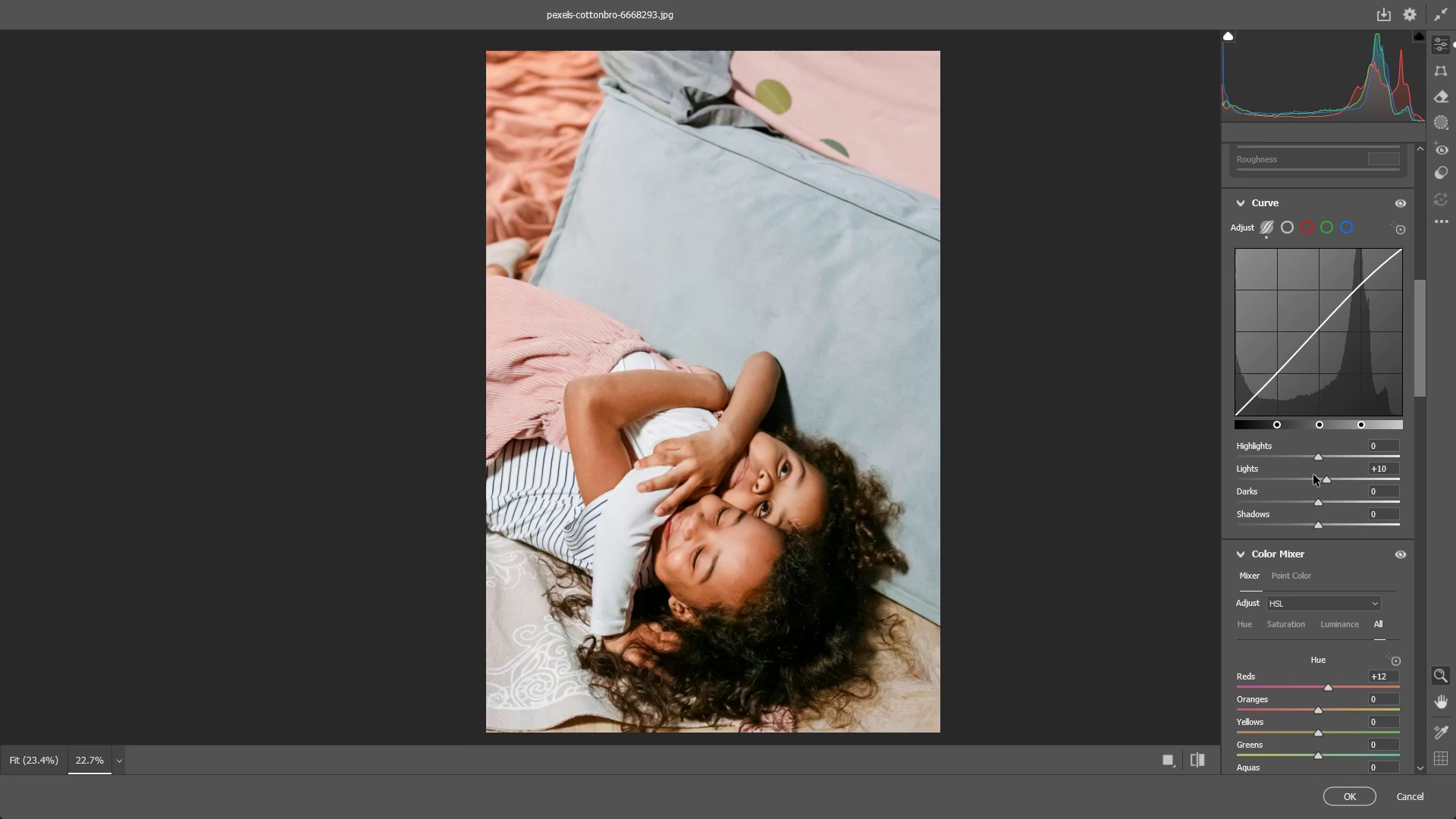 
scroll: coordinate [1292, 435], scroll_direction: up, amount: 6.0
 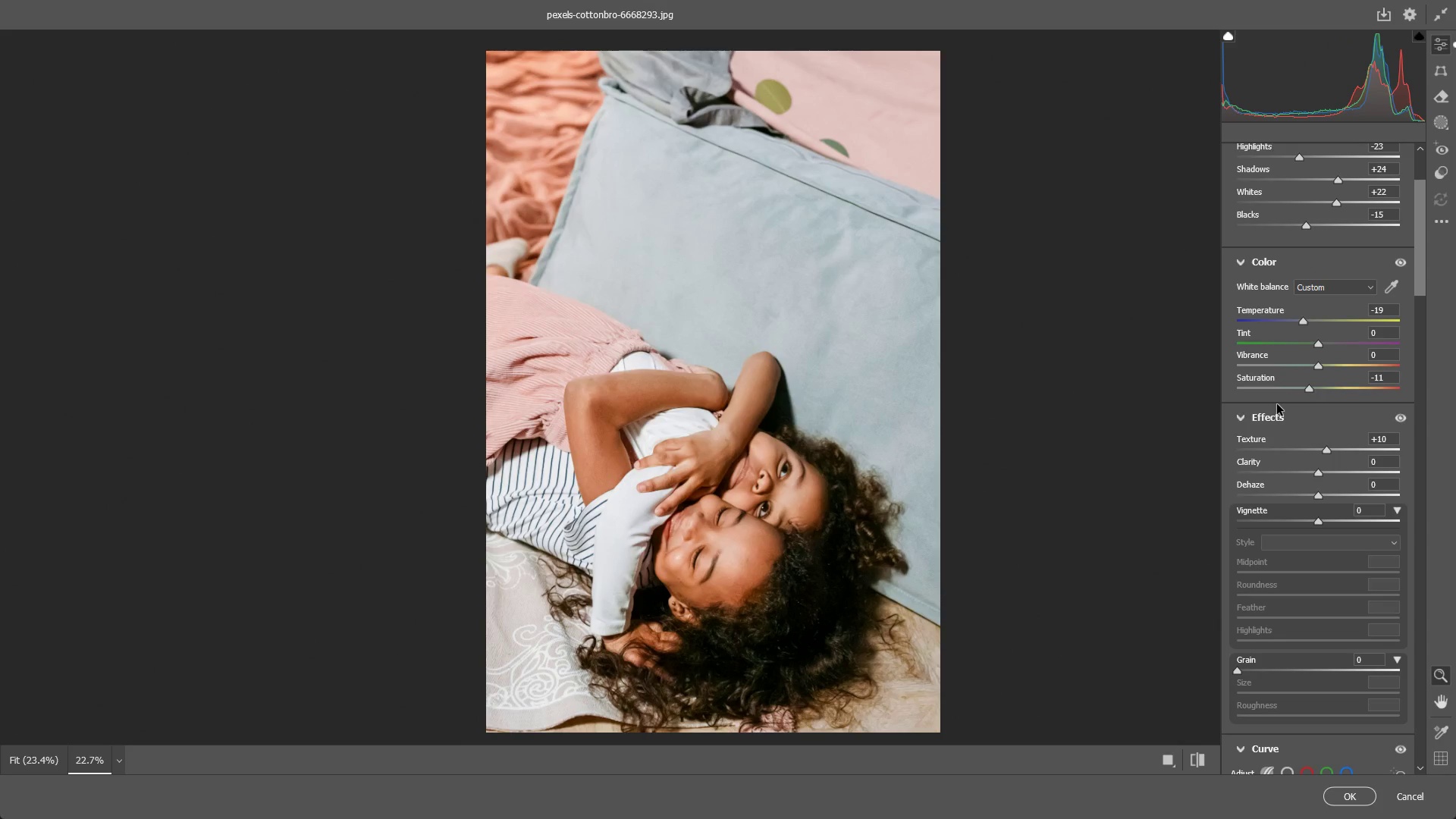 
wait(17.45)
 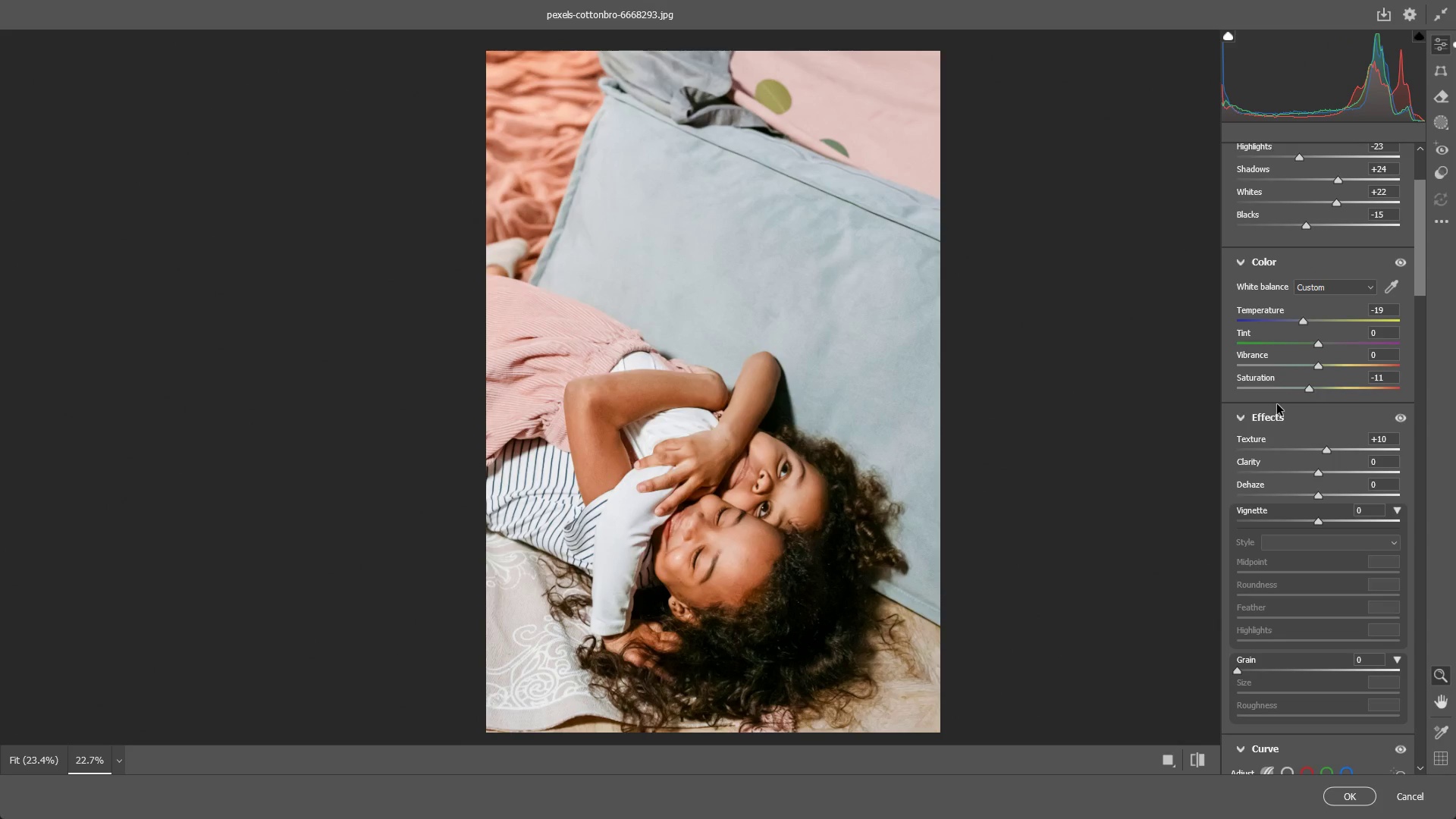 
left_click_drag(start_coordinate=[1330, 452], to_coordinate=[1354, 443])
 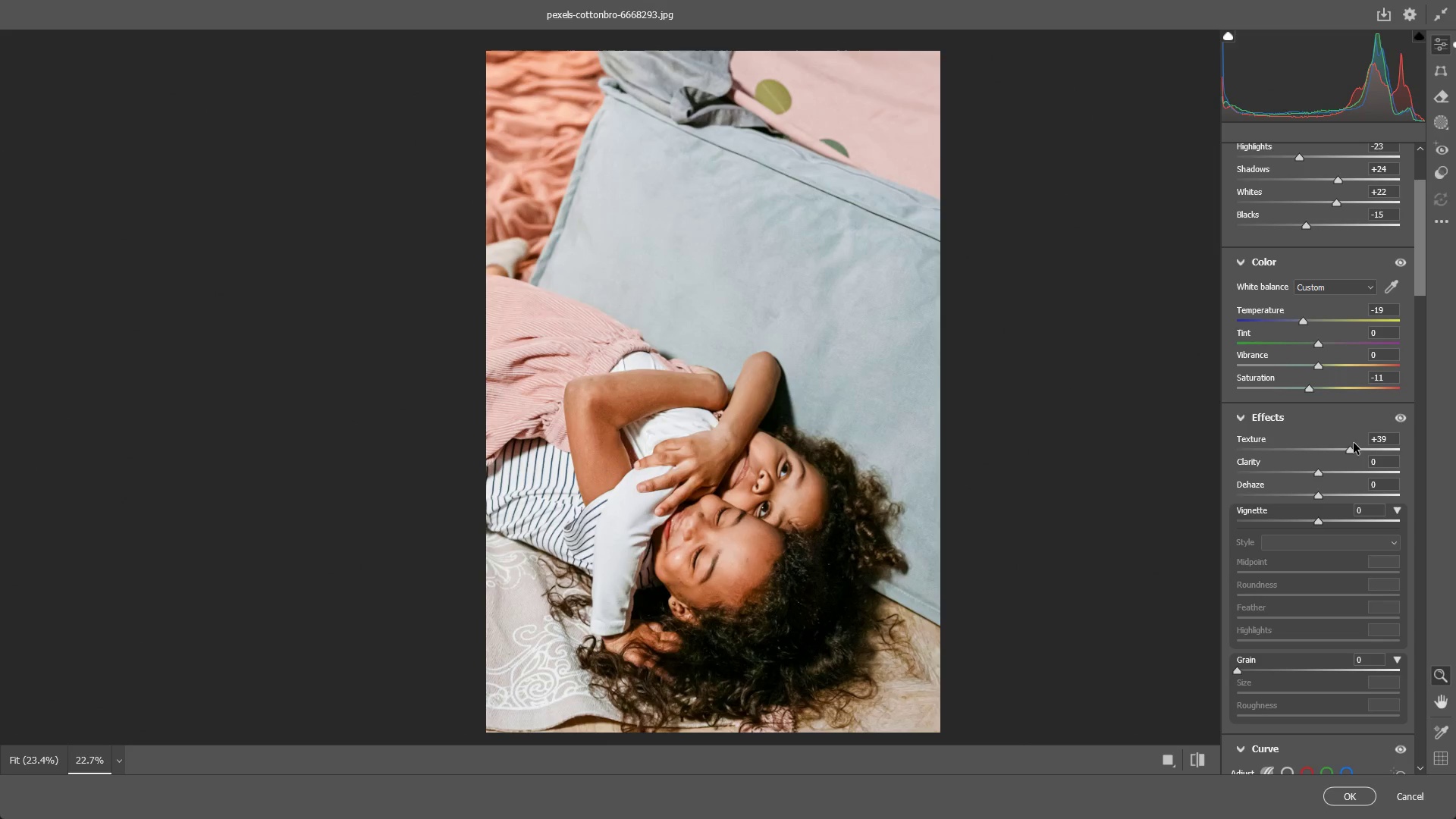 
key(Control+ControlLeft)
 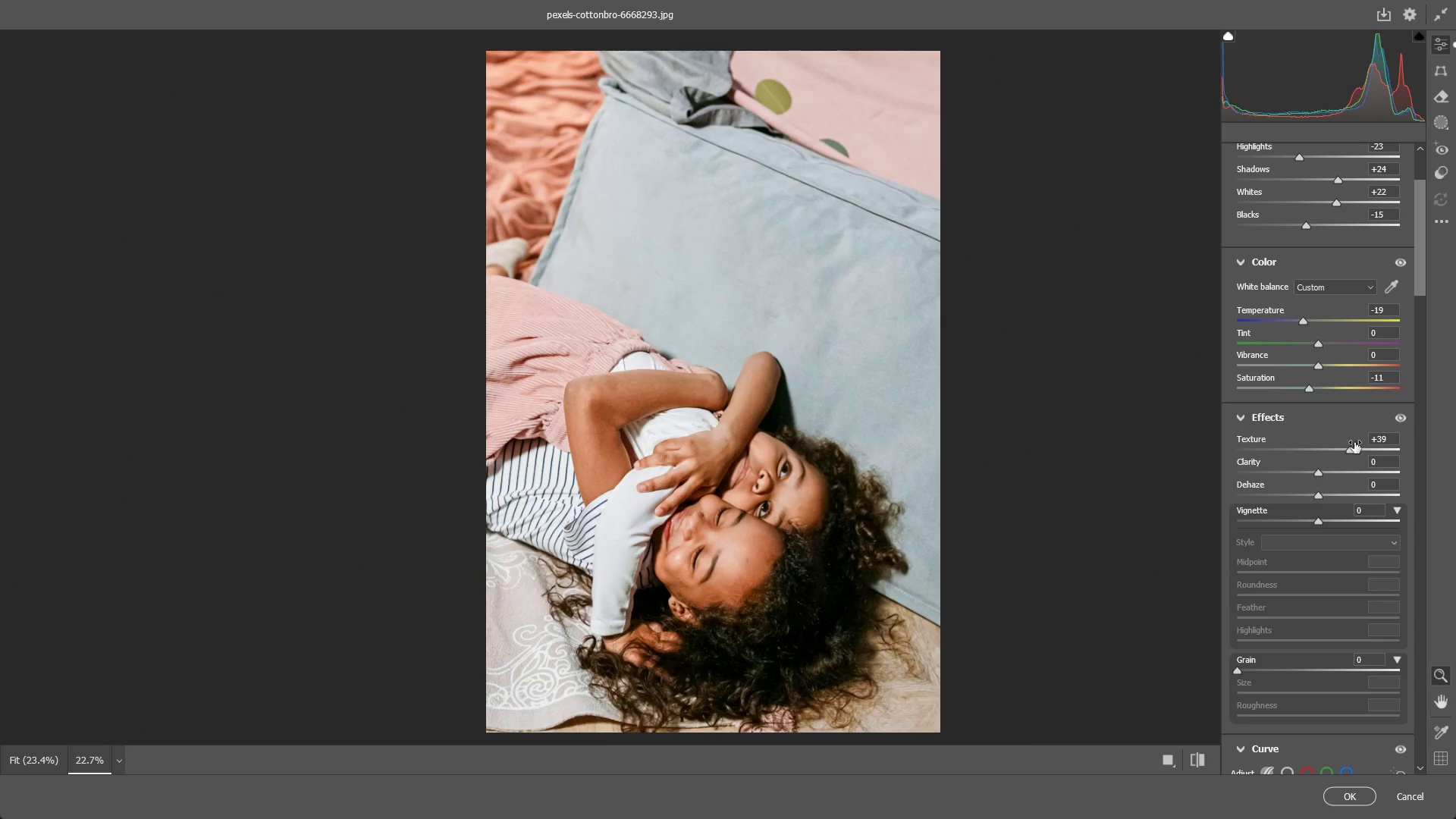 
key(Control+Z)
 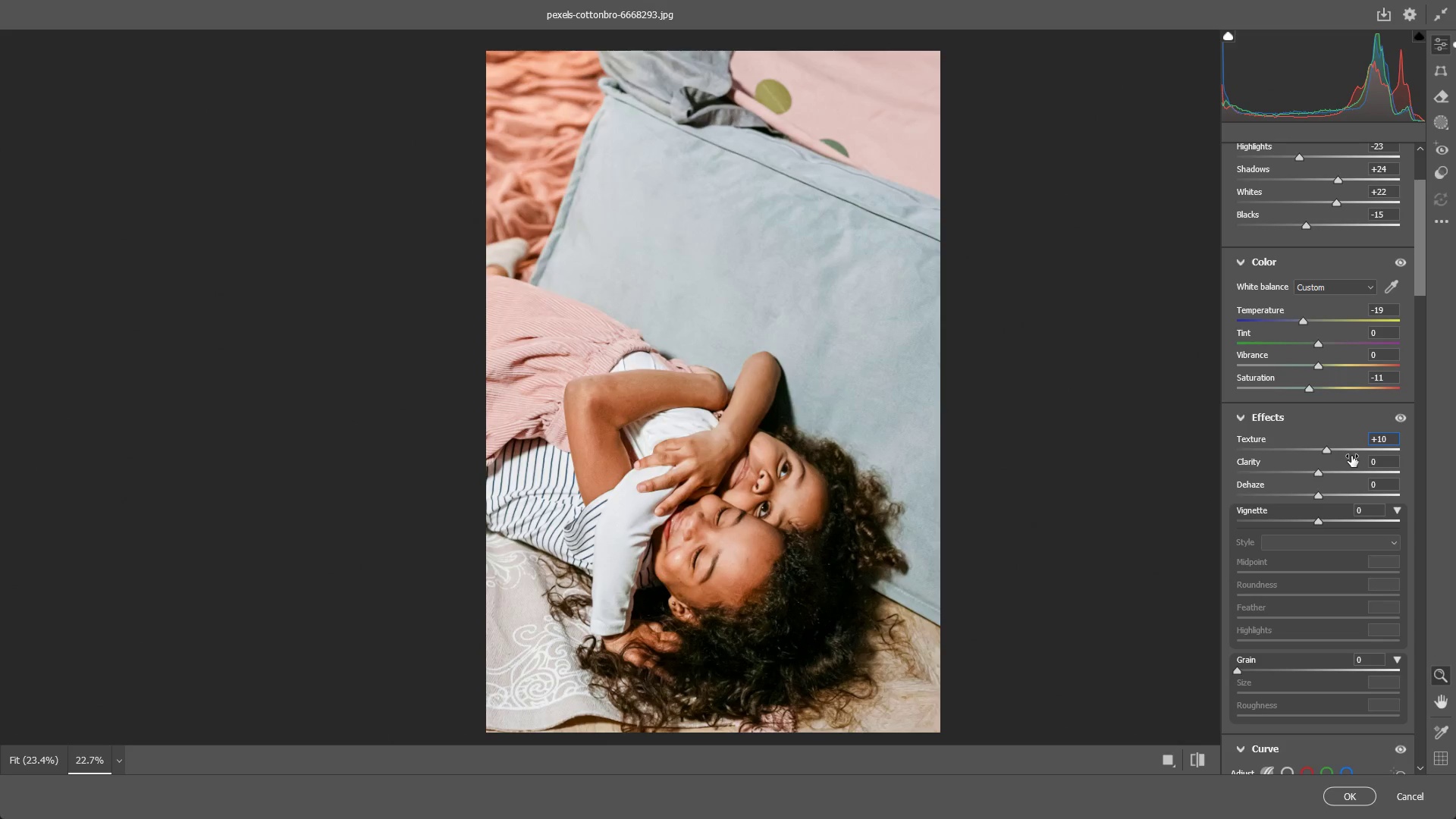 
scroll: coordinate [1346, 479], scroll_direction: down, amount: 10.0
 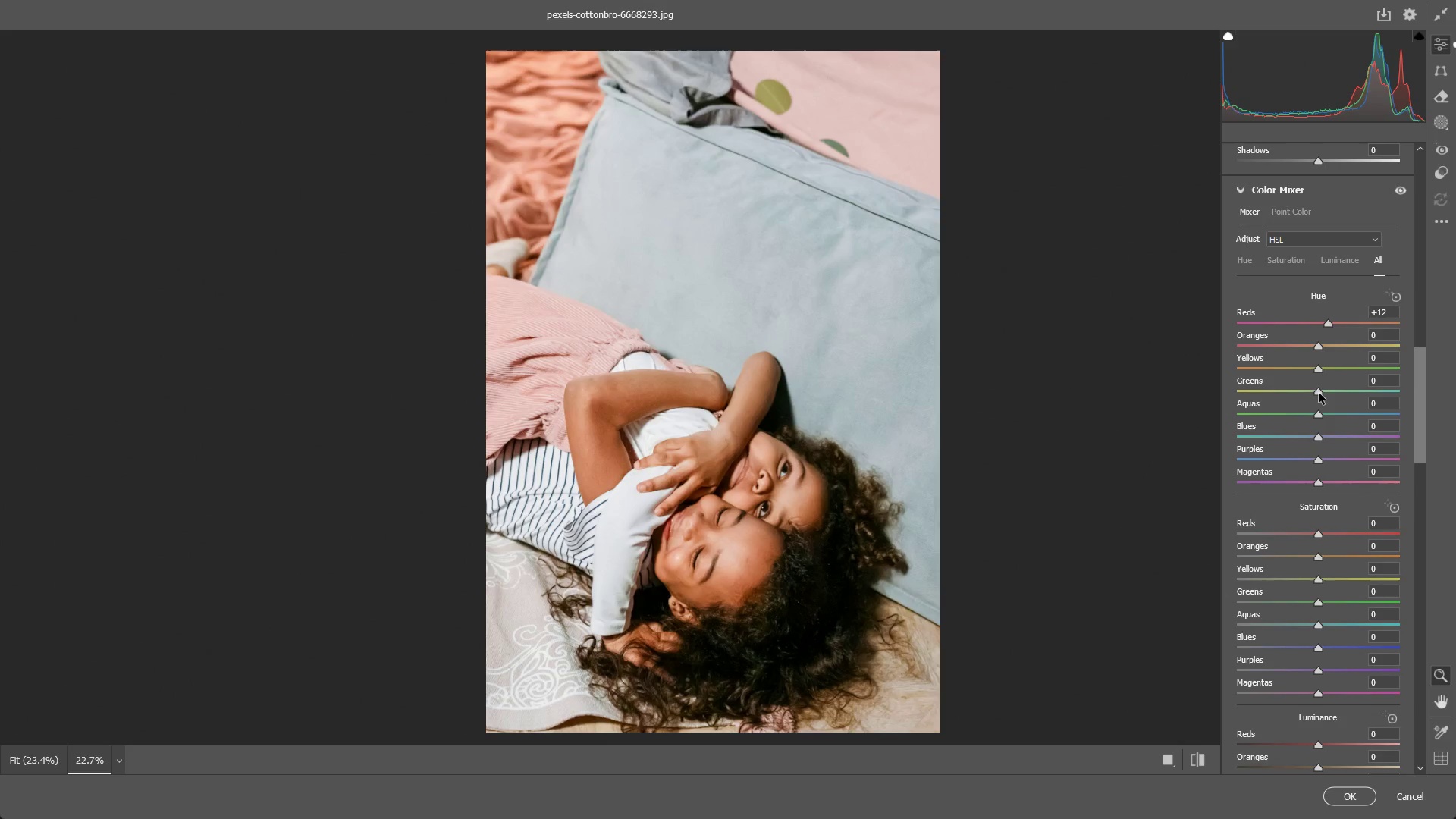 
left_click_drag(start_coordinate=[1318, 391], to_coordinate=[1385, 396])
 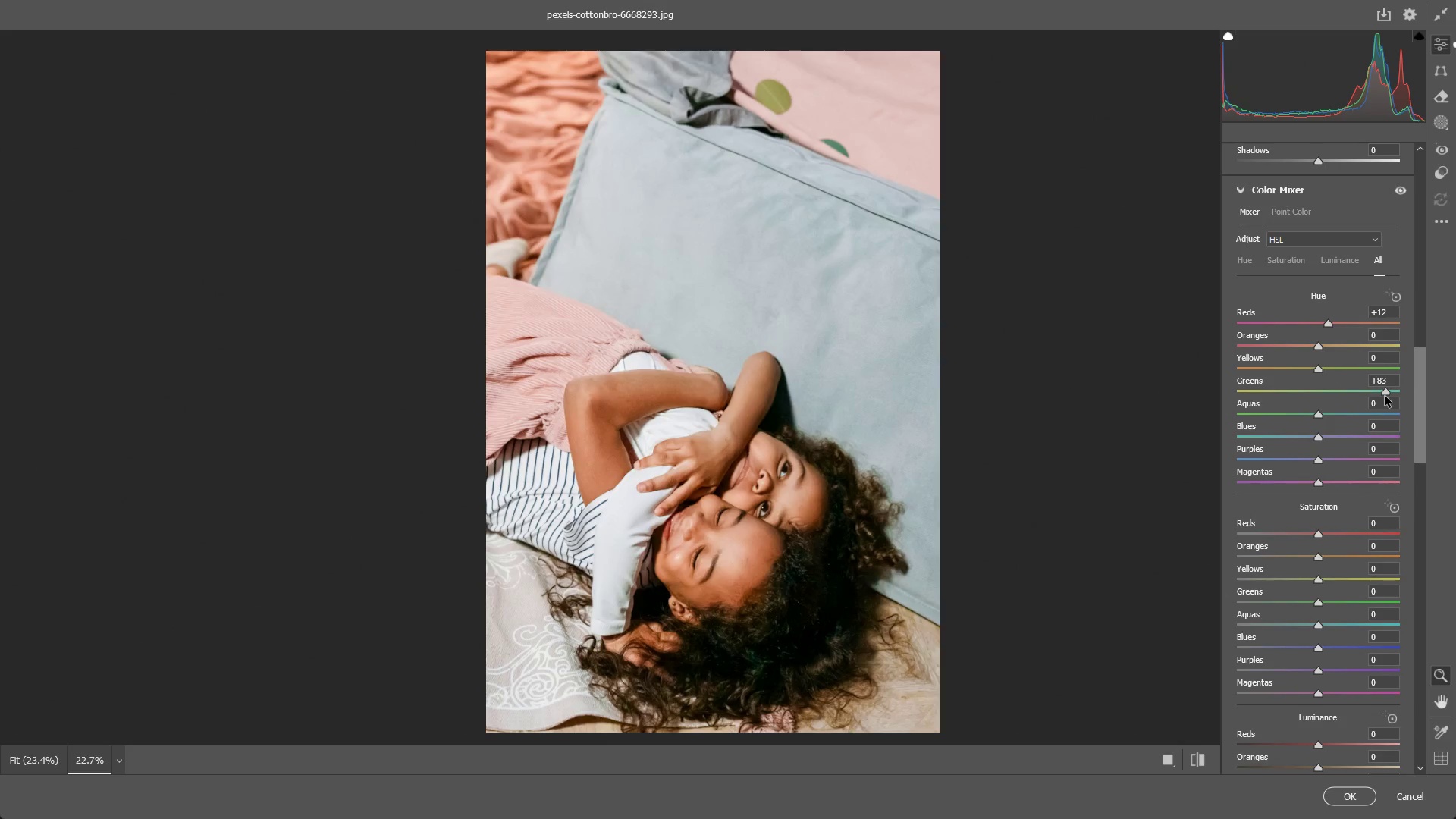 
key(Control+ControlLeft)
 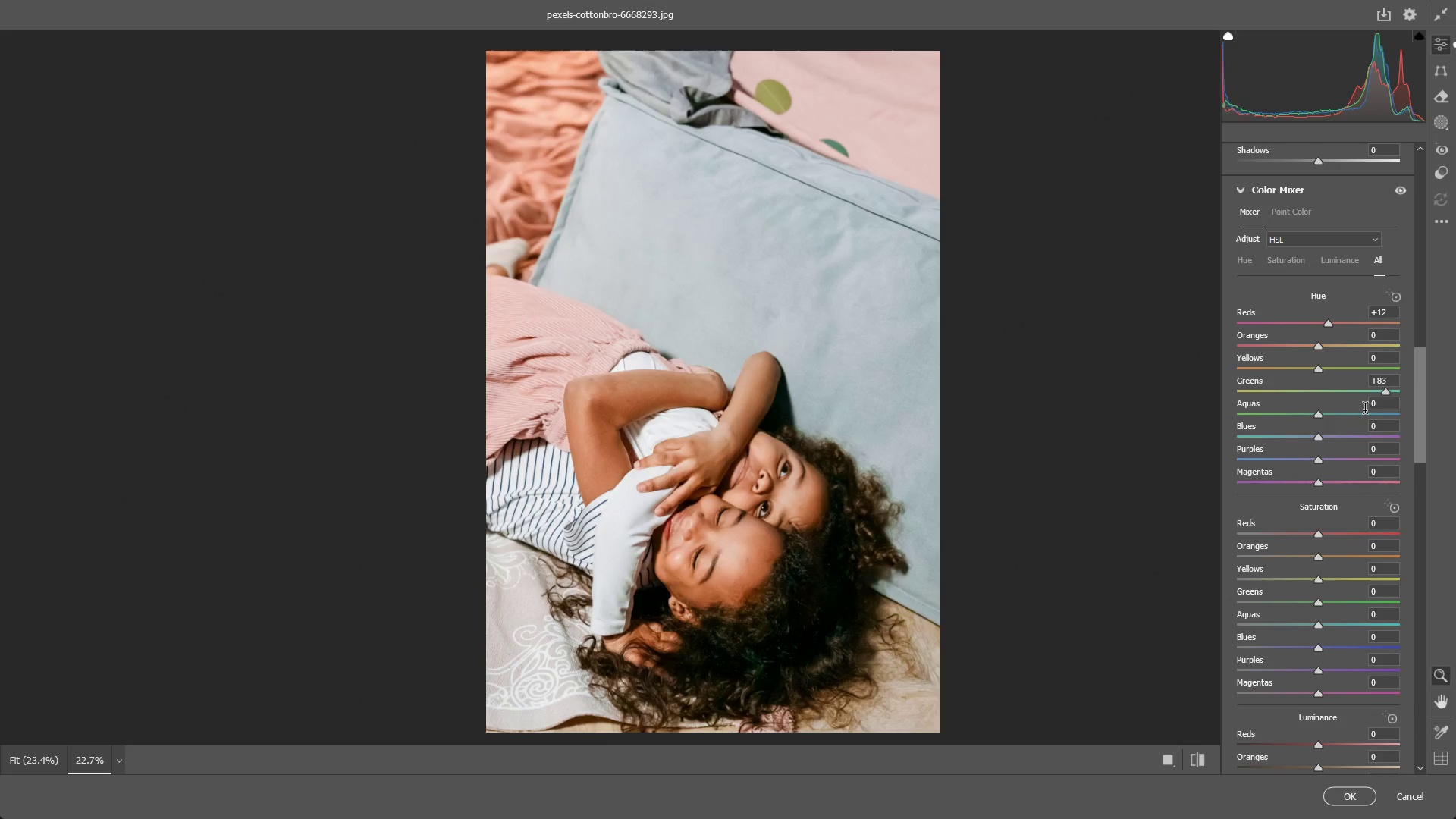 
key(Control+Z)
 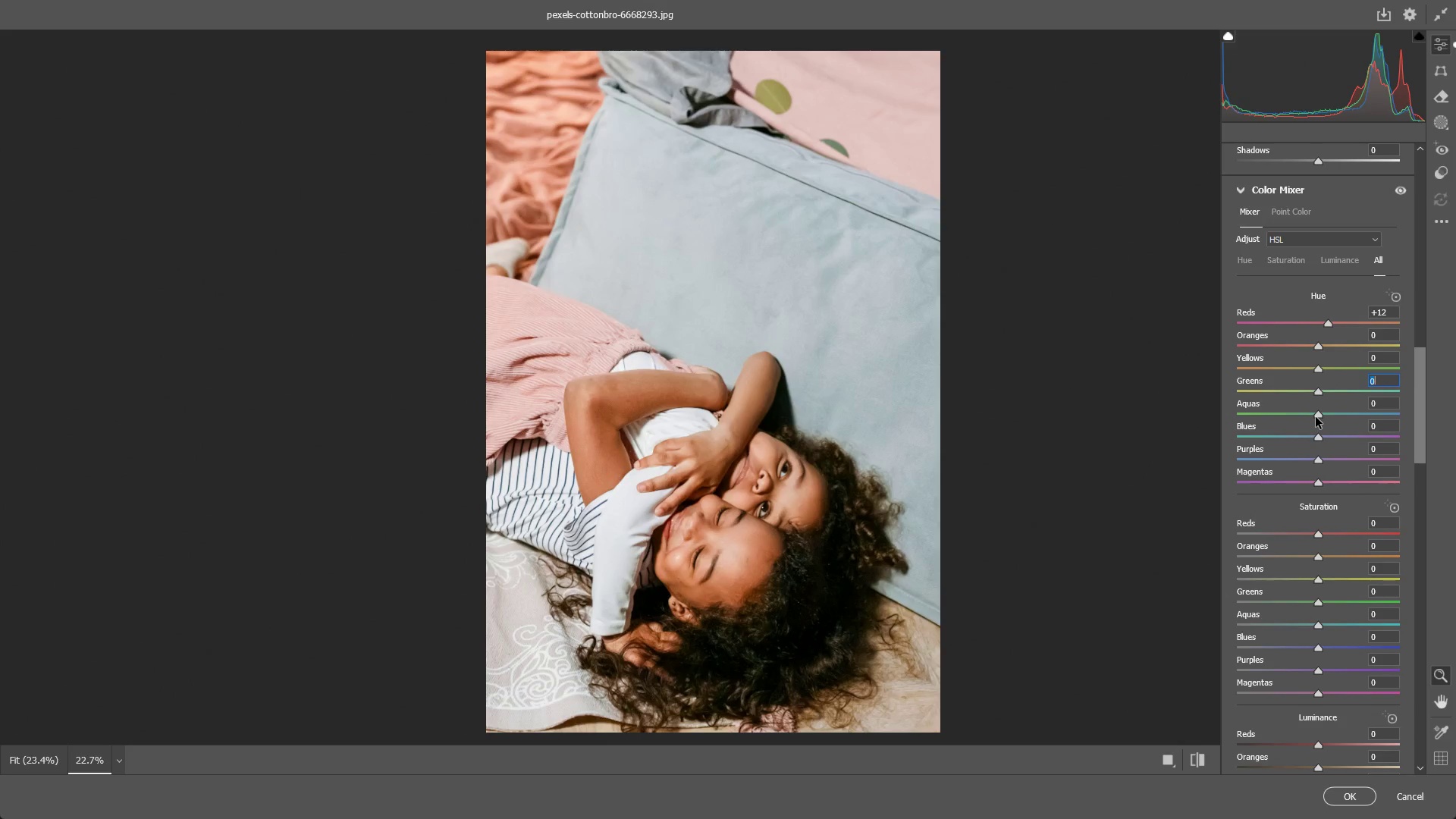 
left_click_drag(start_coordinate=[1316, 417], to_coordinate=[1341, 411])
 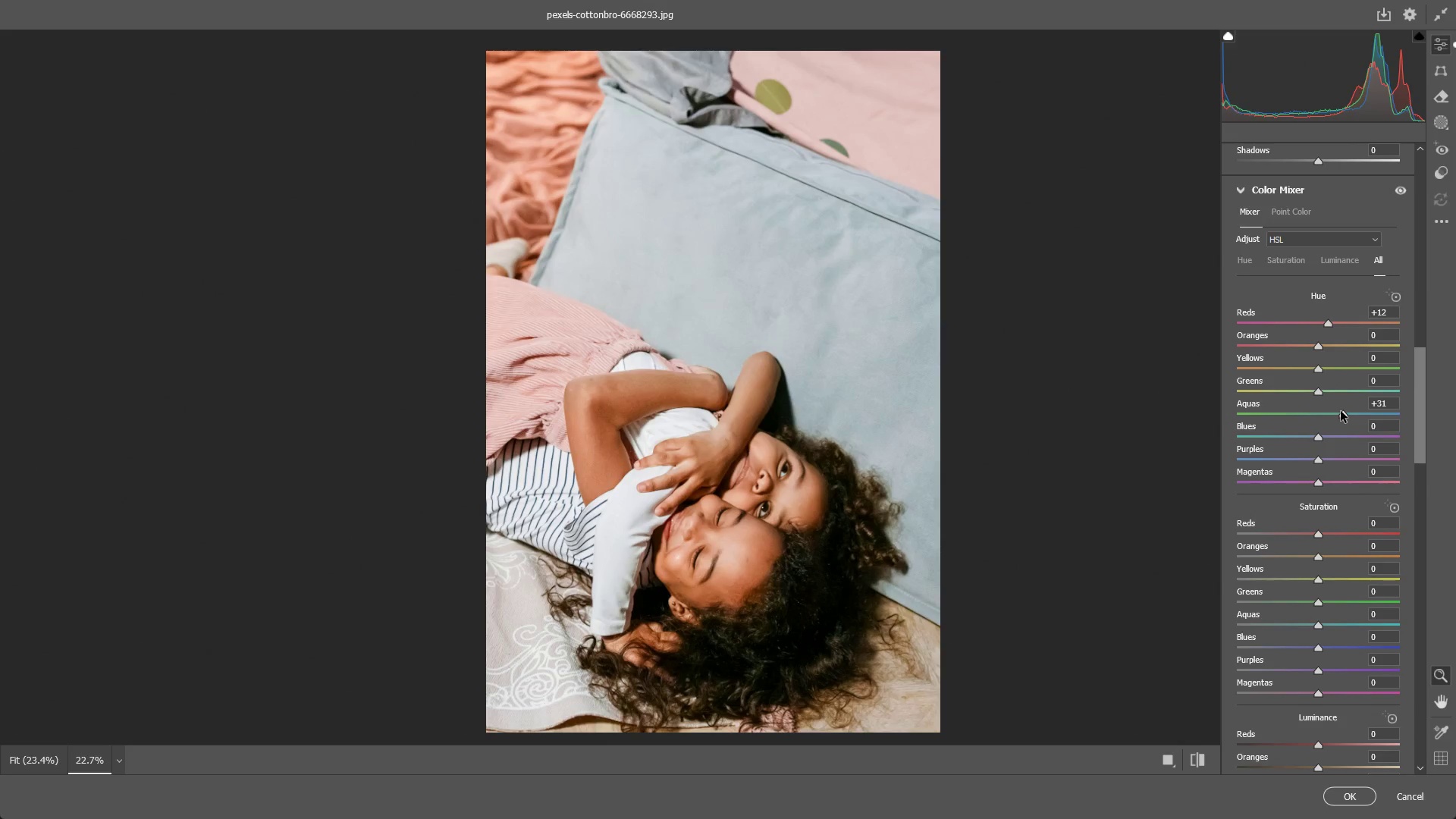 
key(Control+ControlLeft)
 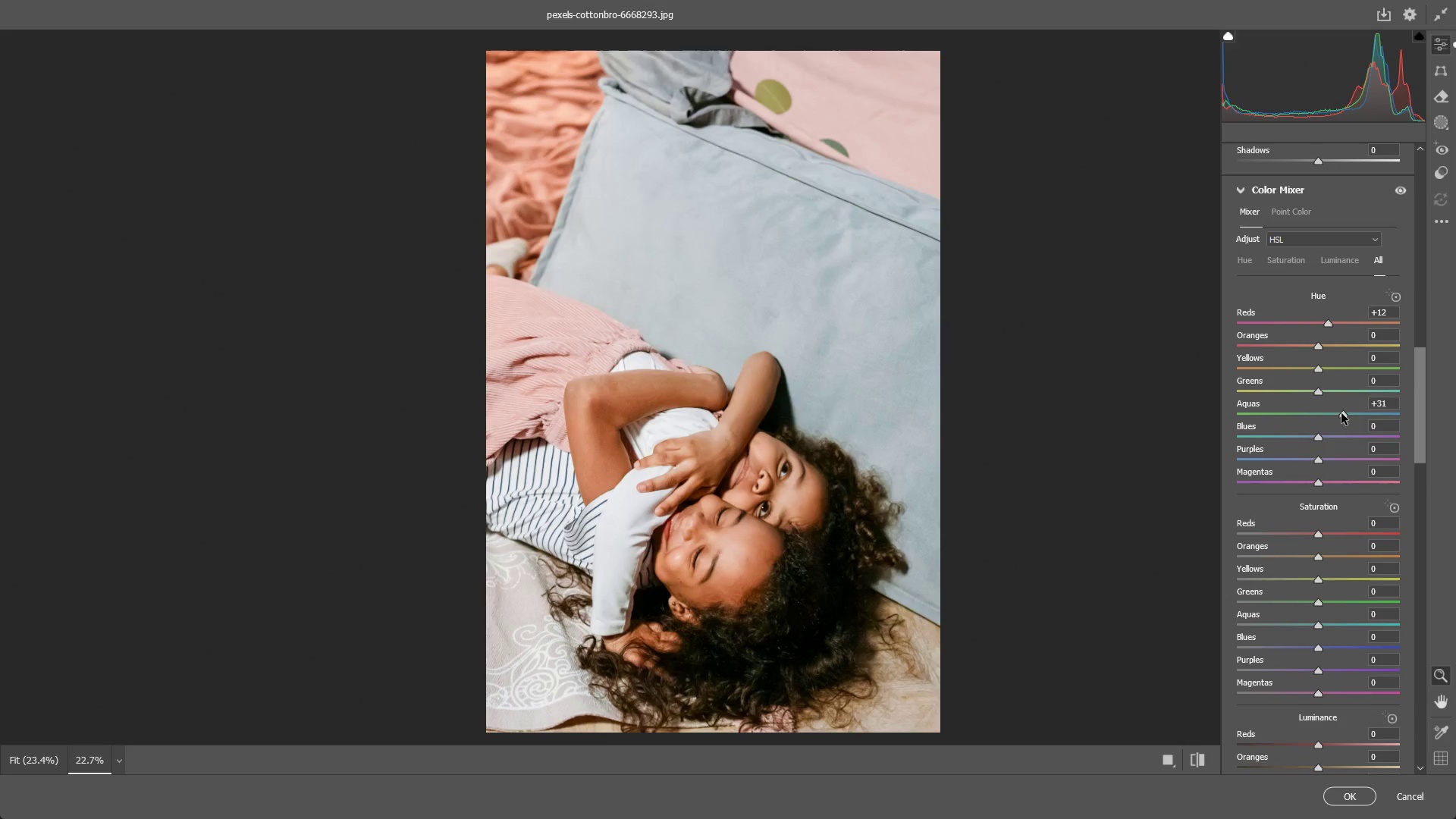 
key(Control+Z)
 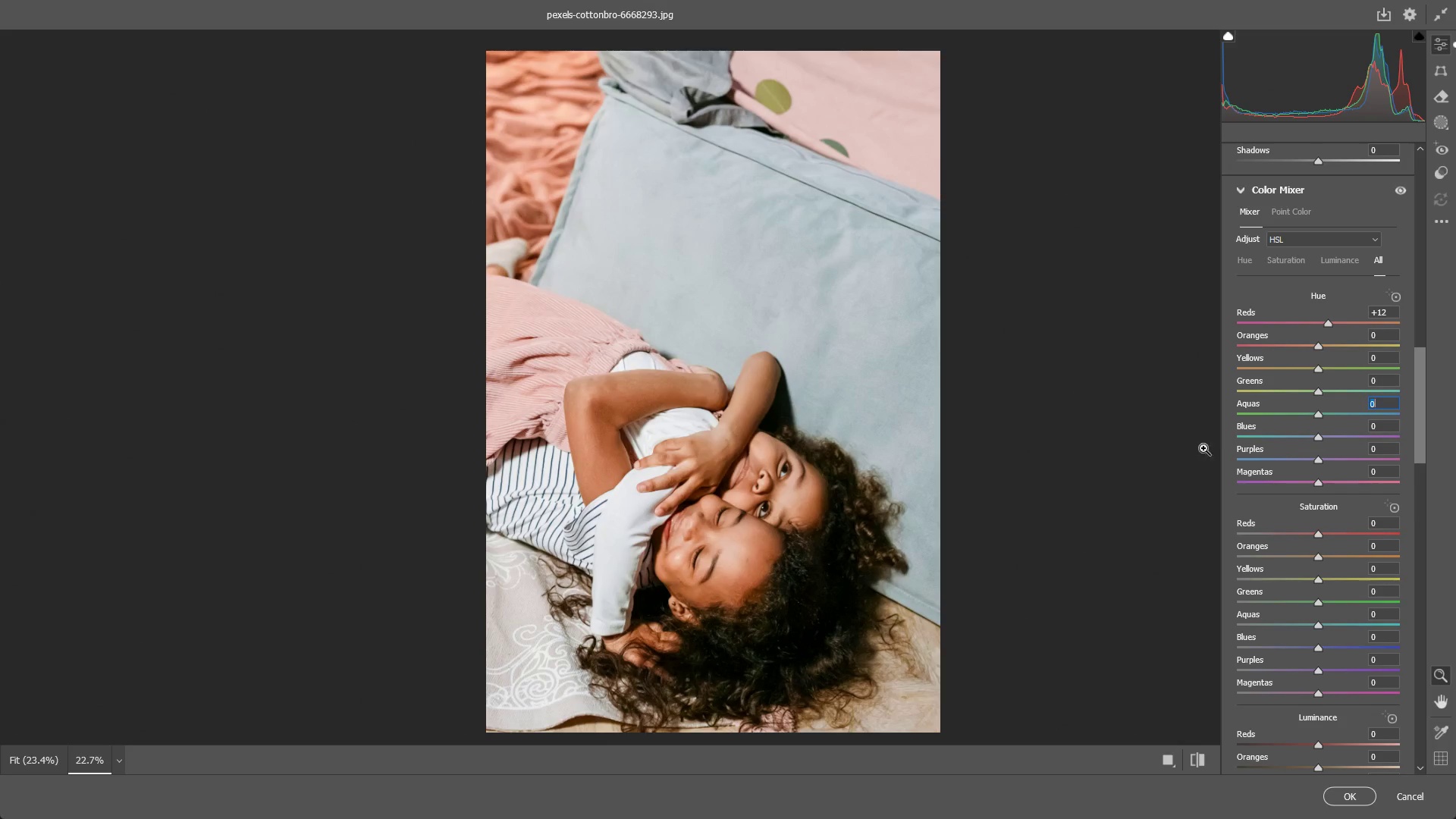 
scroll: coordinate [1329, 493], scroll_direction: down, amount: 4.0
 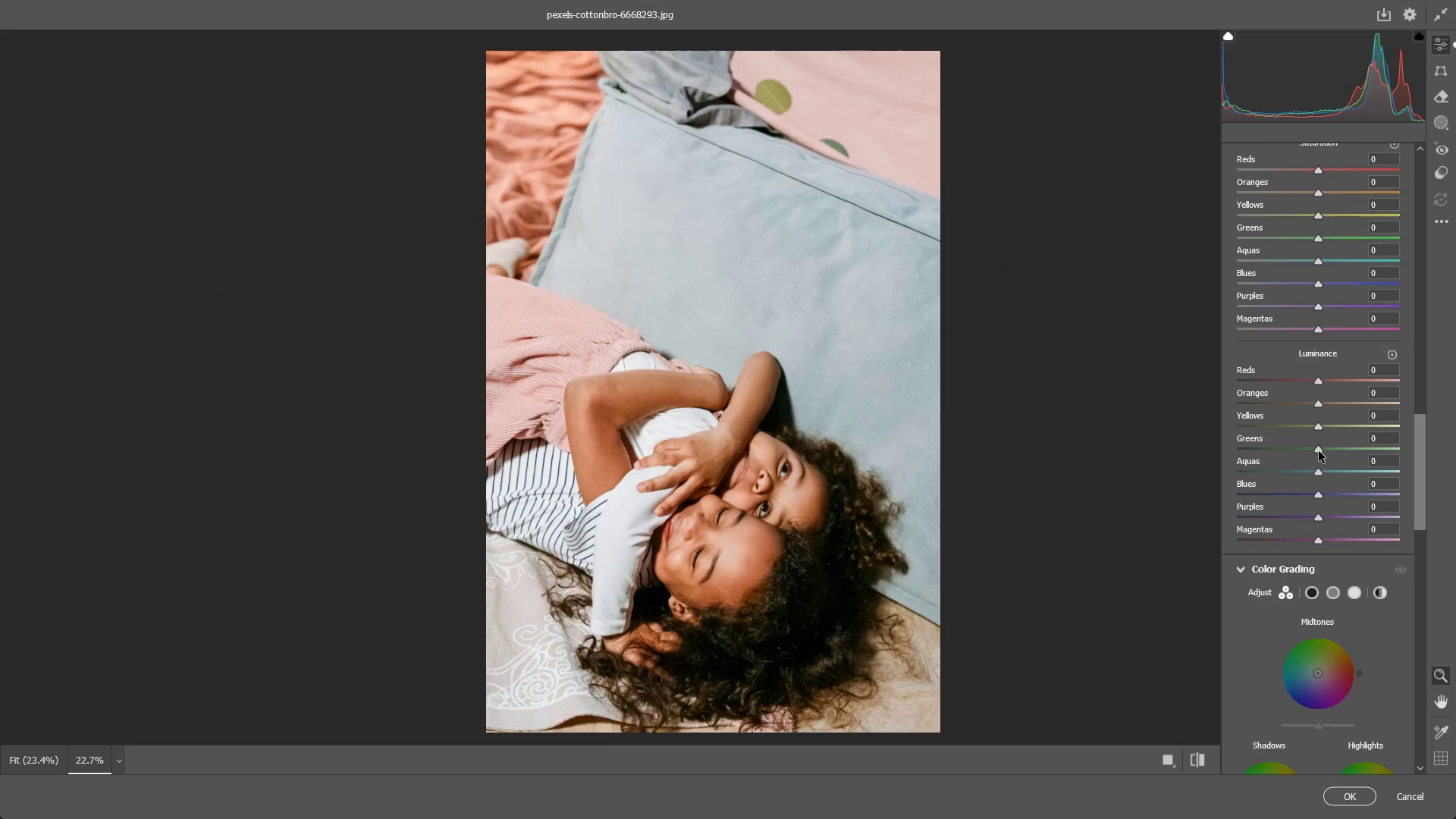 
left_click_drag(start_coordinate=[1320, 449], to_coordinate=[1416, 427])
 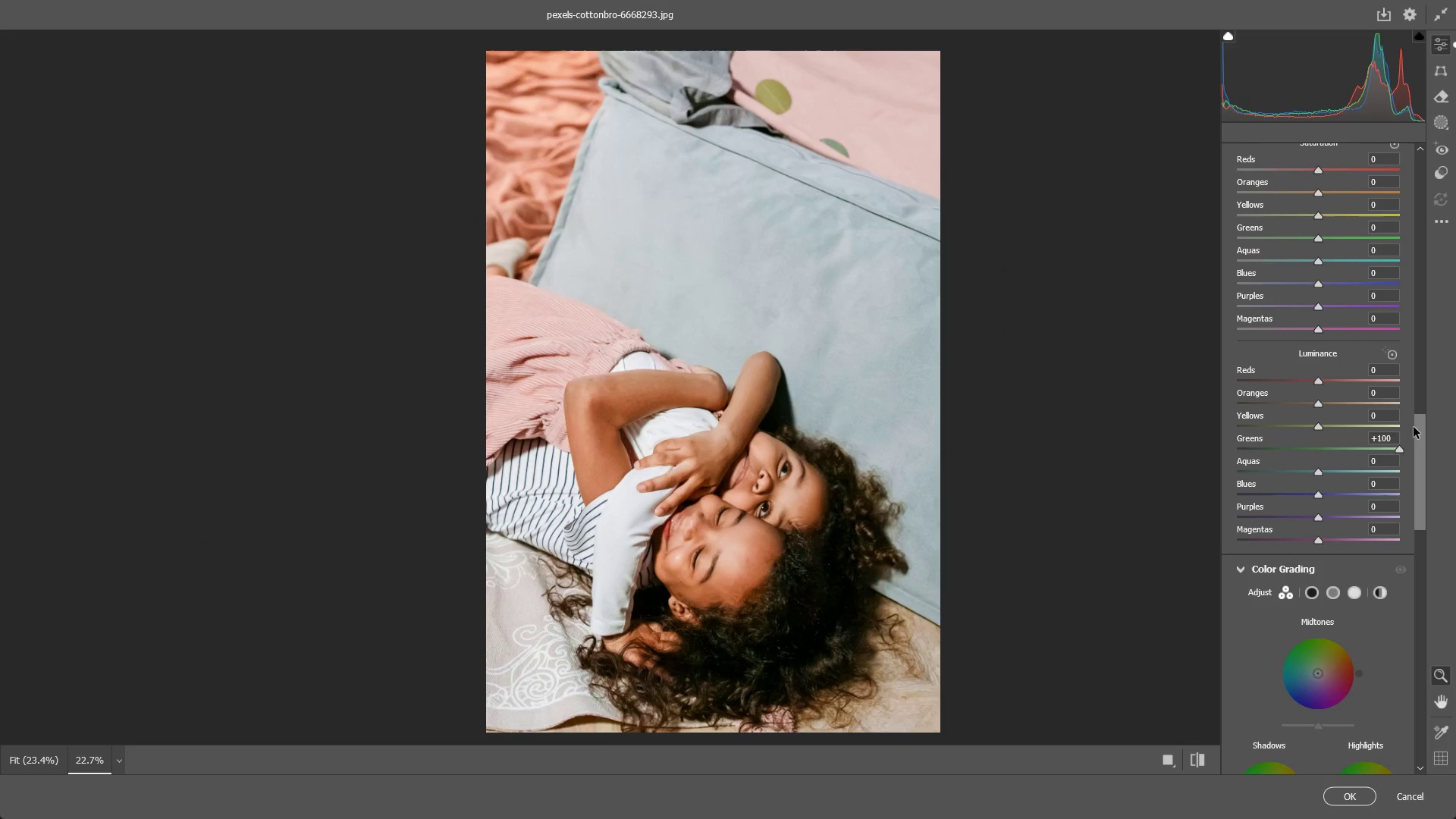 
key(Control+ControlLeft)
 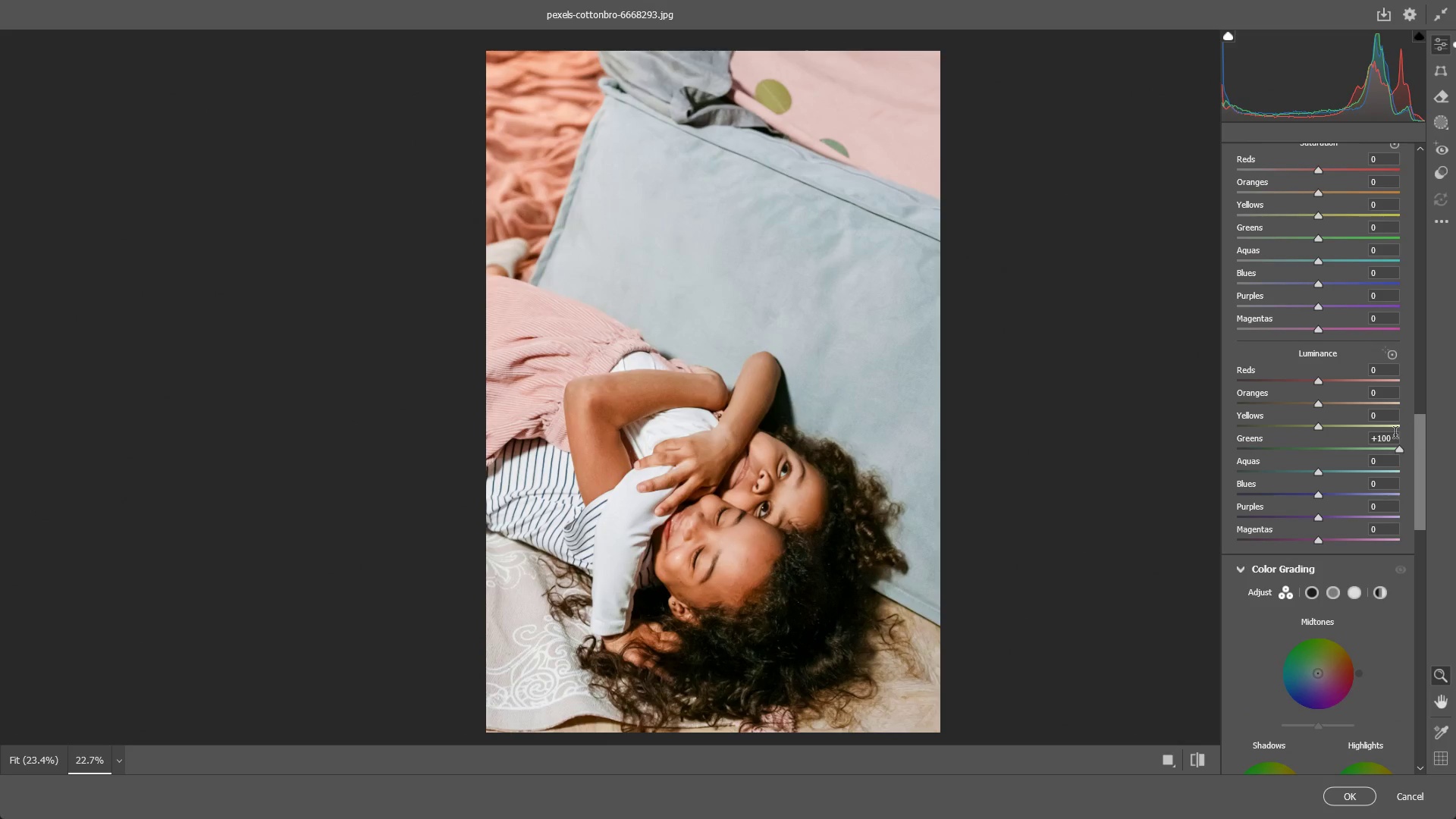 
key(Control+Z)
 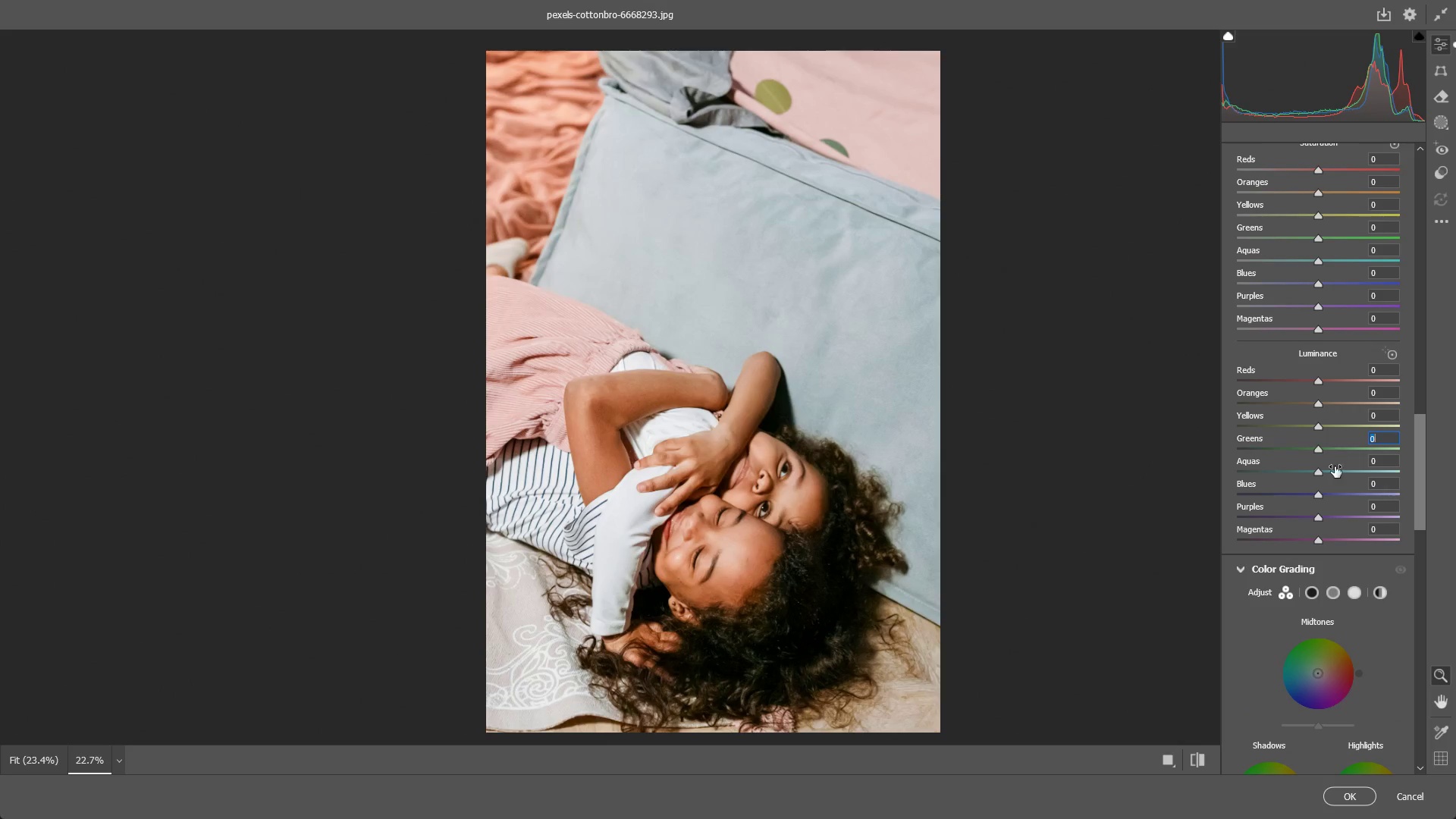 
scroll: coordinate [1301, 663], scroll_direction: down, amount: 19.0
 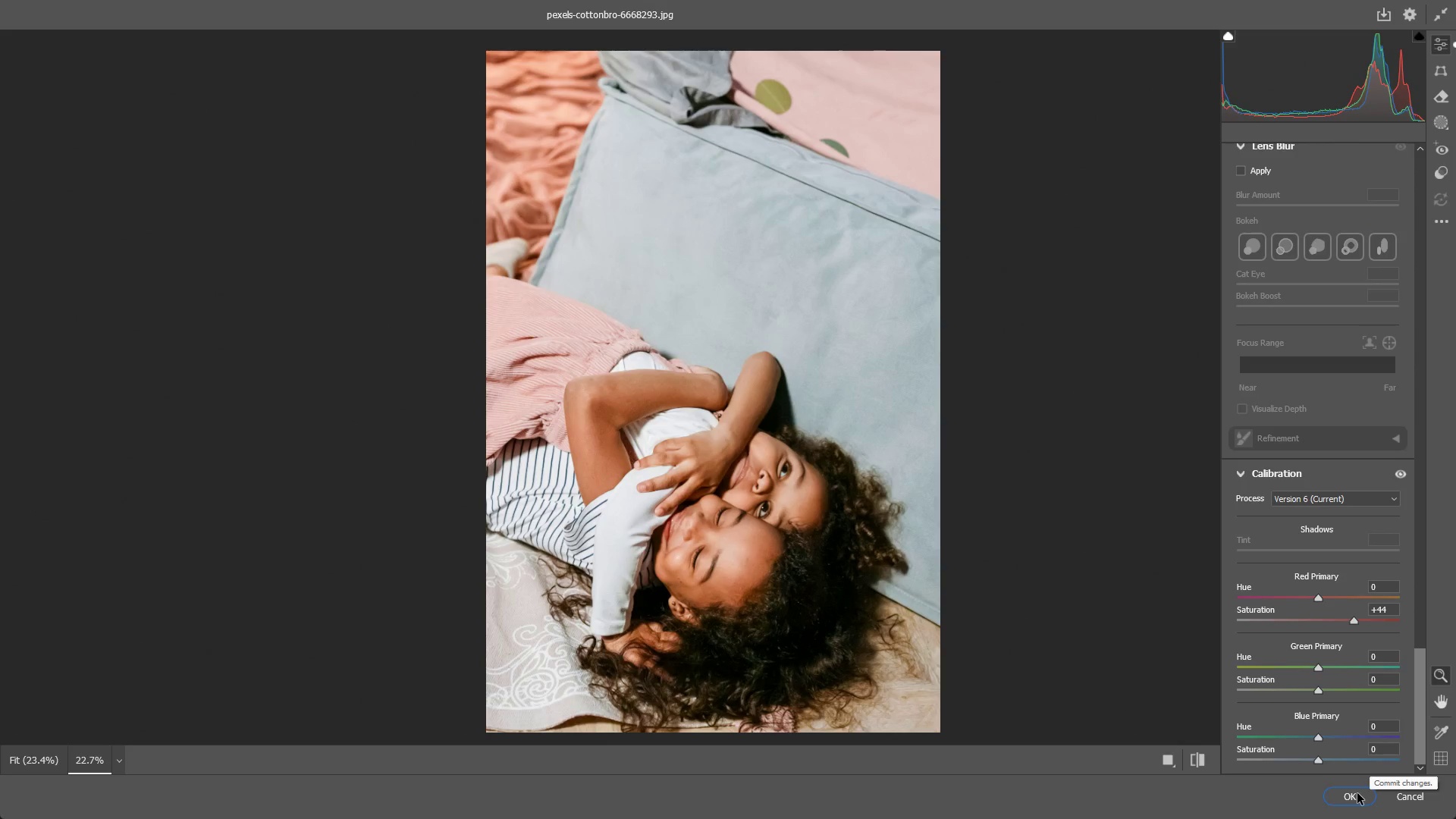 
scroll: coordinate [1321, 317], scroll_direction: up, amount: 33.0
 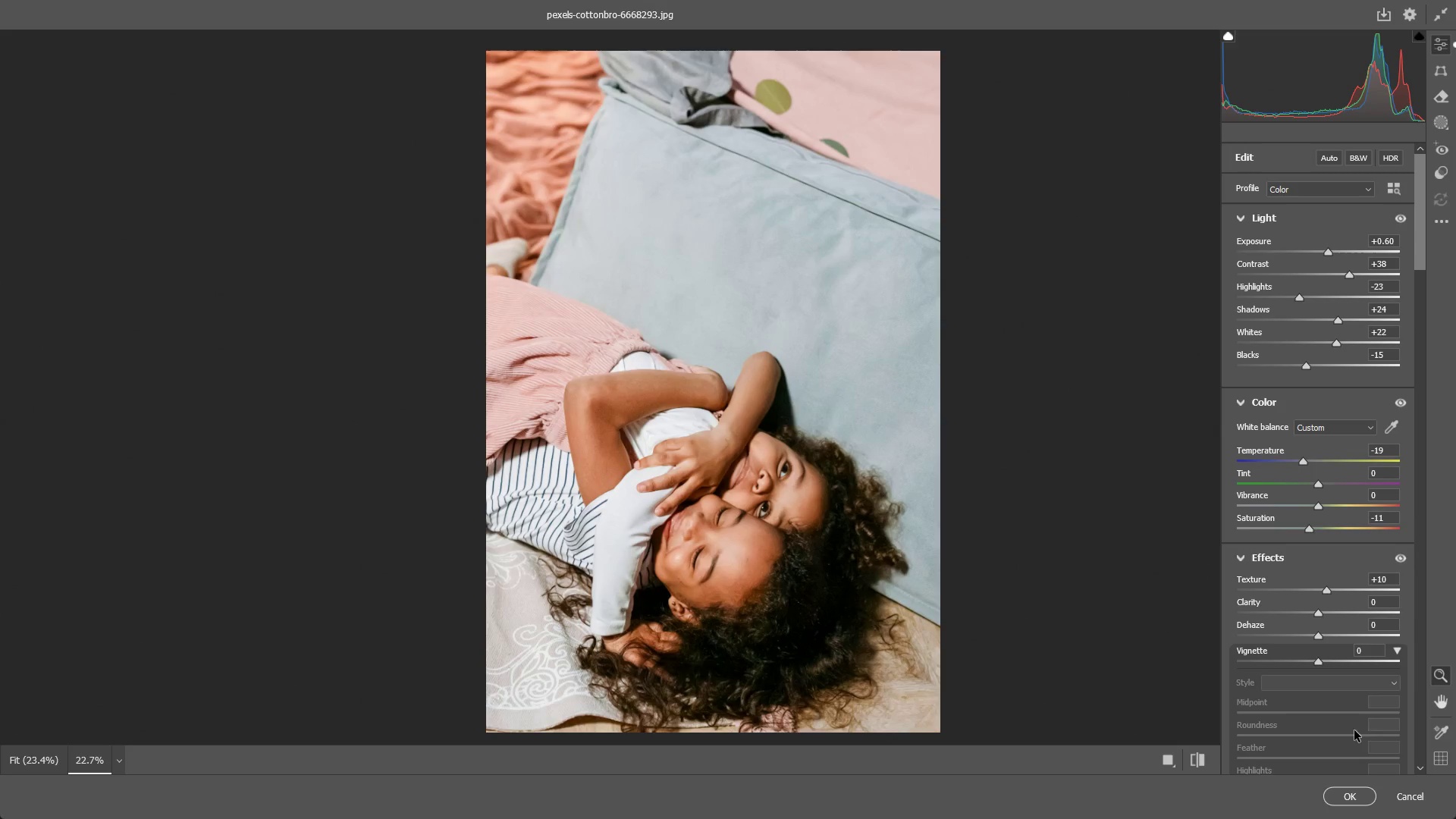 
left_click([1347, 798])
 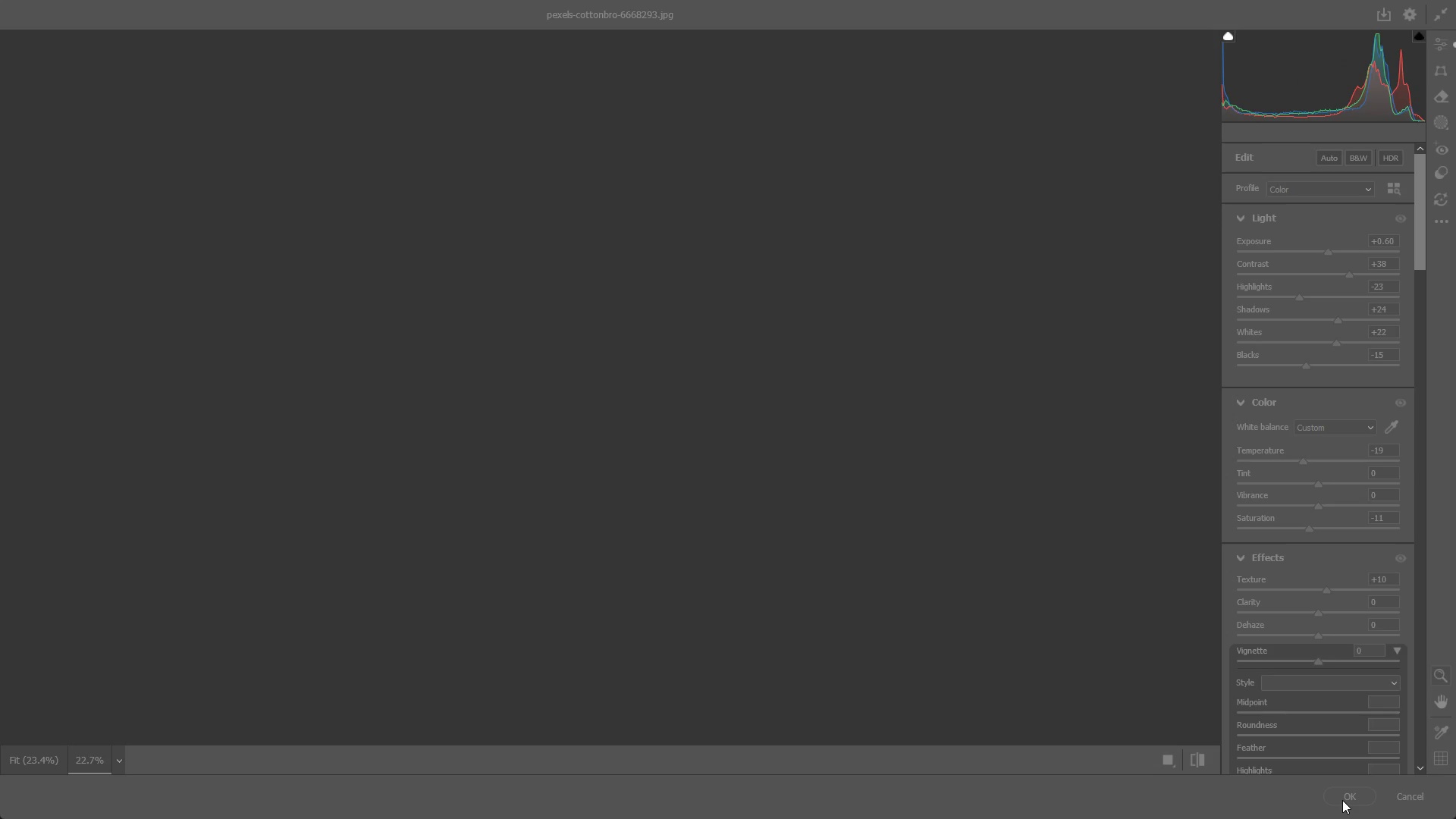 
mouse_move([1168, 652])
 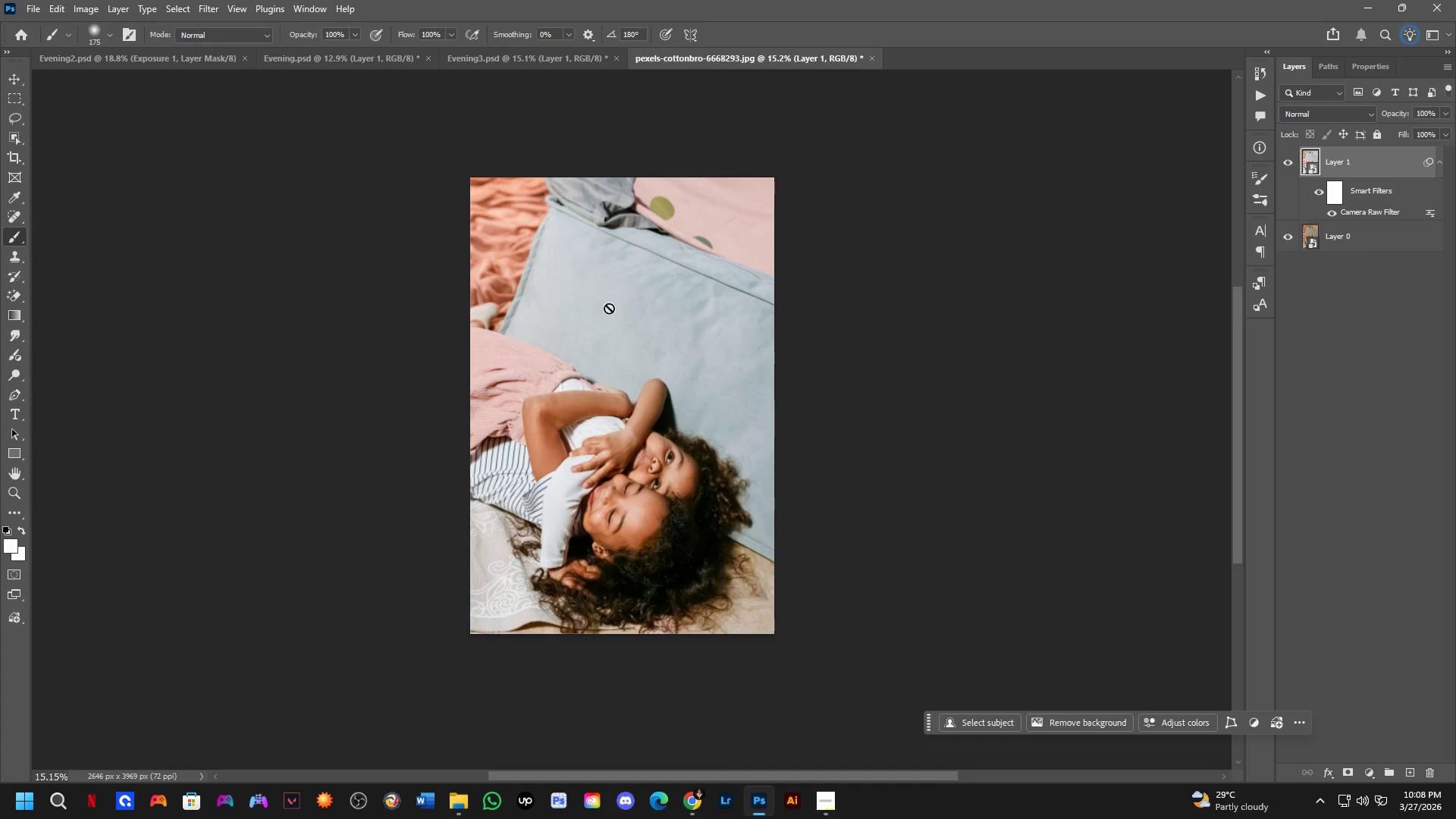 
hold_key(key=Space, duration=0.39)
 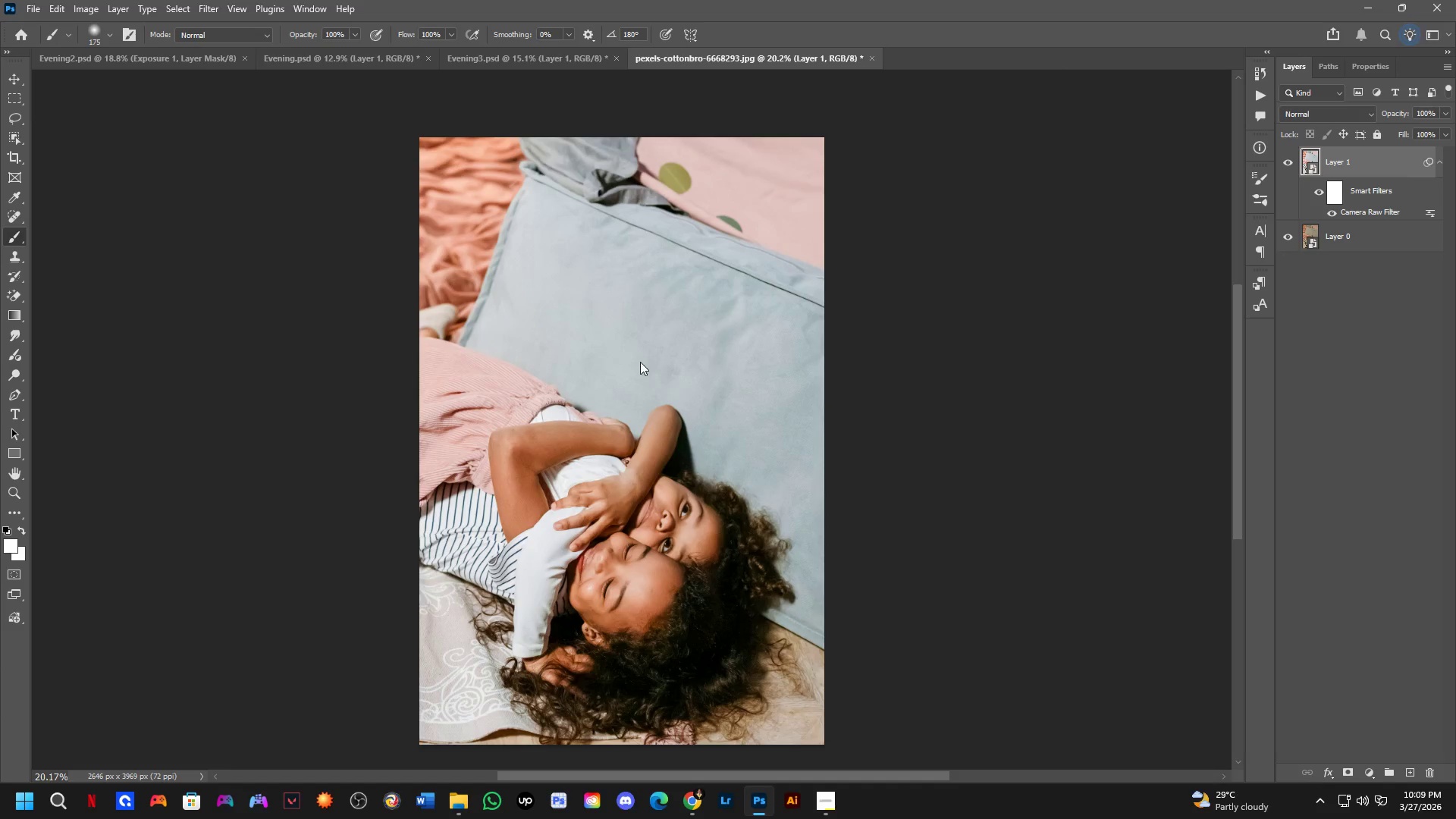 
left_click_drag(start_coordinate=[645, 357], to_coordinate=[642, 365])
 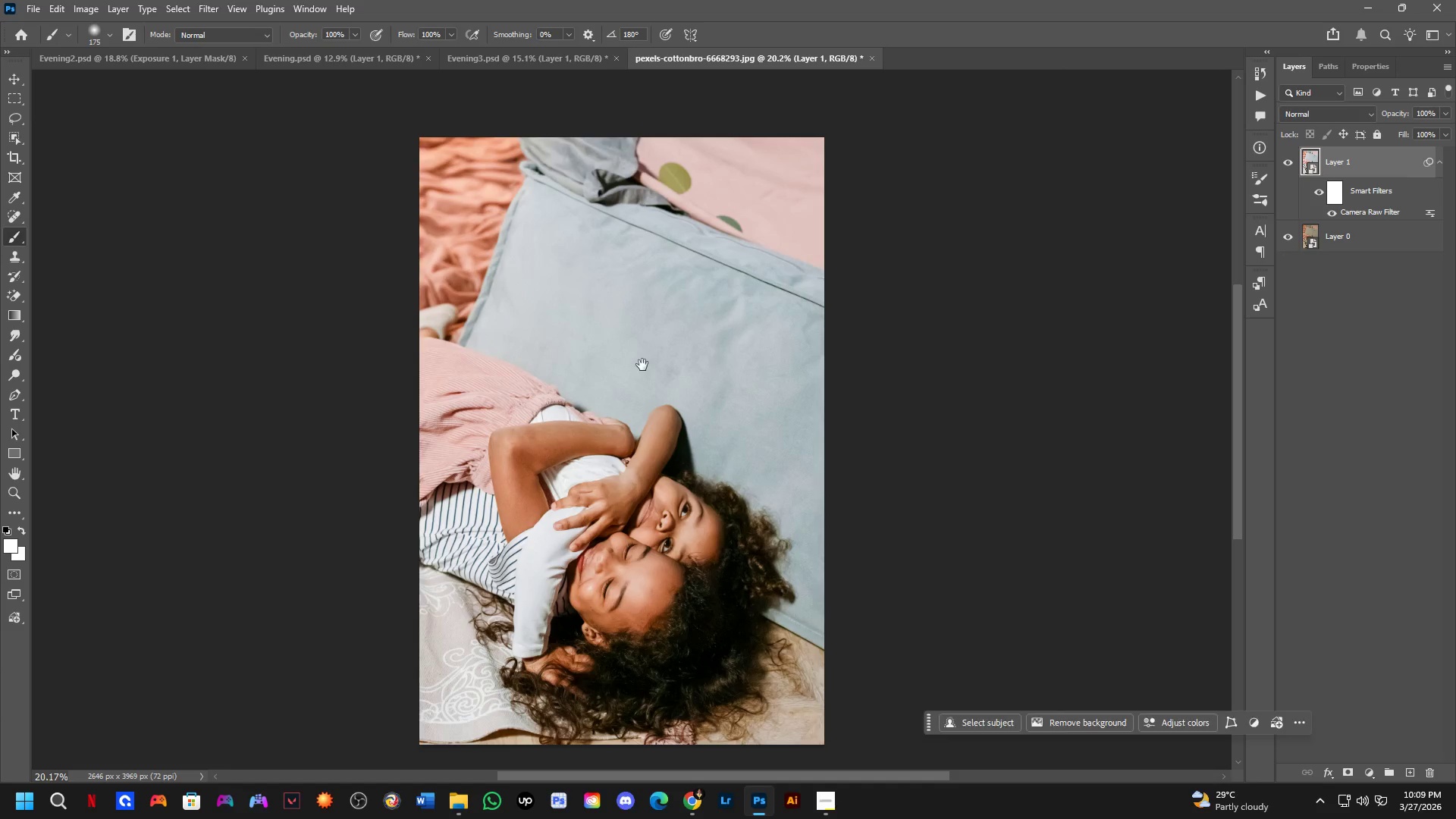 
scroll: coordinate [606, 342], scroll_direction: up, amount: 3.0
 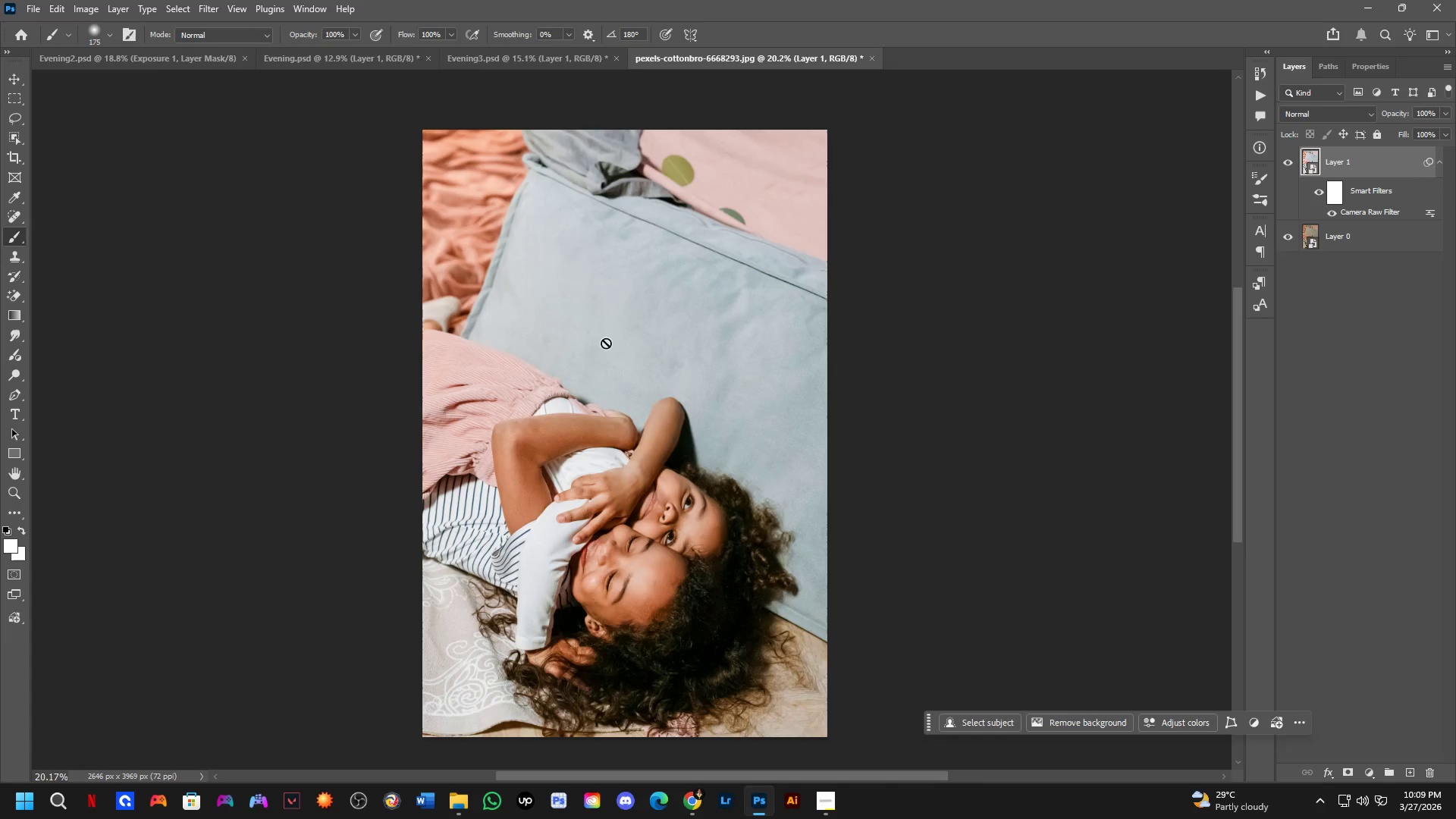 
key(Control+S)
 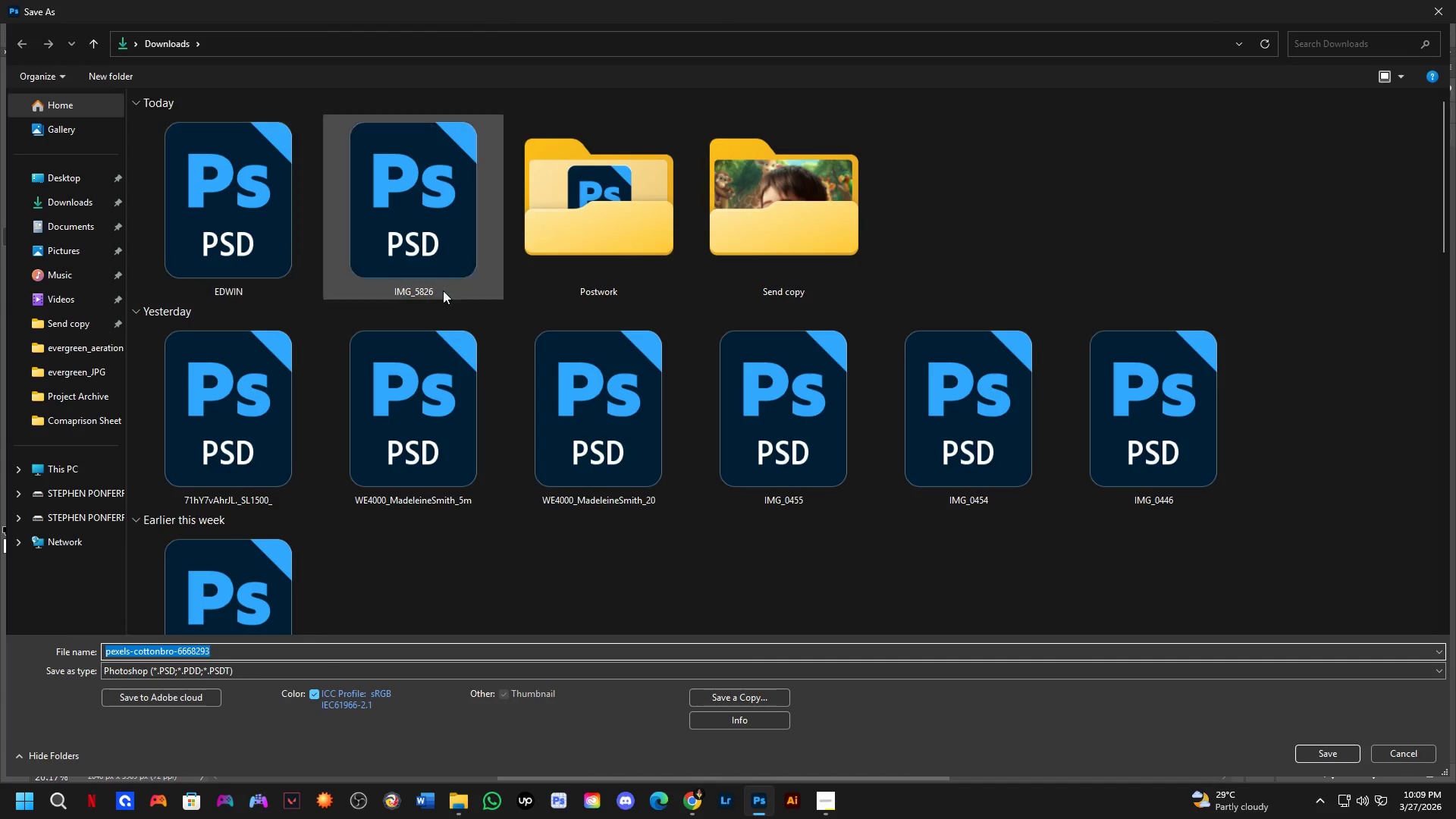 
double_click([584, 249])
 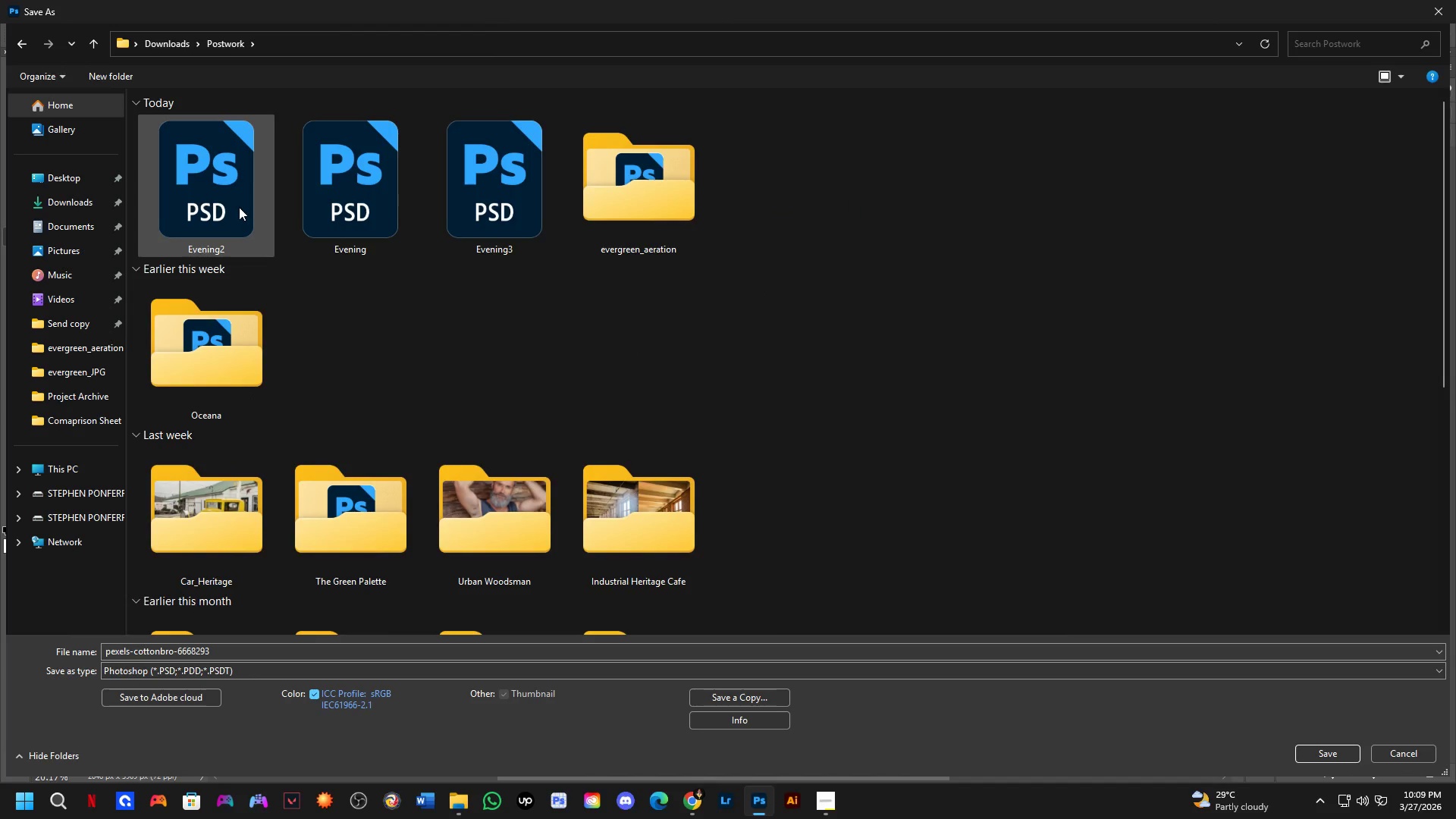 
left_click([238, 207])
 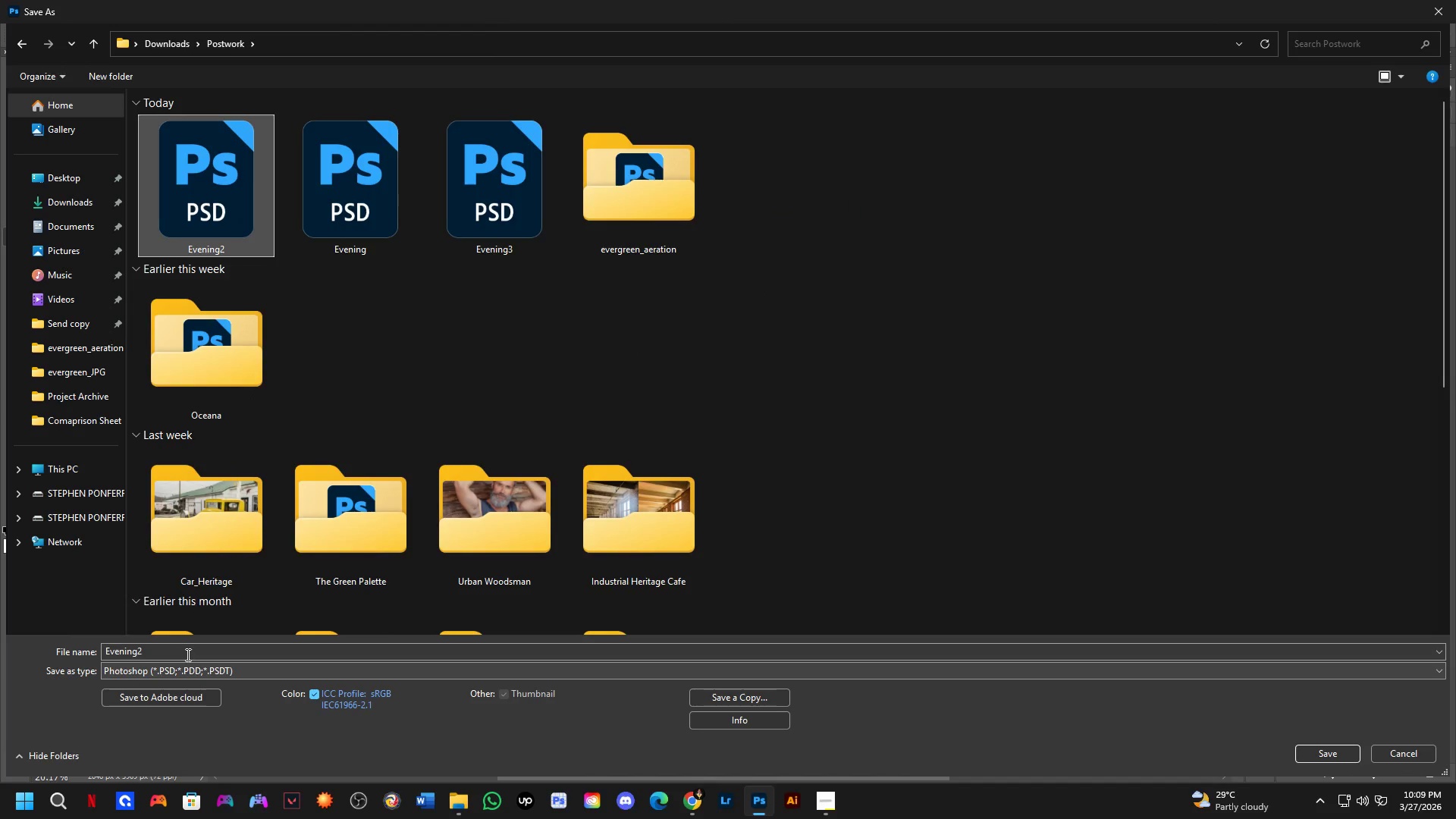 
double_click([187, 654])
 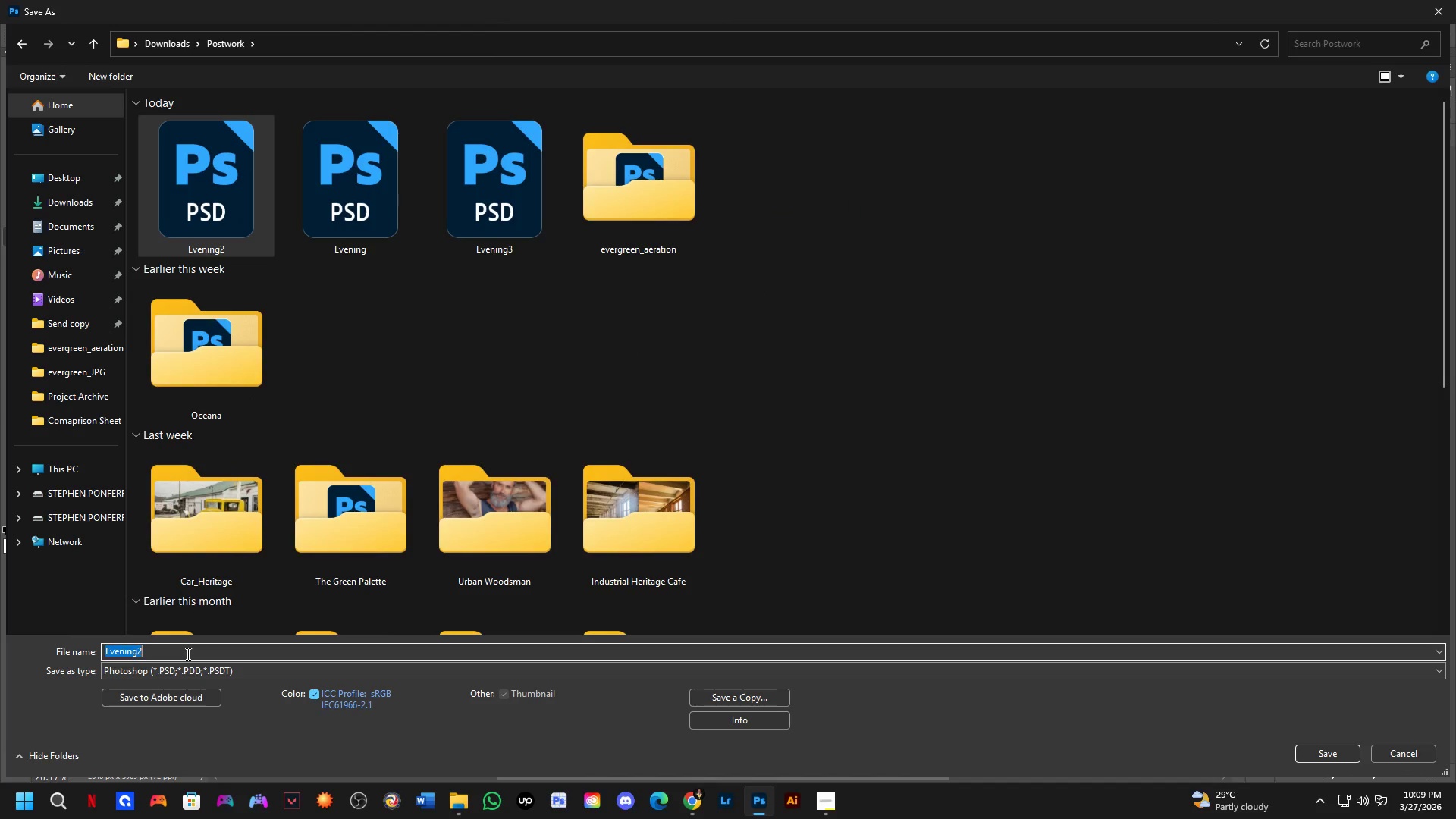 
triple_click([187, 654])
 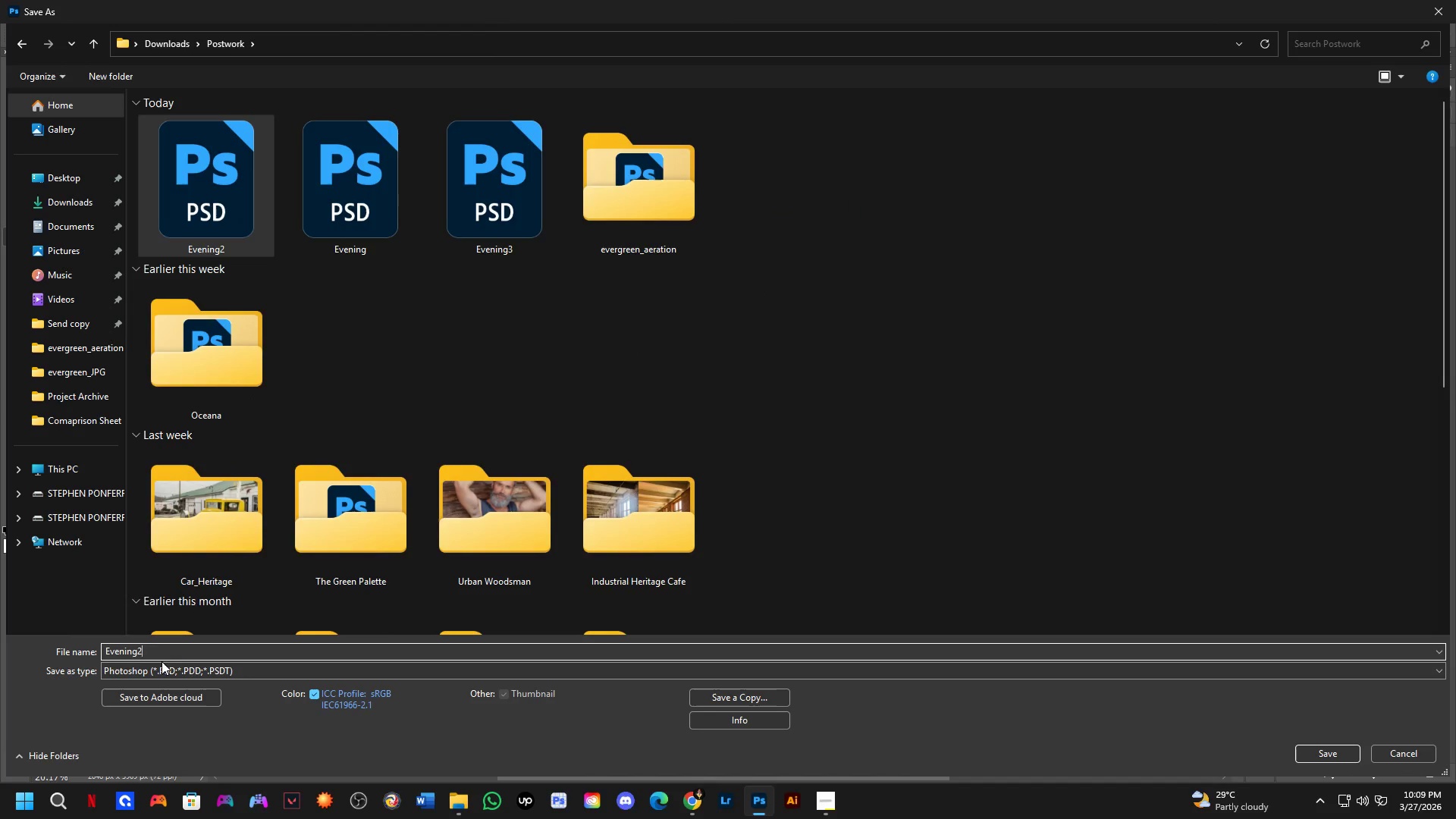 
key(Backspace)
 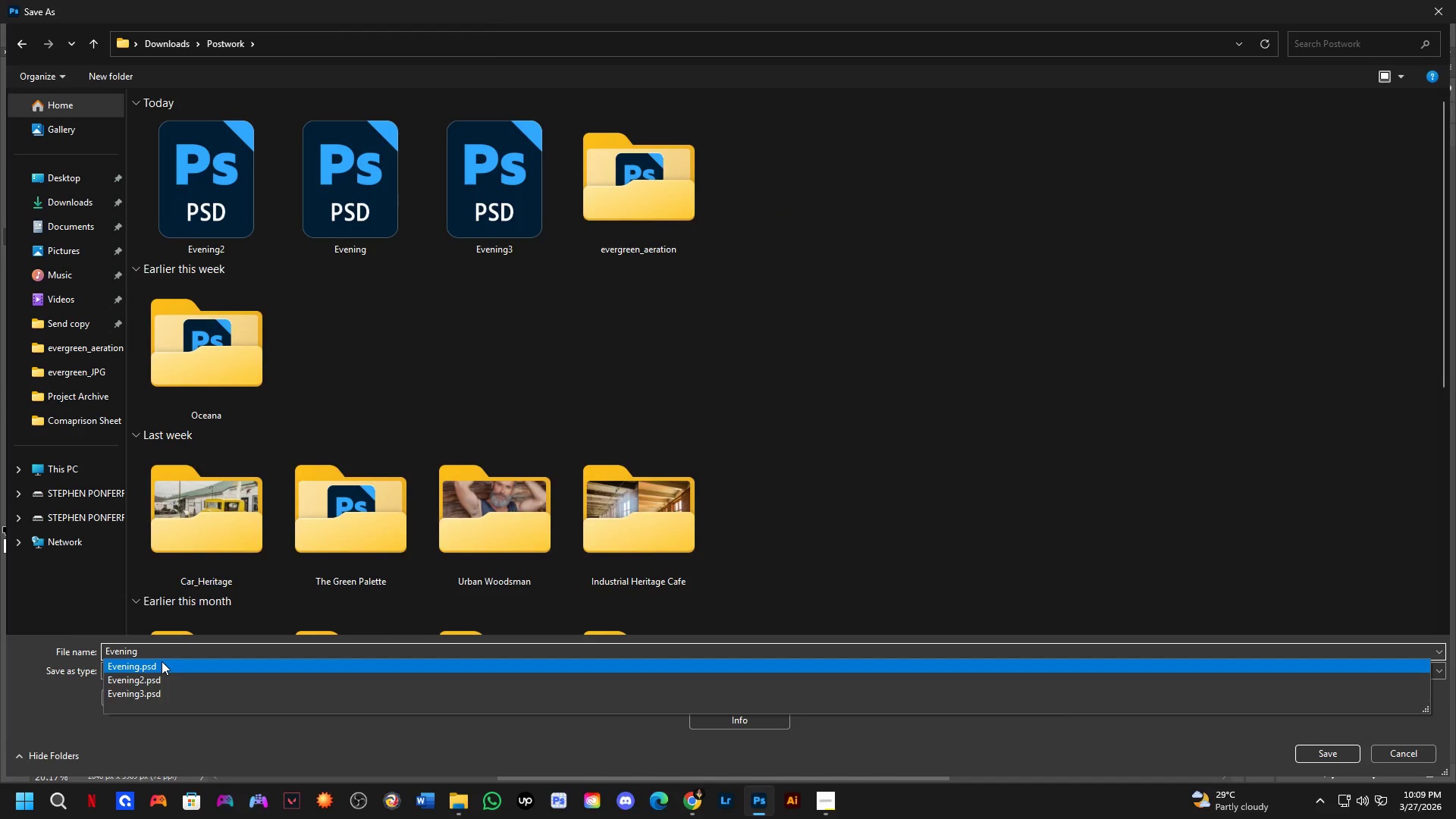 
wait(5.27)
 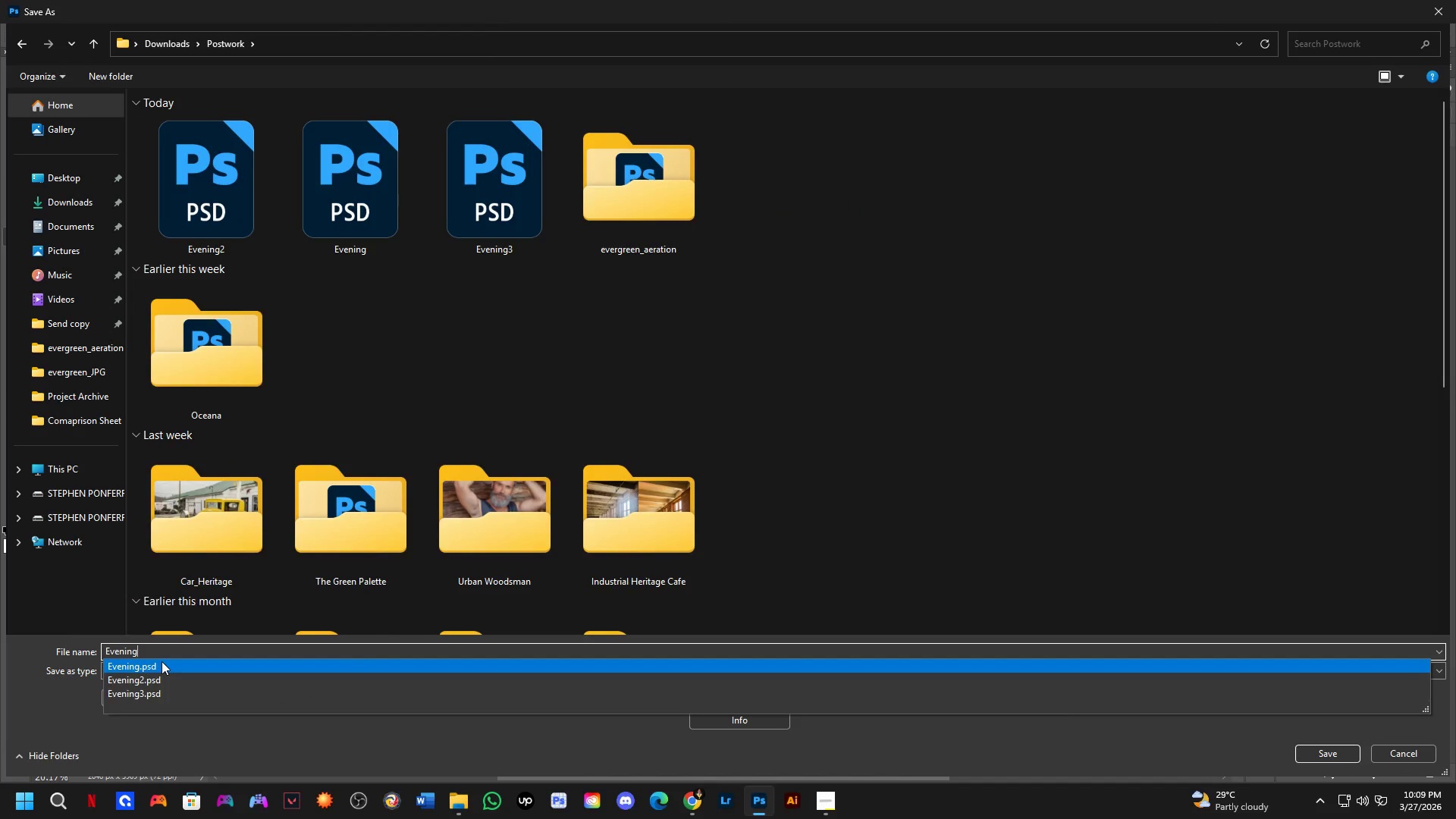 
key(Numpad4)
 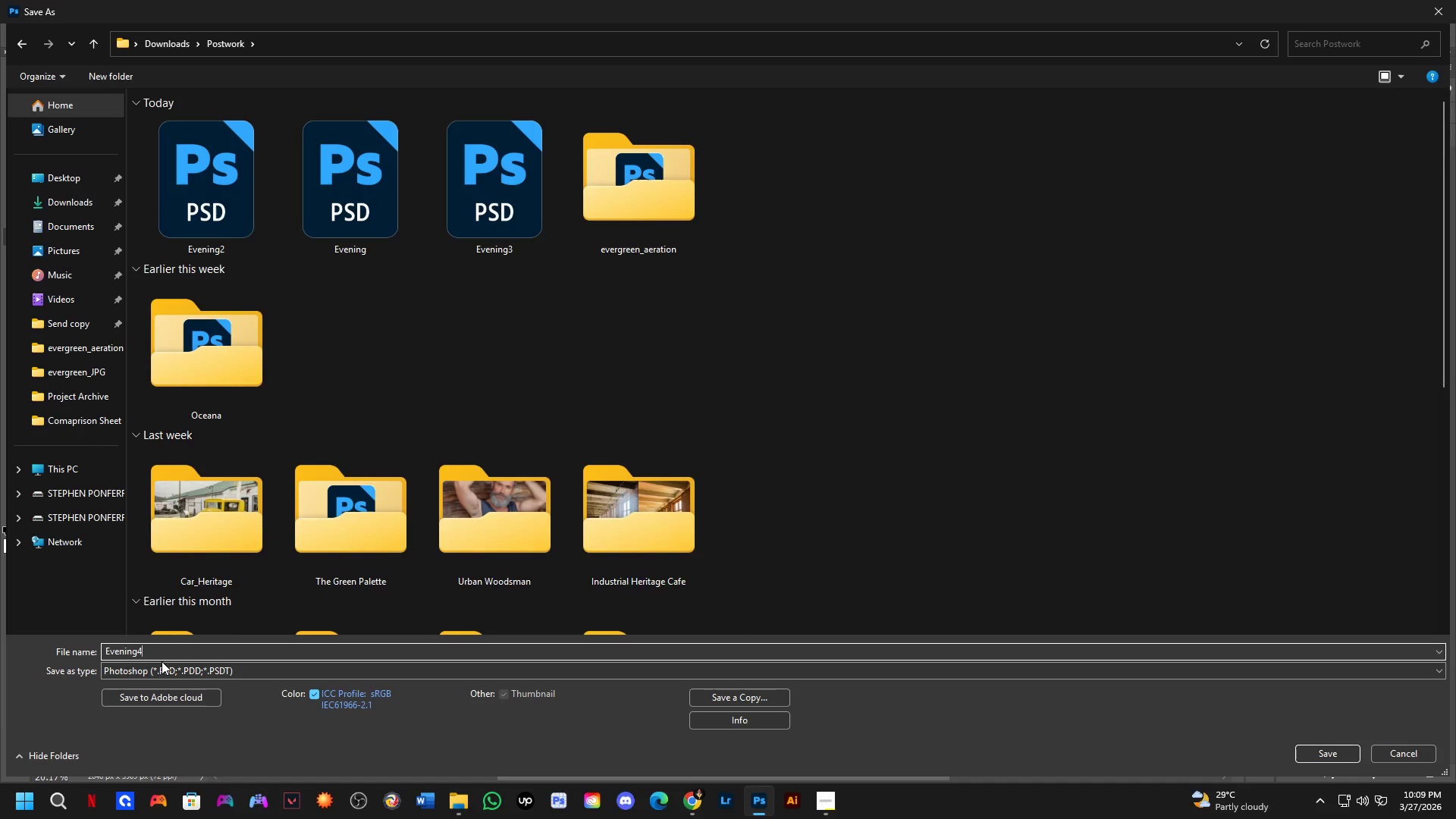 
key(NumpadEnter)
 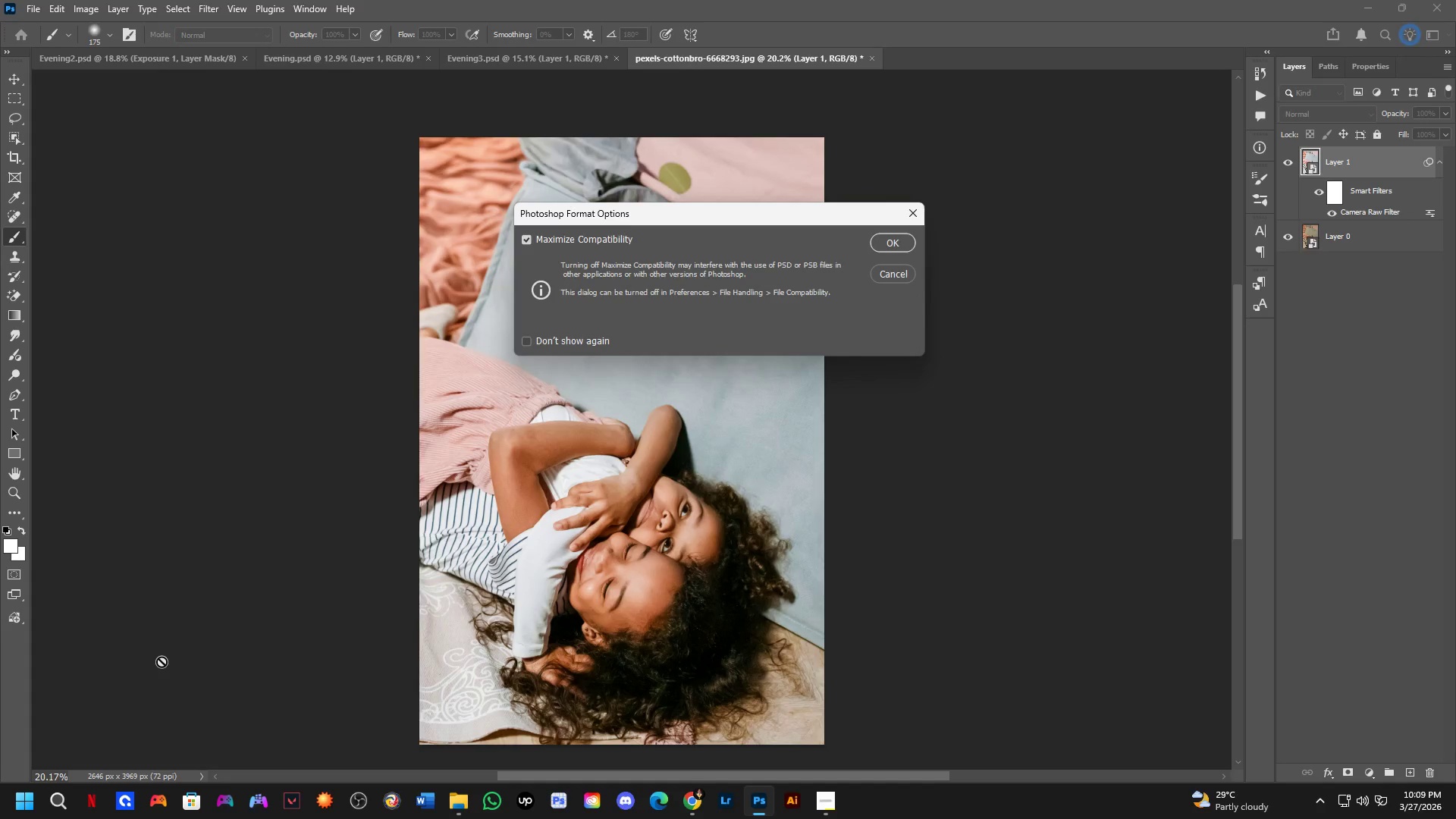 
key(NumpadEnter)
 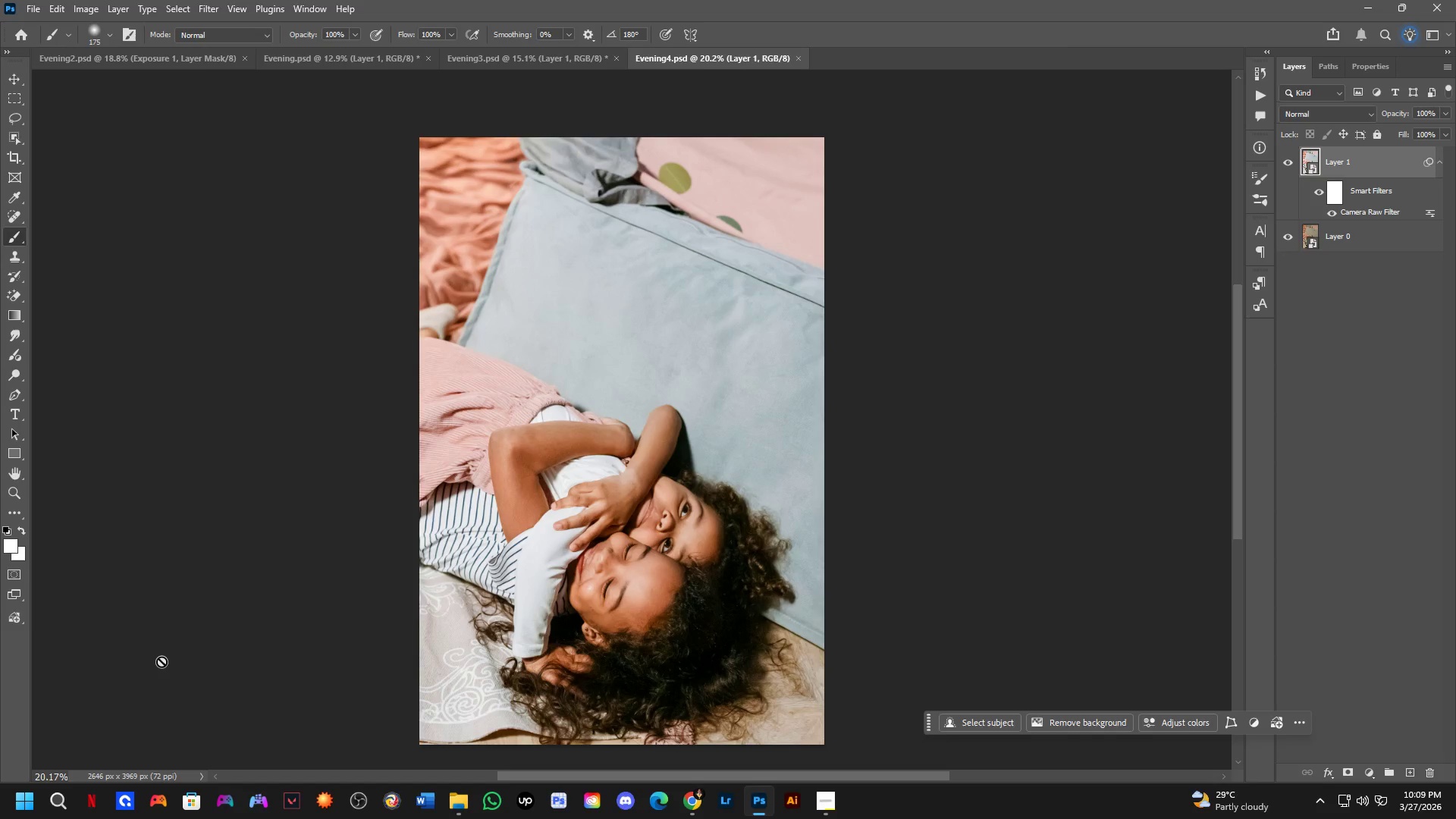 
wait(18.2)
 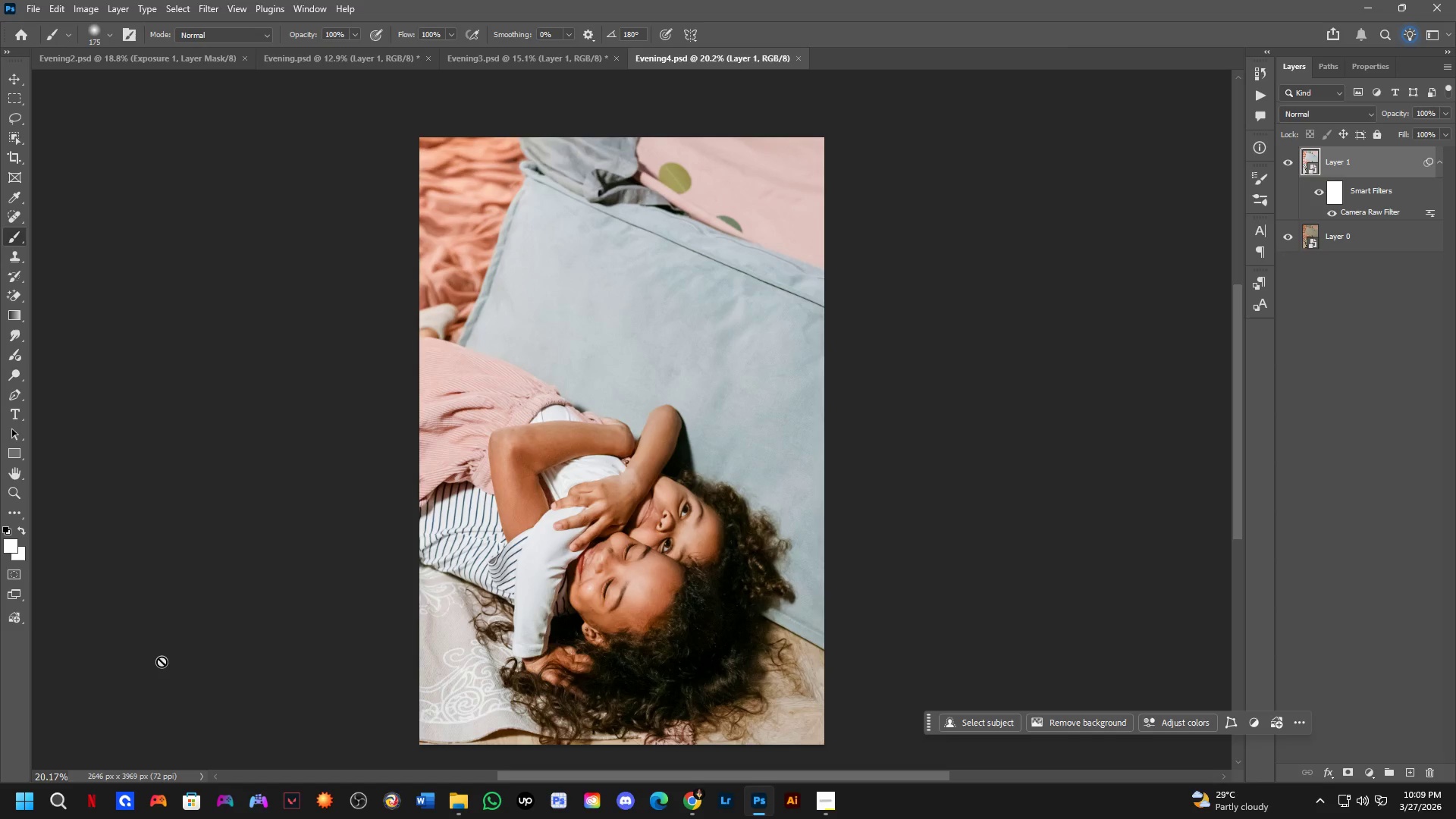 
scroll: coordinate [695, 322], scroll_direction: up, amount: 1.0
 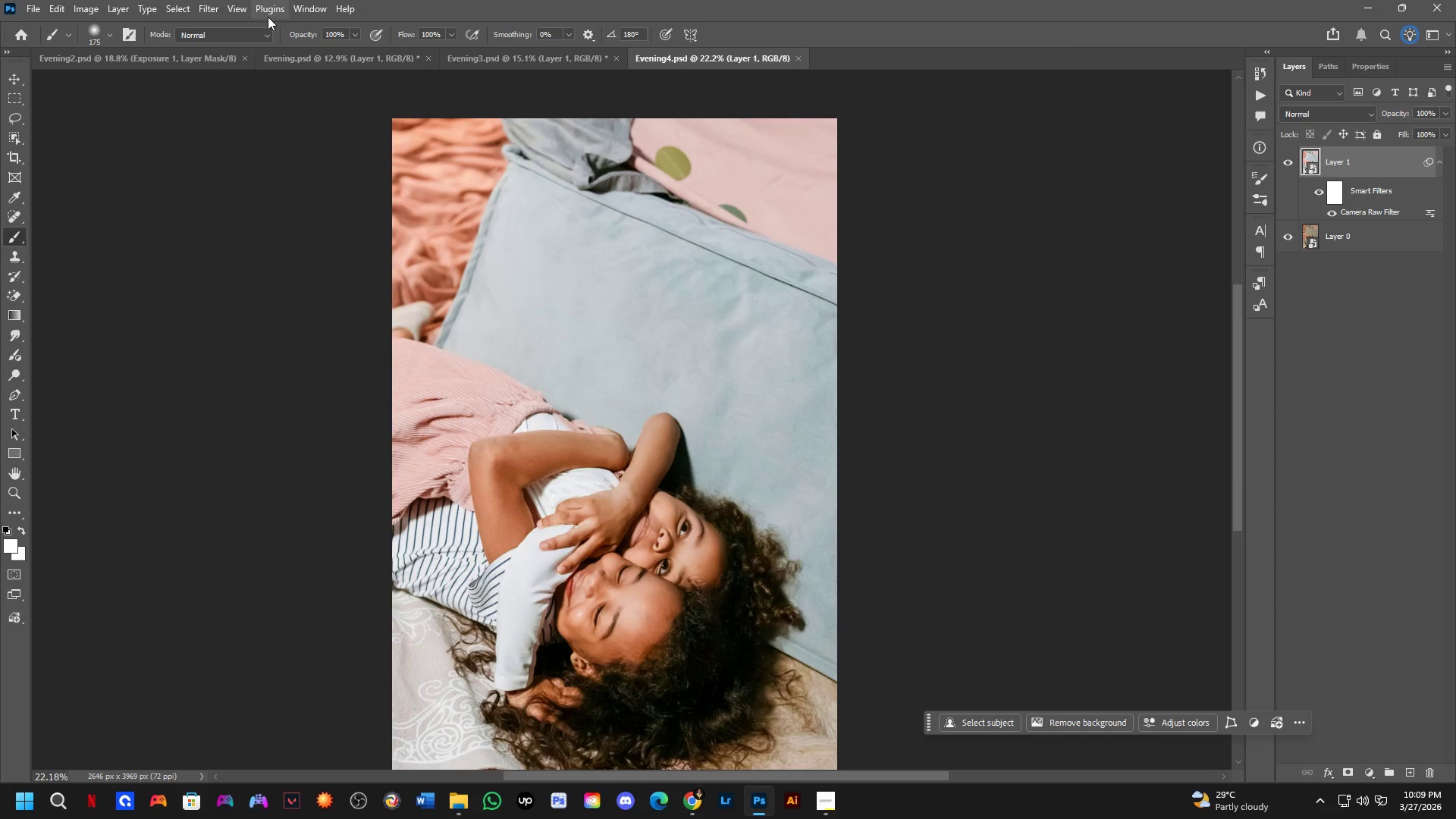 
mouse_move([209, 9])
 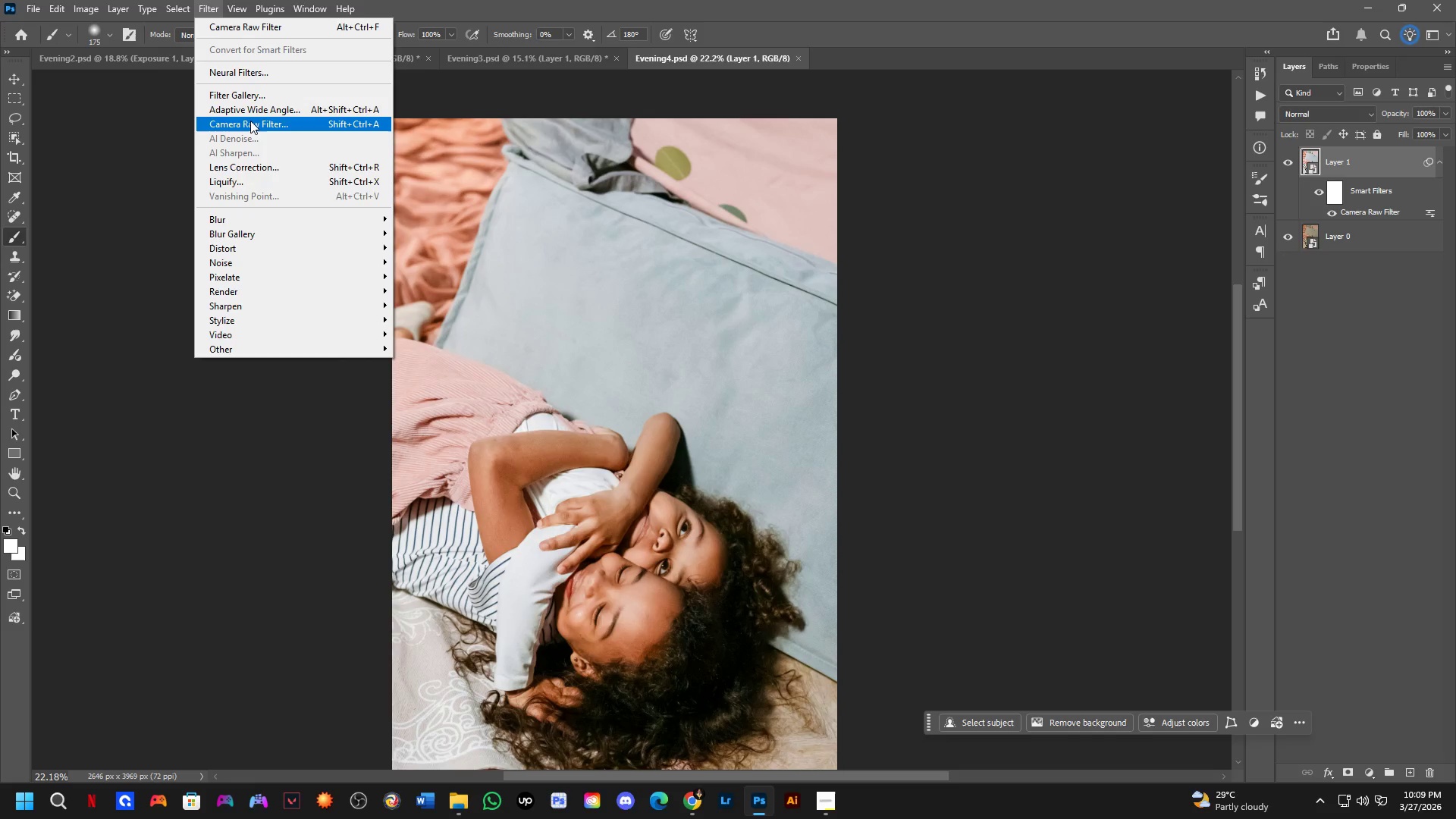 
wait(5.41)
 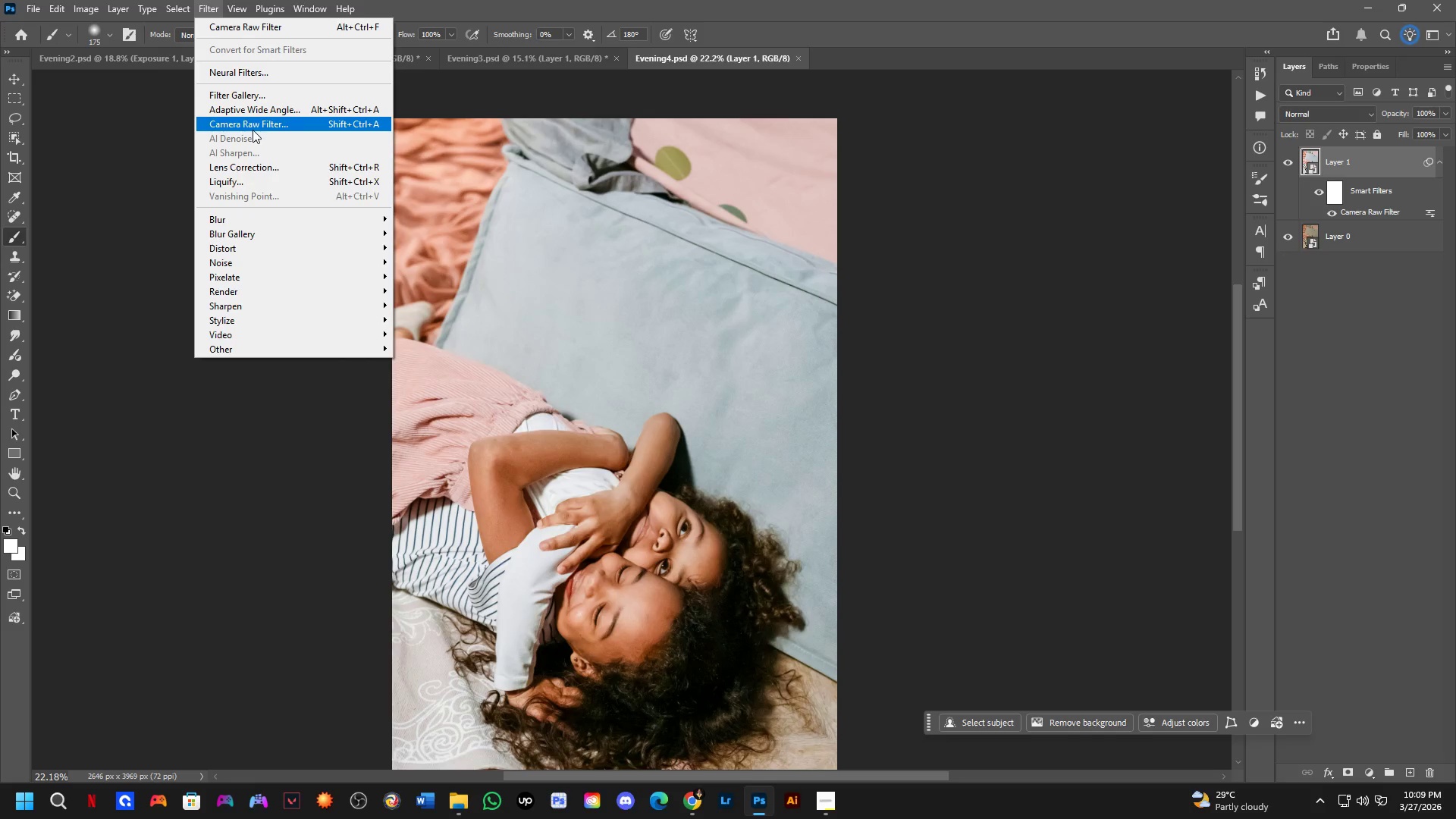 
left_click([250, 121])
 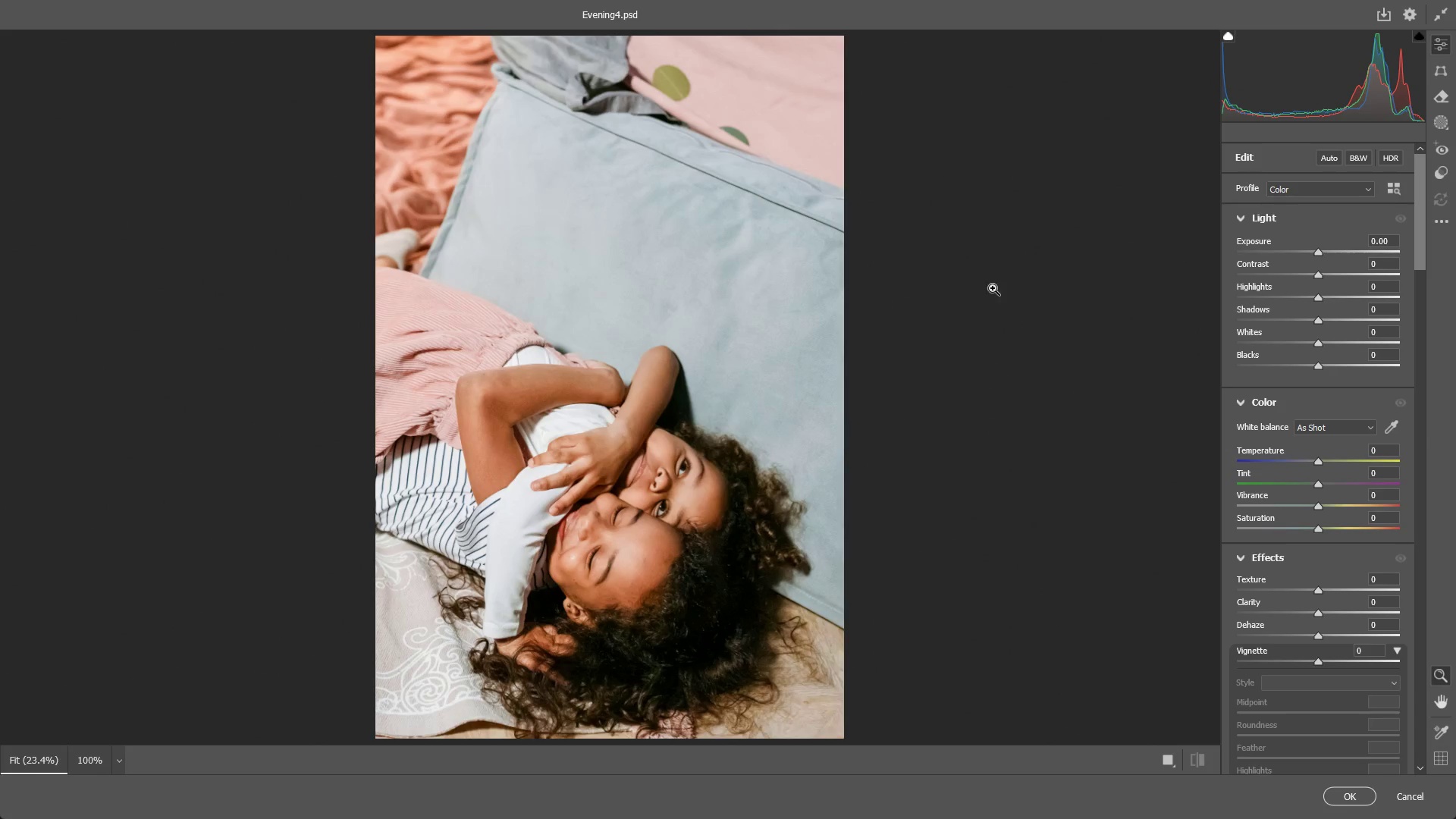 
key(Escape)
 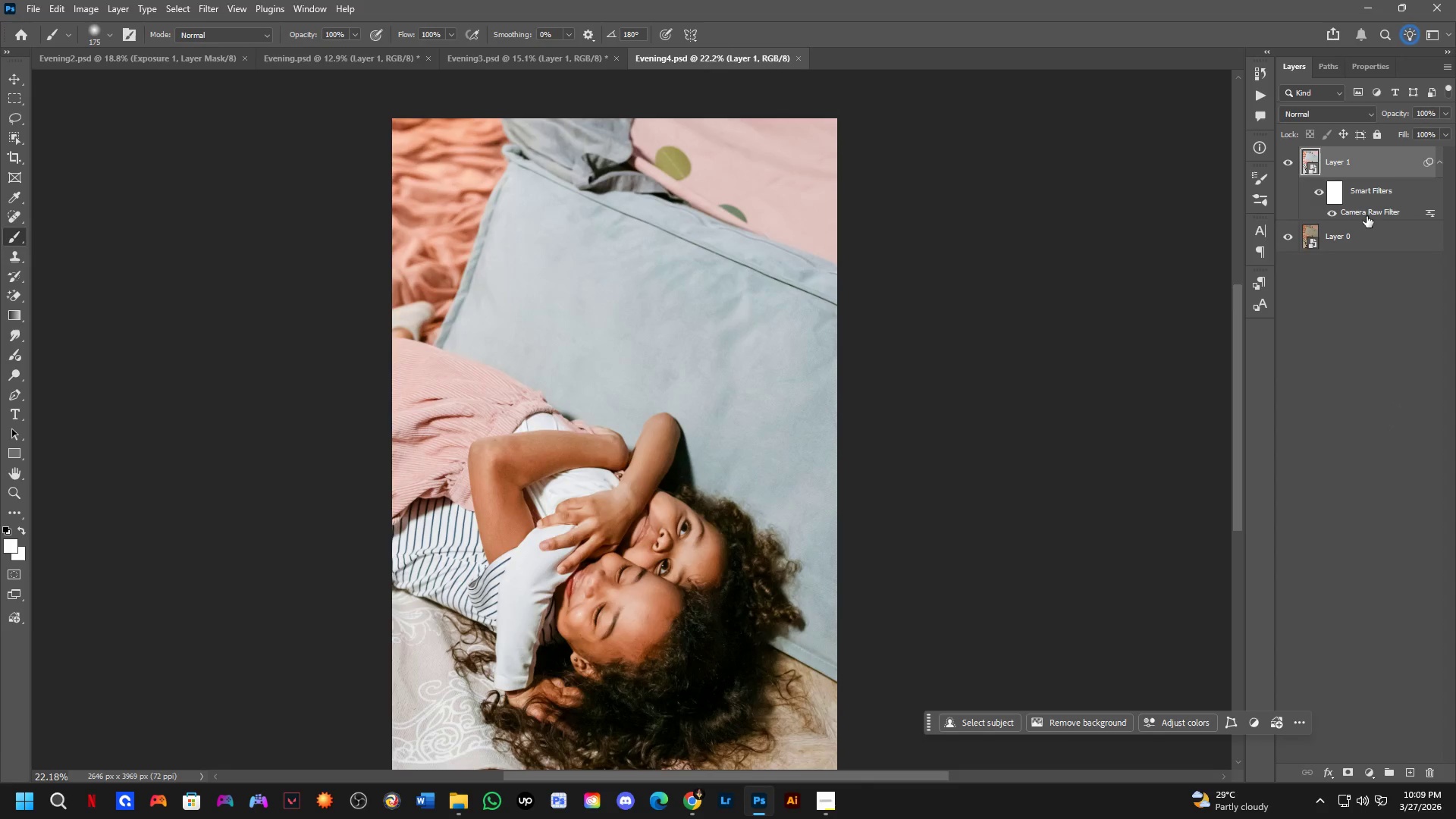 
left_click([1367, 216])
 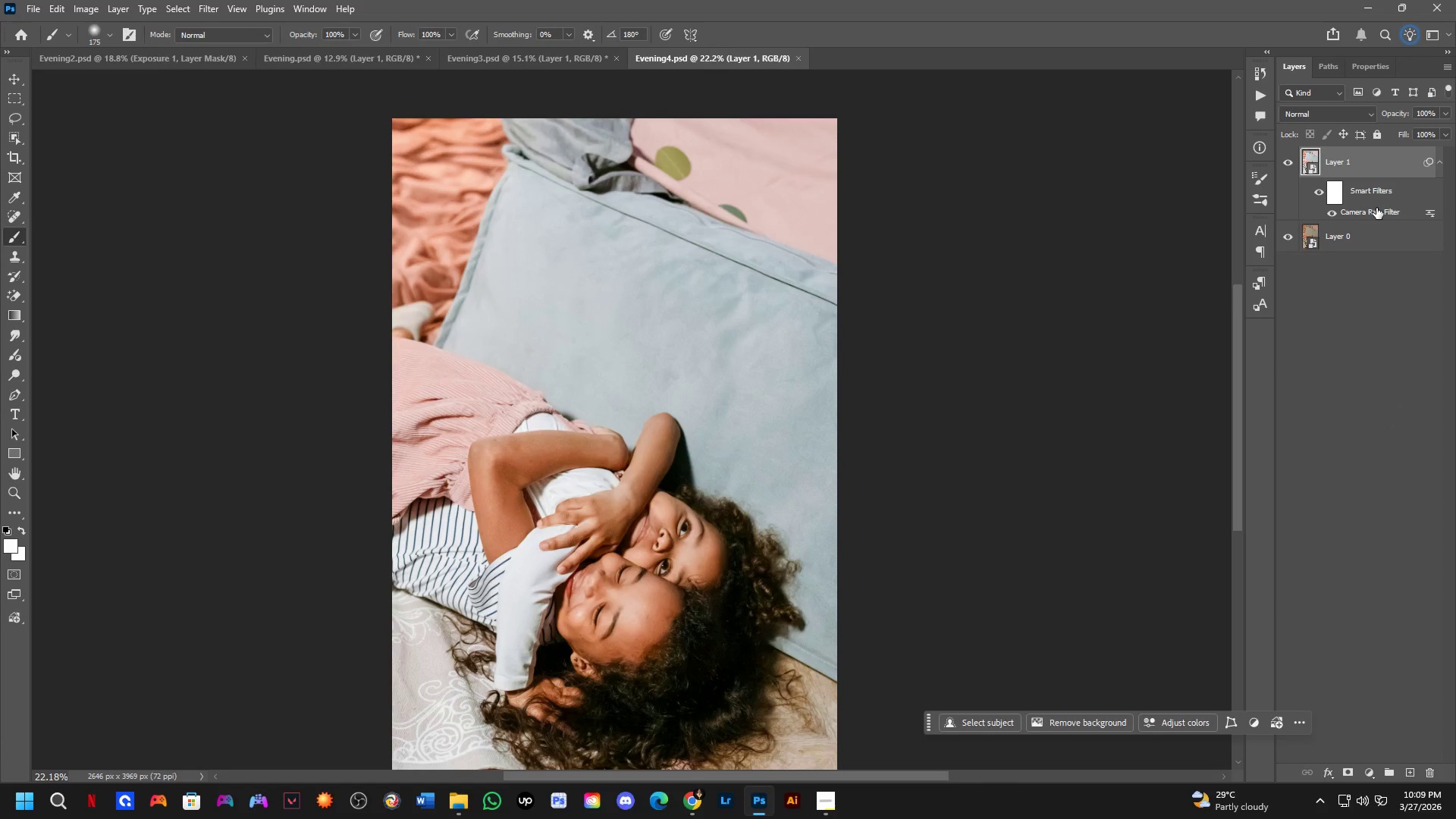 
double_click([1376, 208])
 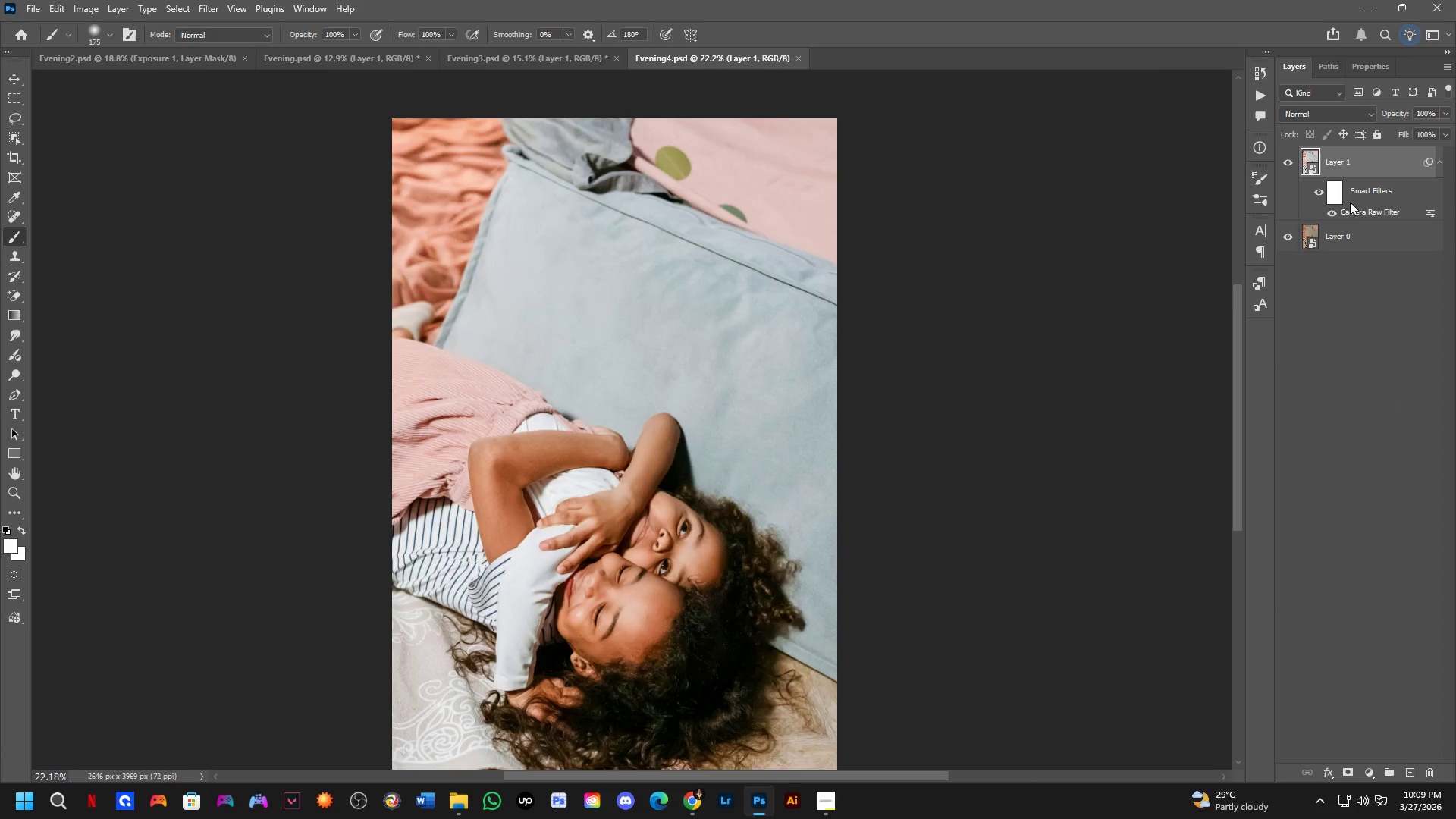 
mouse_move([1320, 191])
 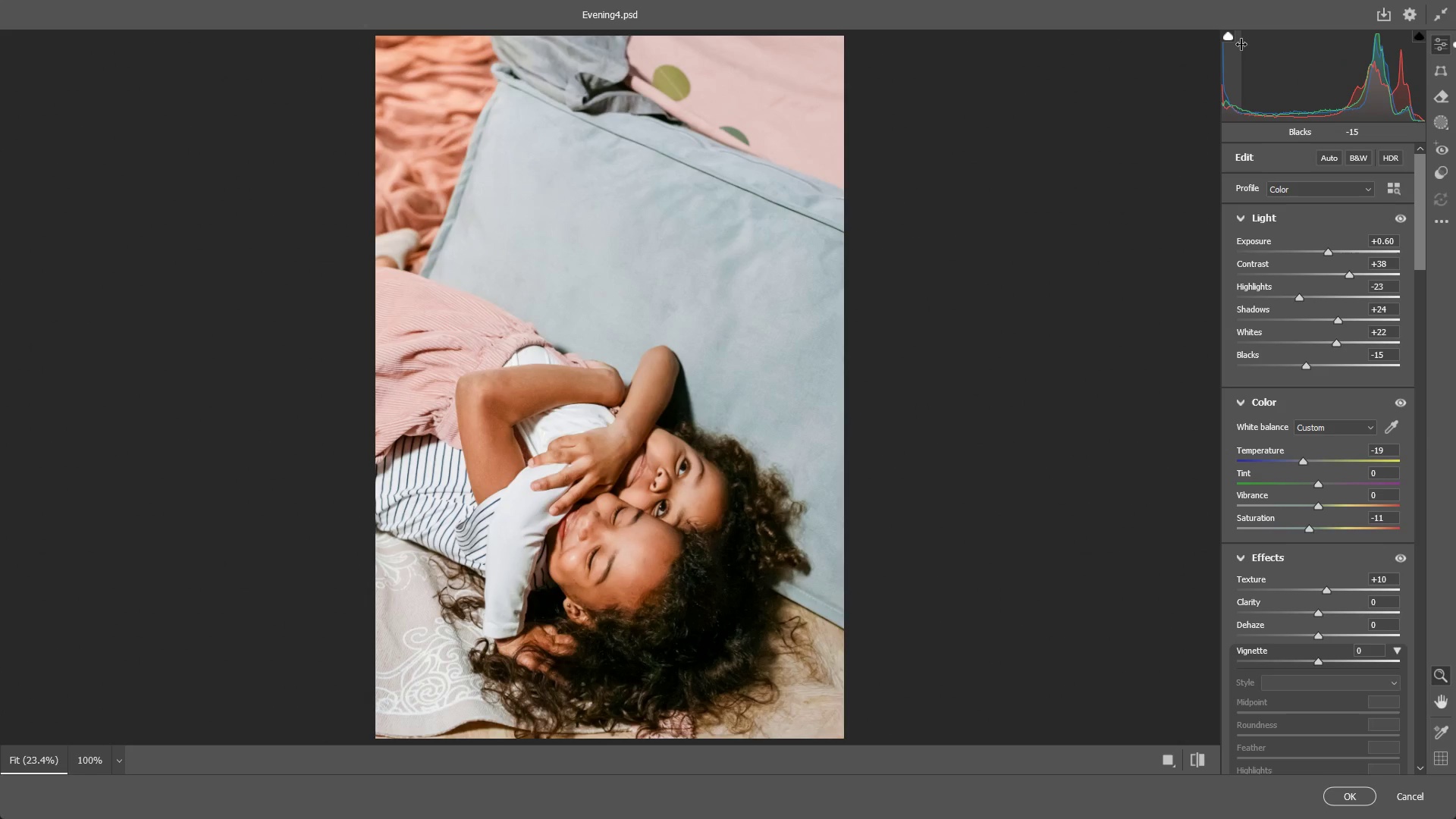 
wait(69.68)
 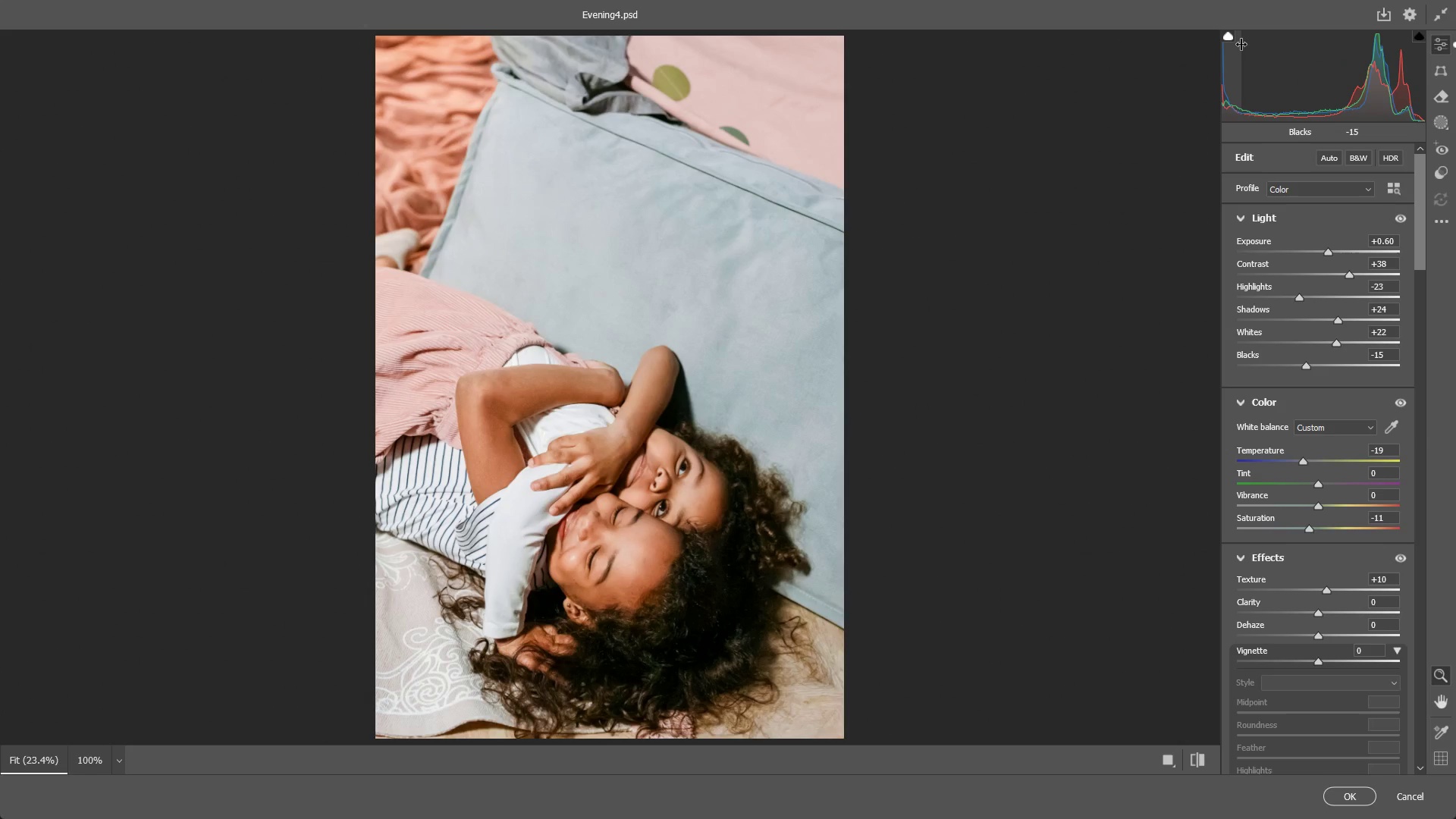 
left_click_drag(start_coordinate=[726, 543], to_coordinate=[702, 544])
 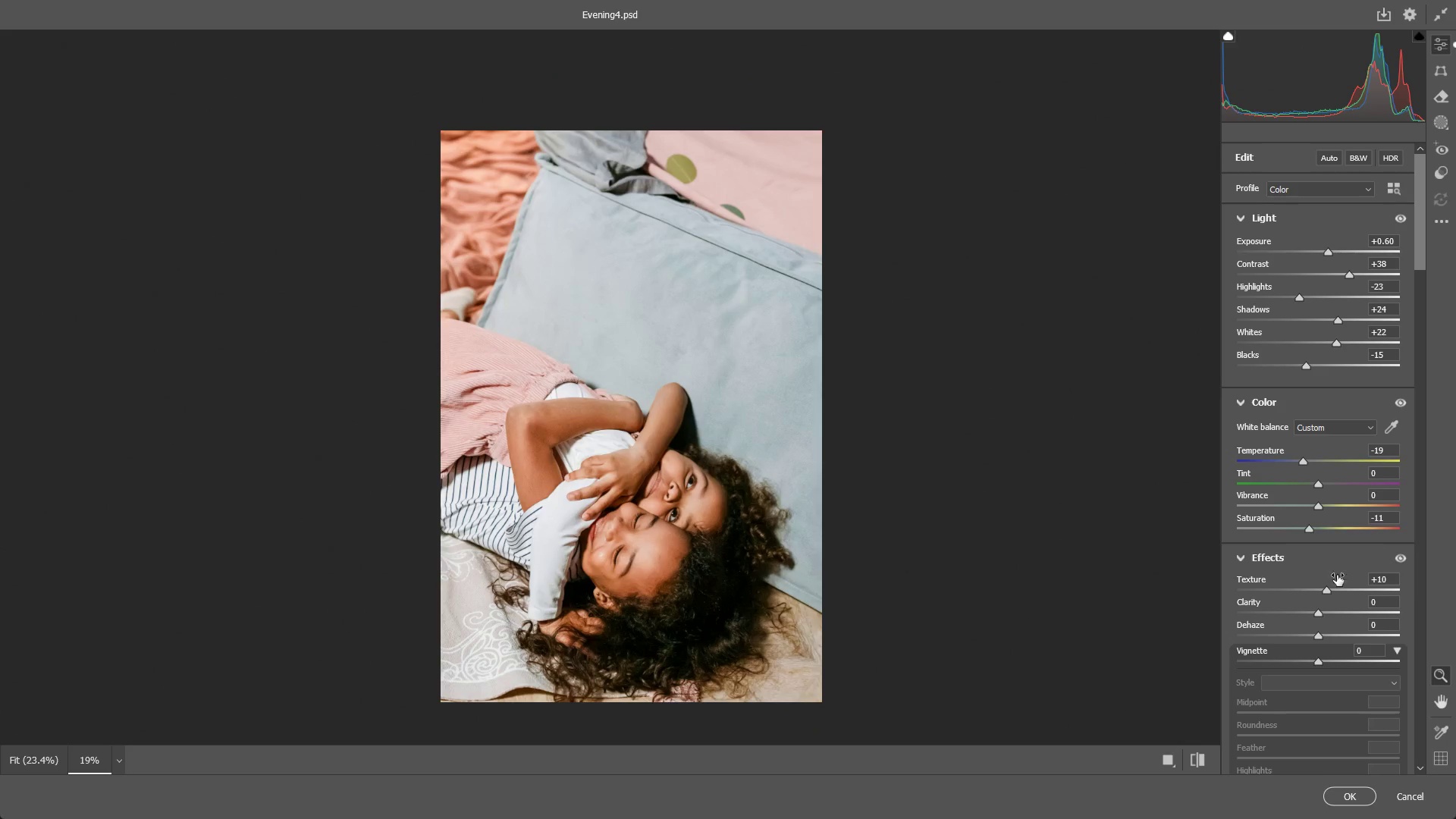 
scroll: coordinate [1335, 394], scroll_direction: down, amount: 3.0
 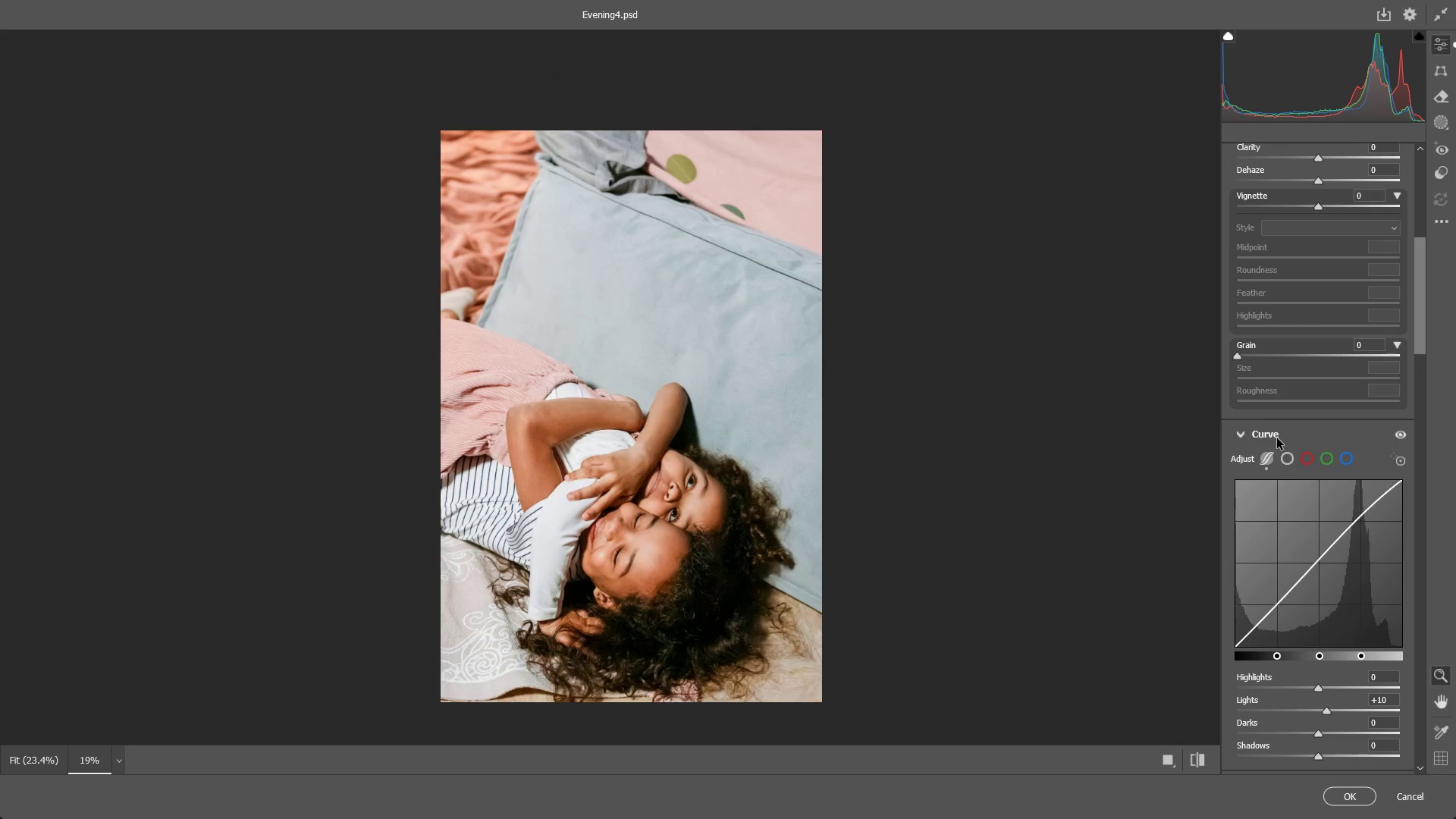 
left_click([1290, 456])
 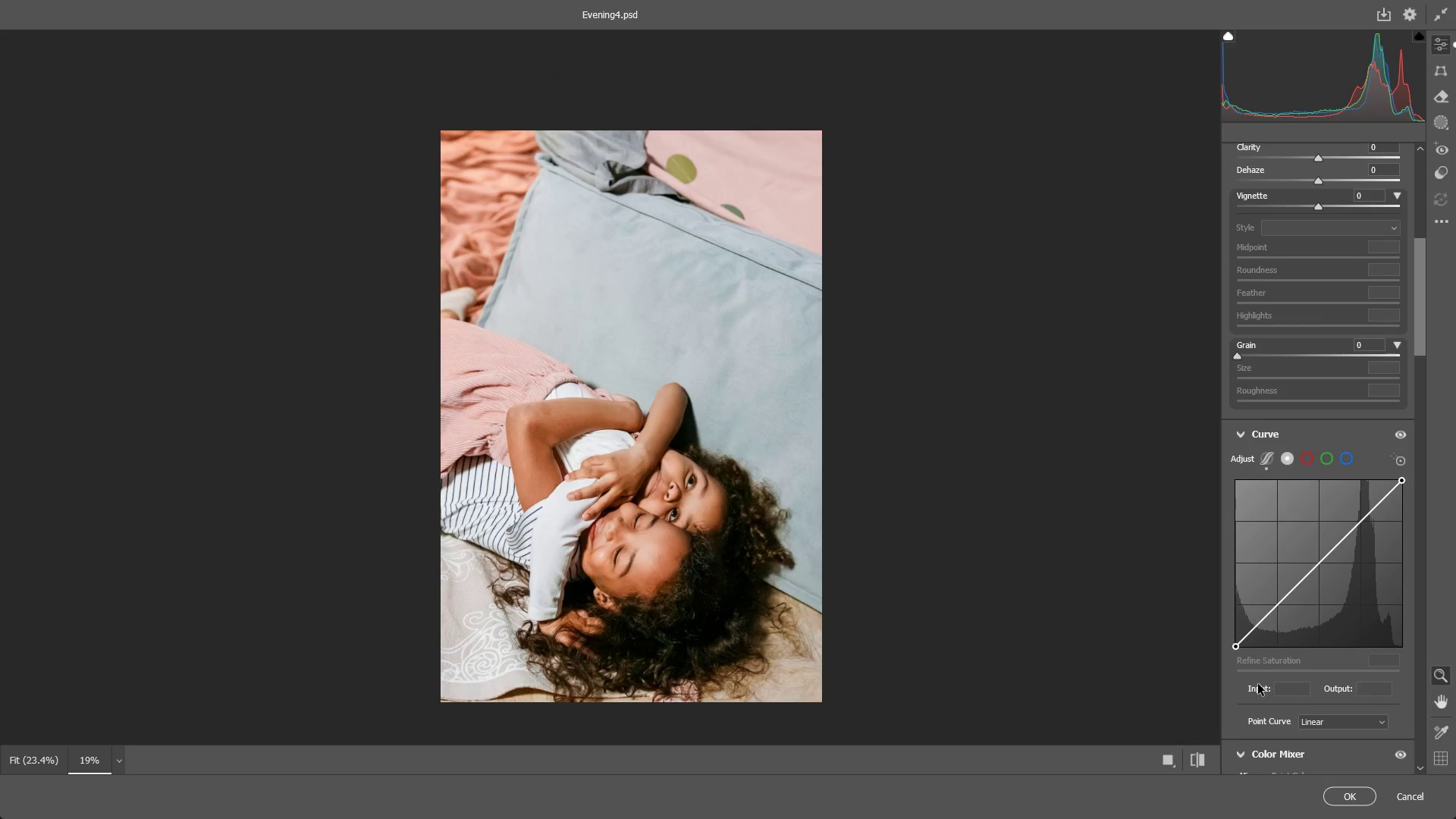 
scroll: coordinate [1260, 676], scroll_direction: down, amount: 1.0
 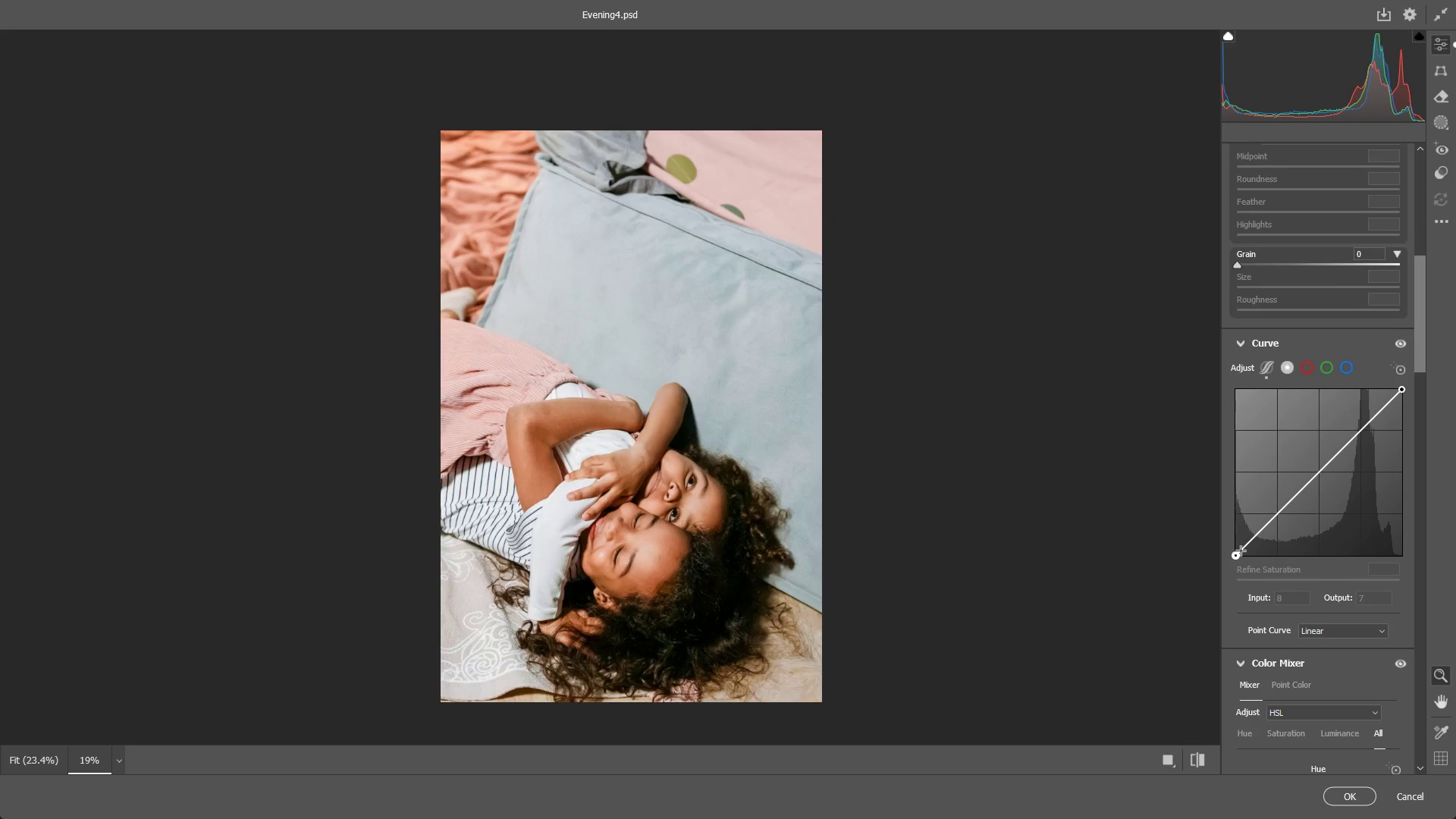 
left_click_drag(start_coordinate=[1241, 550], to_coordinate=[1250, 562])
 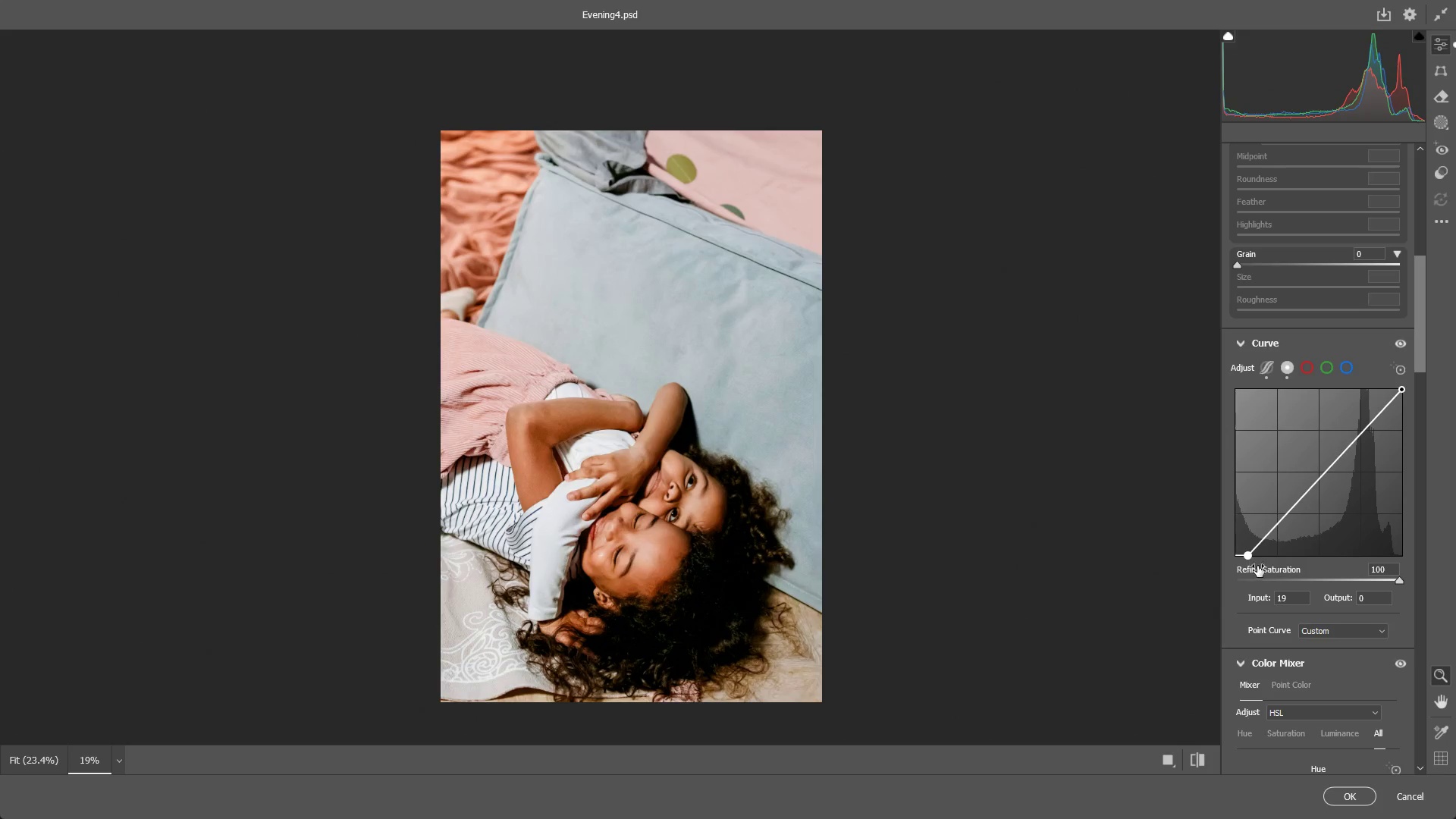 
key(Control+ControlLeft)
 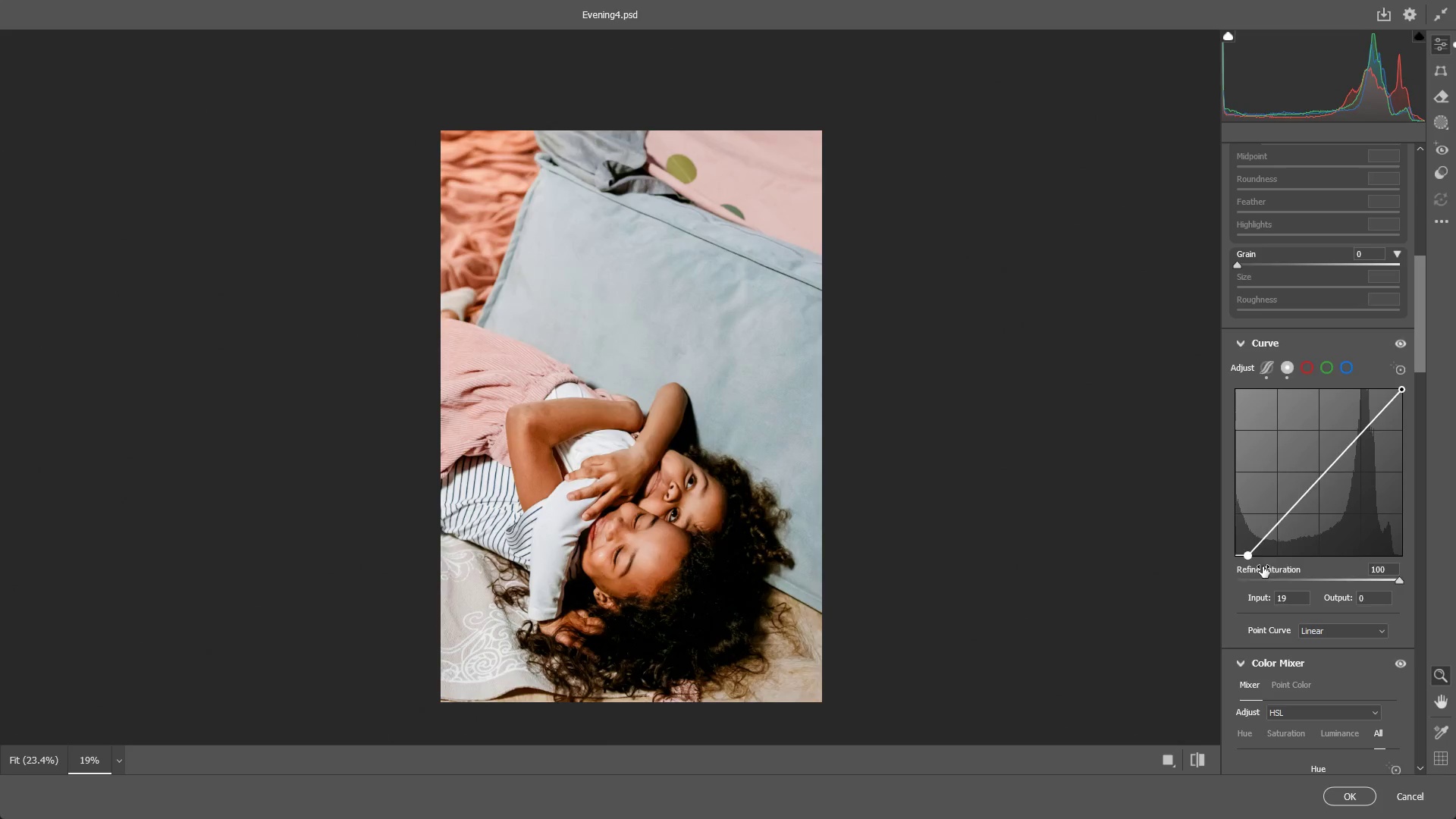 
key(Control+Z)
 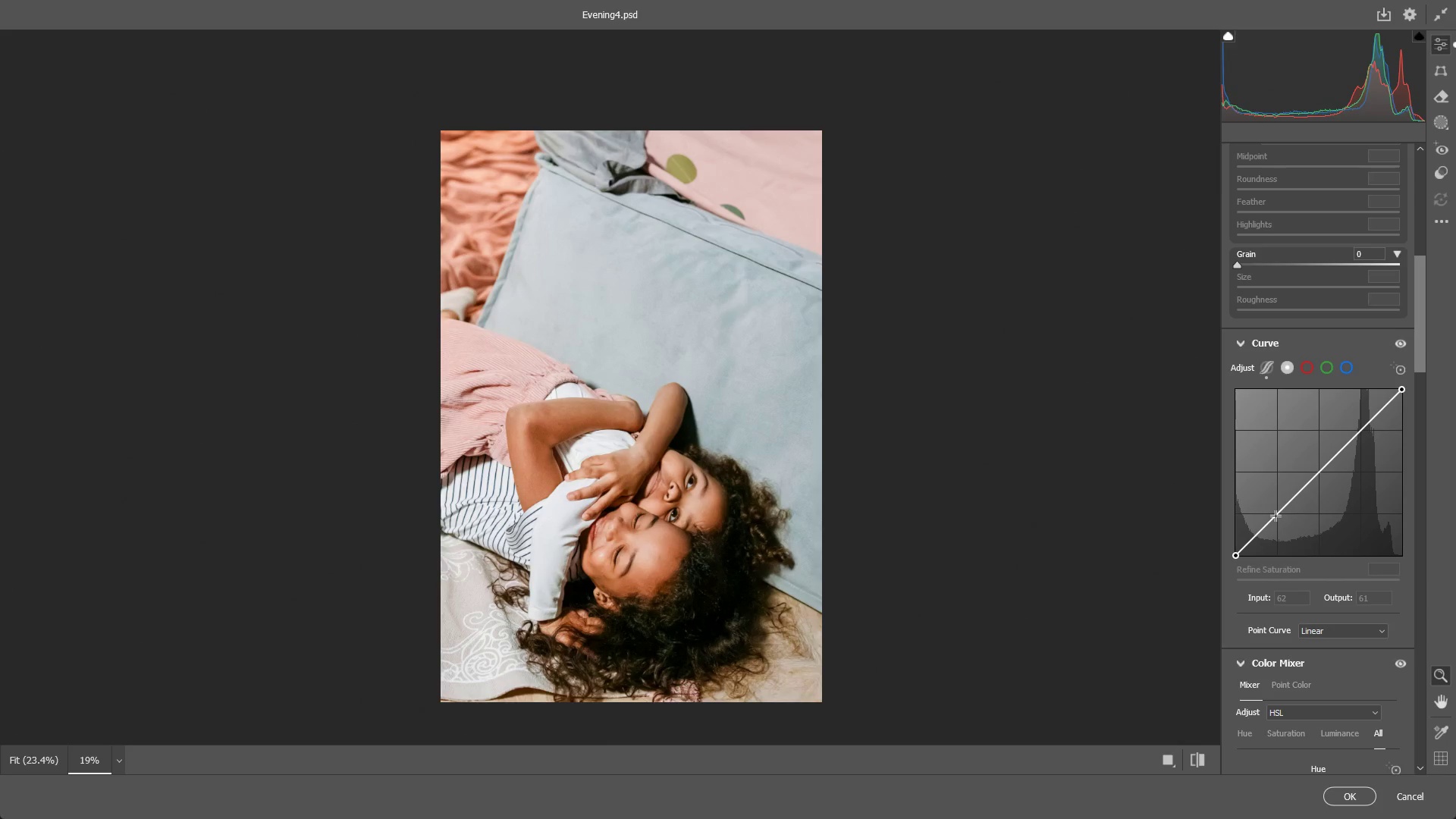 
left_click_drag(start_coordinate=[1276, 515], to_coordinate=[1279, 524])
 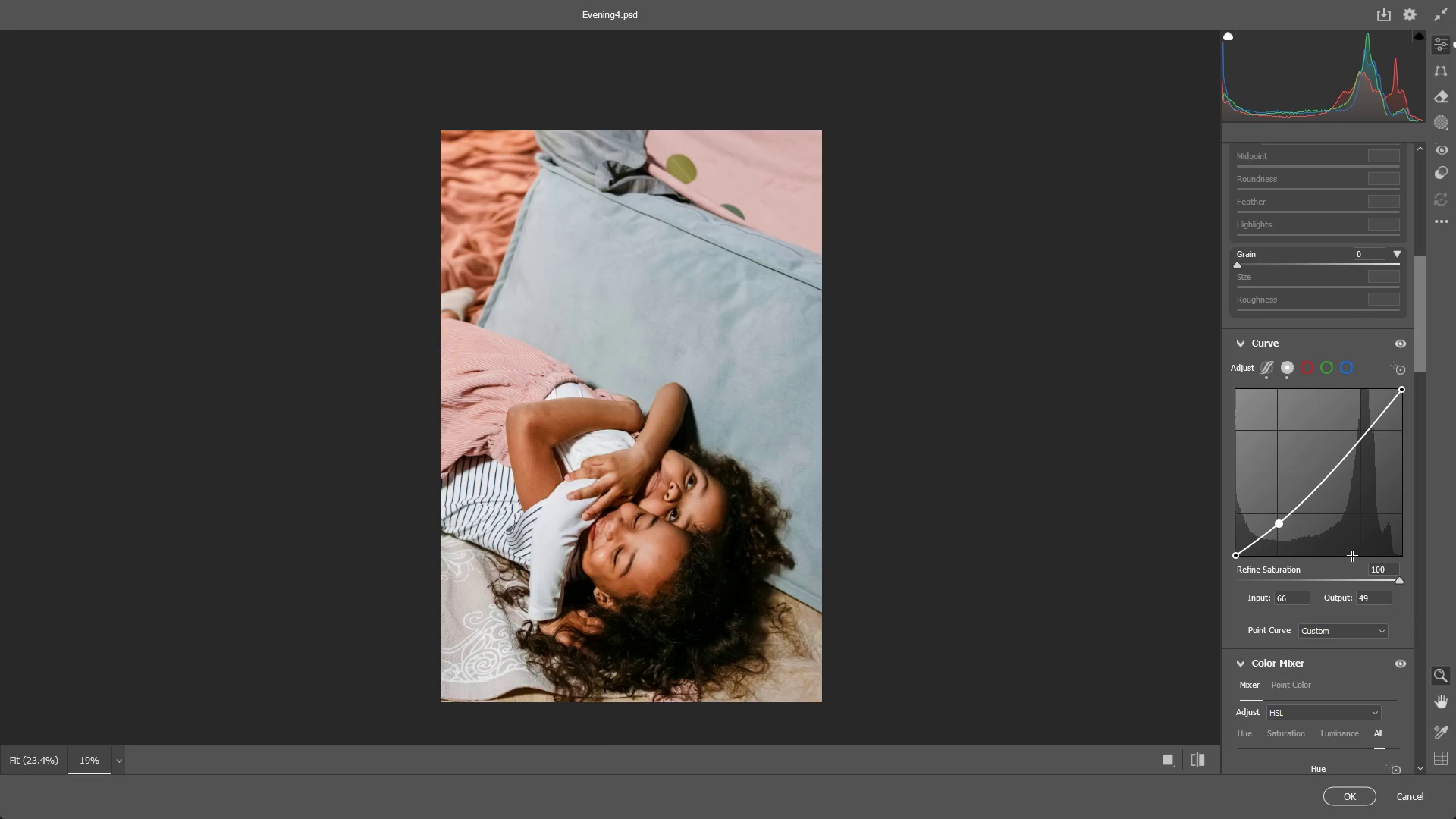 
wait(33.91)
 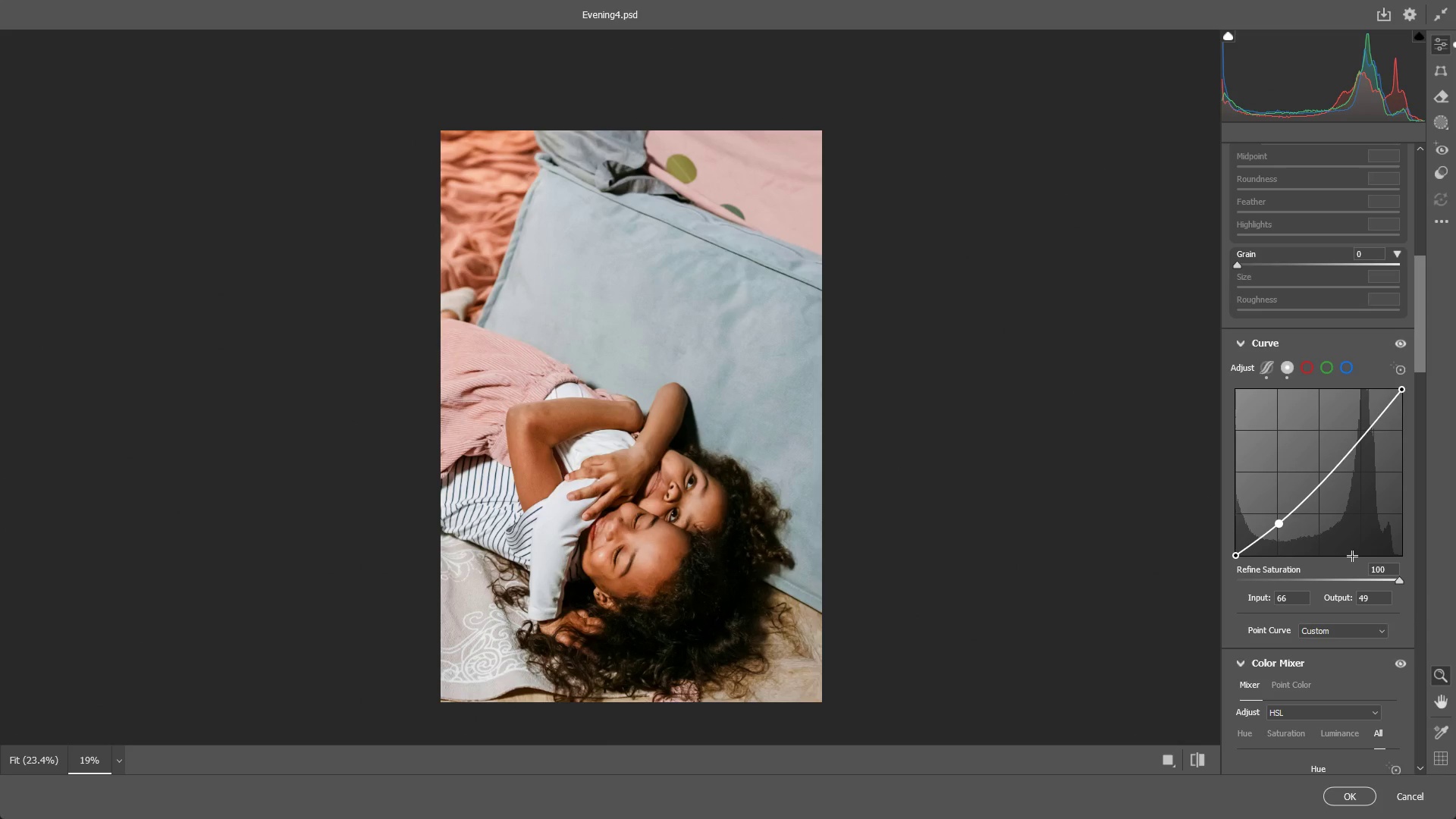 
left_click_drag(start_coordinate=[1402, 394], to_coordinate=[1372, 356])
 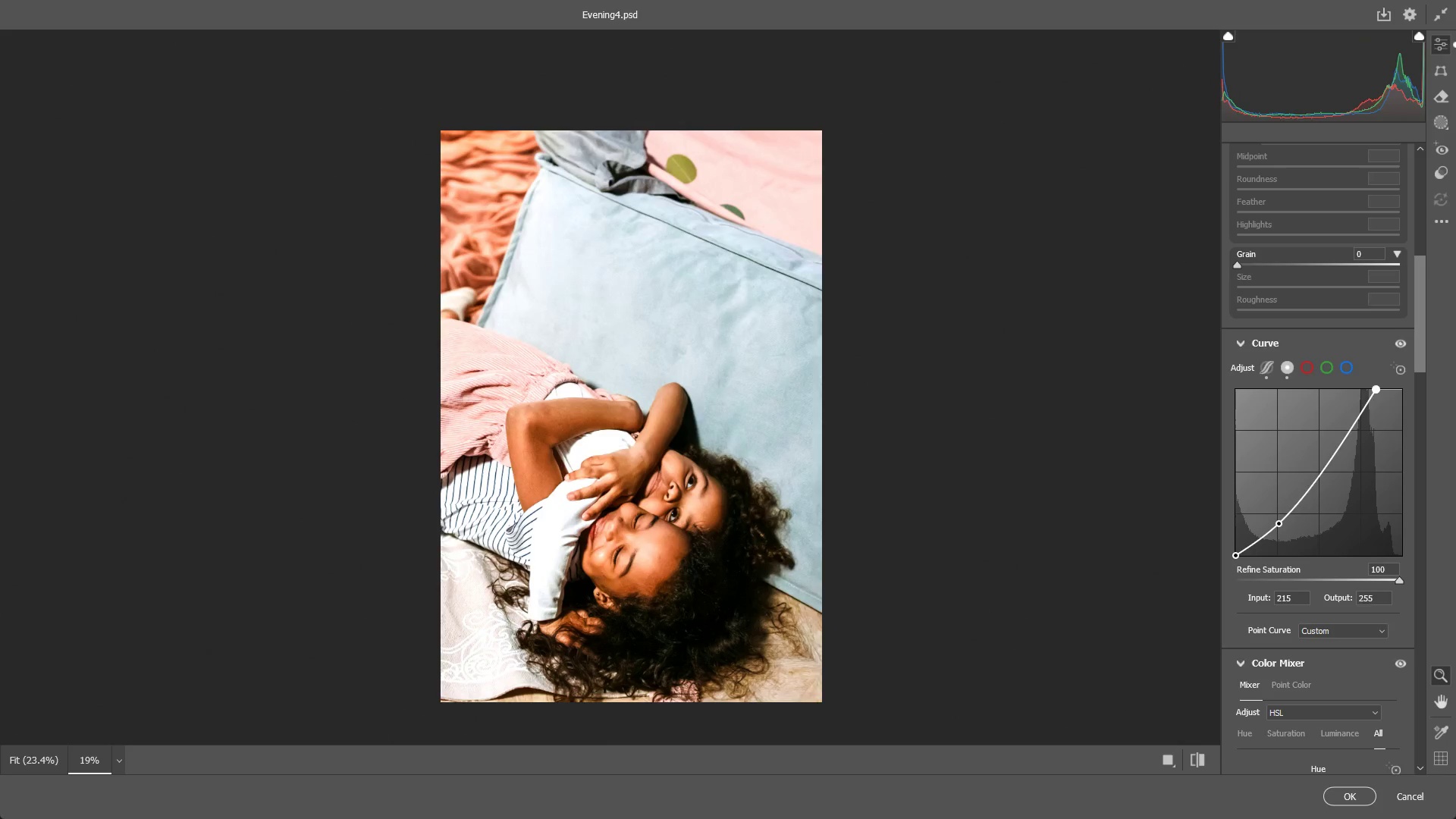 
key(Control+ControlLeft)
 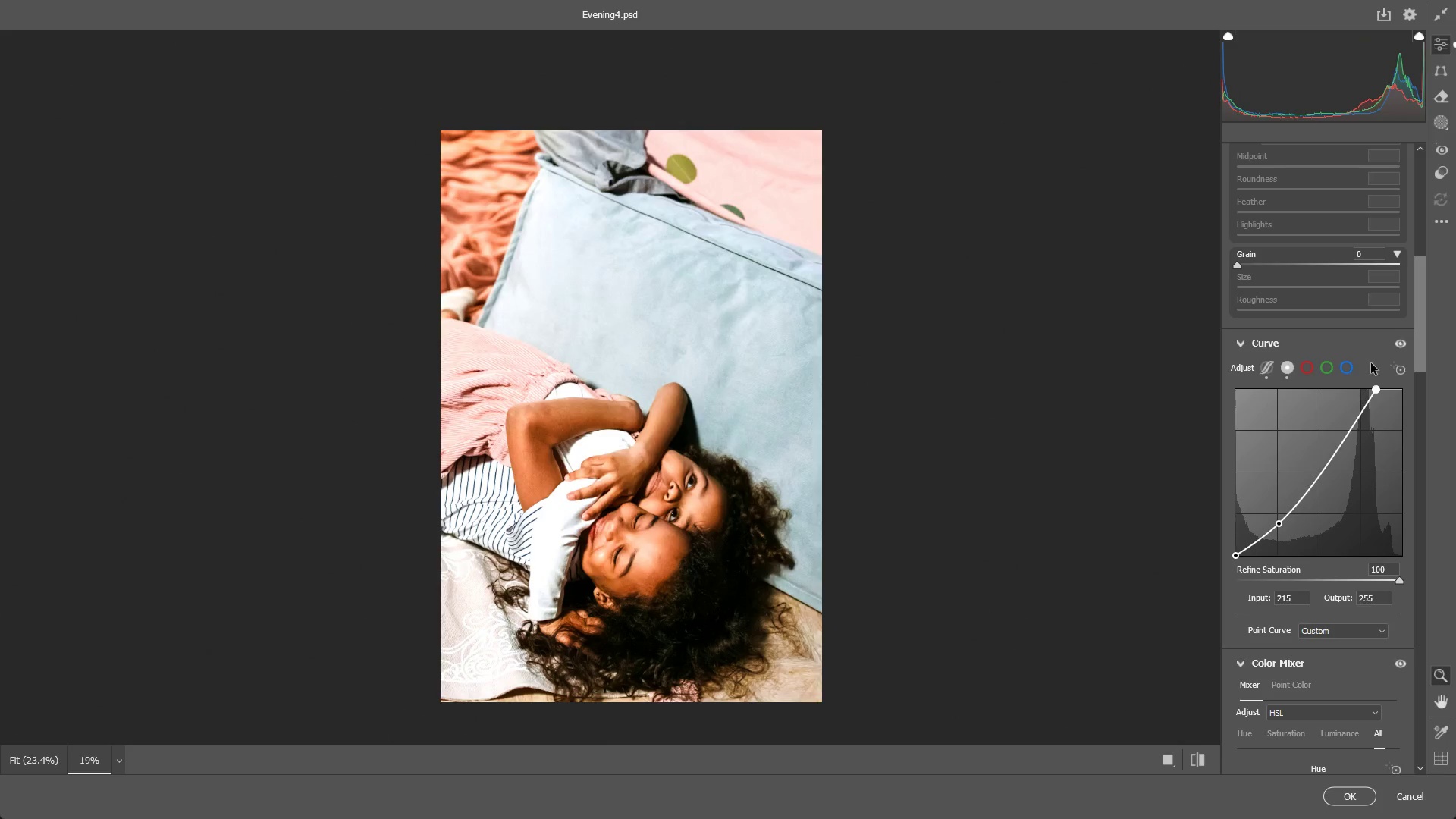 
key(Control+Z)
 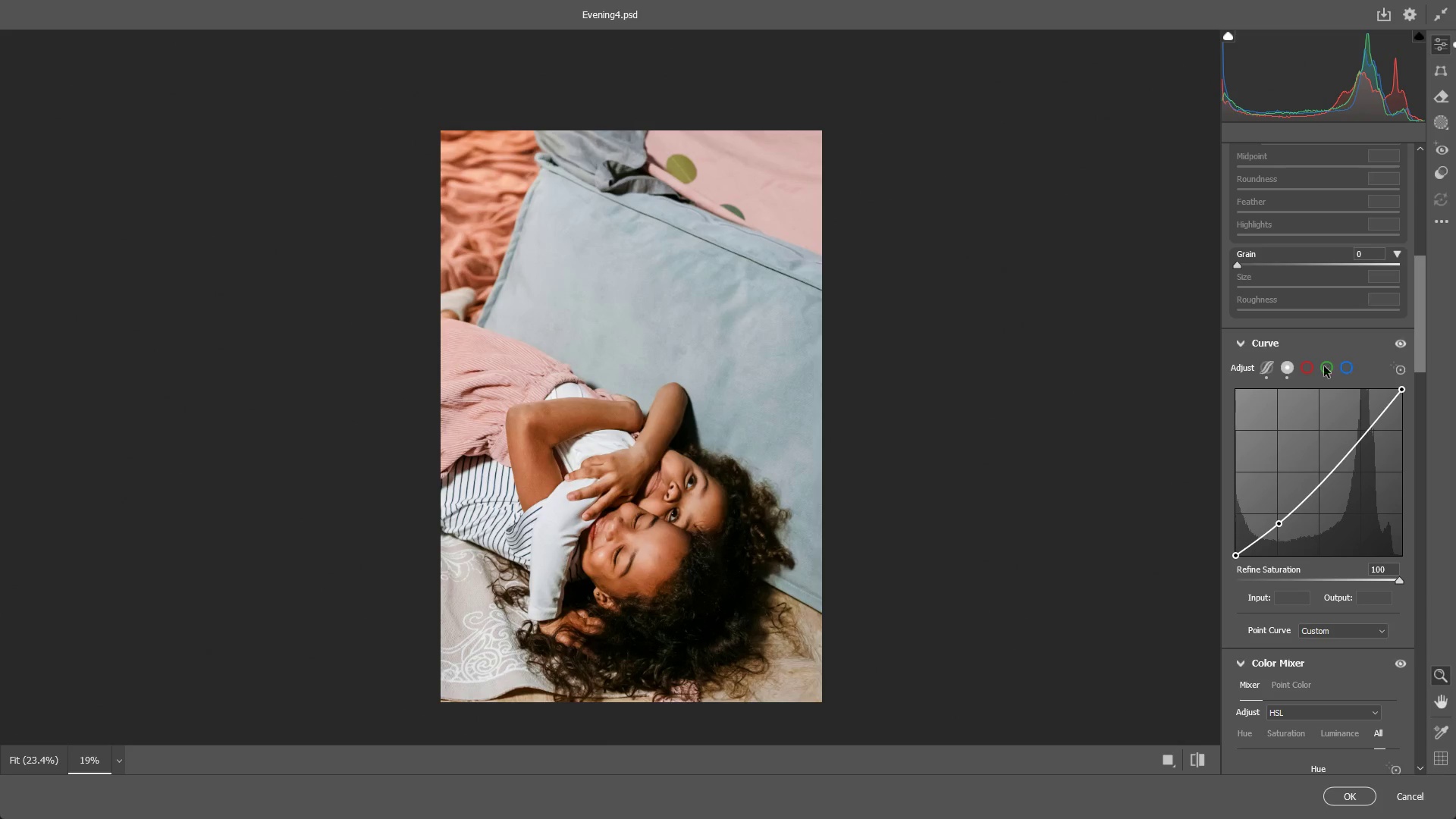 
left_click([1310, 366])
 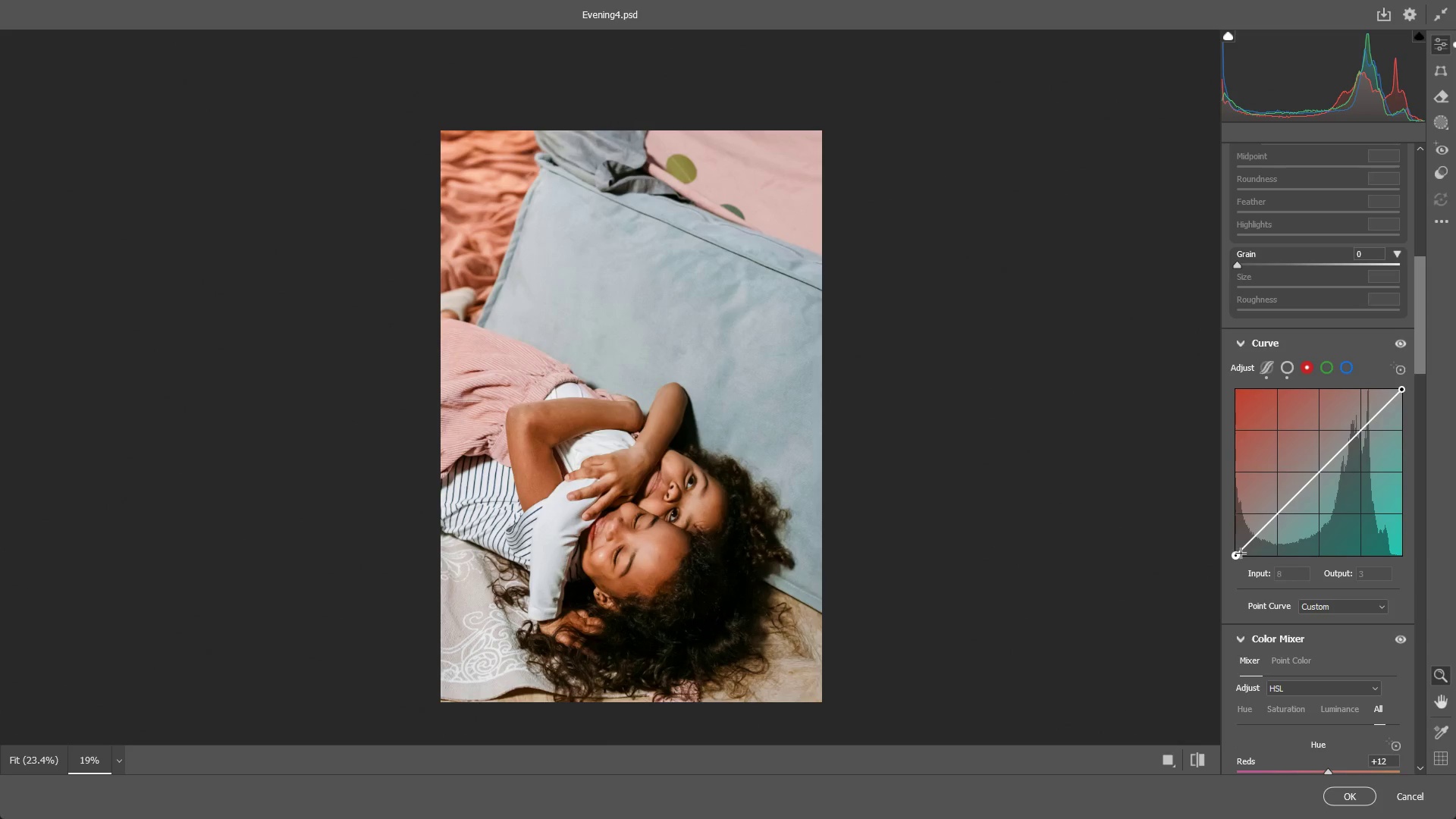 
left_click_drag(start_coordinate=[1238, 555], to_coordinate=[1228, 554])
 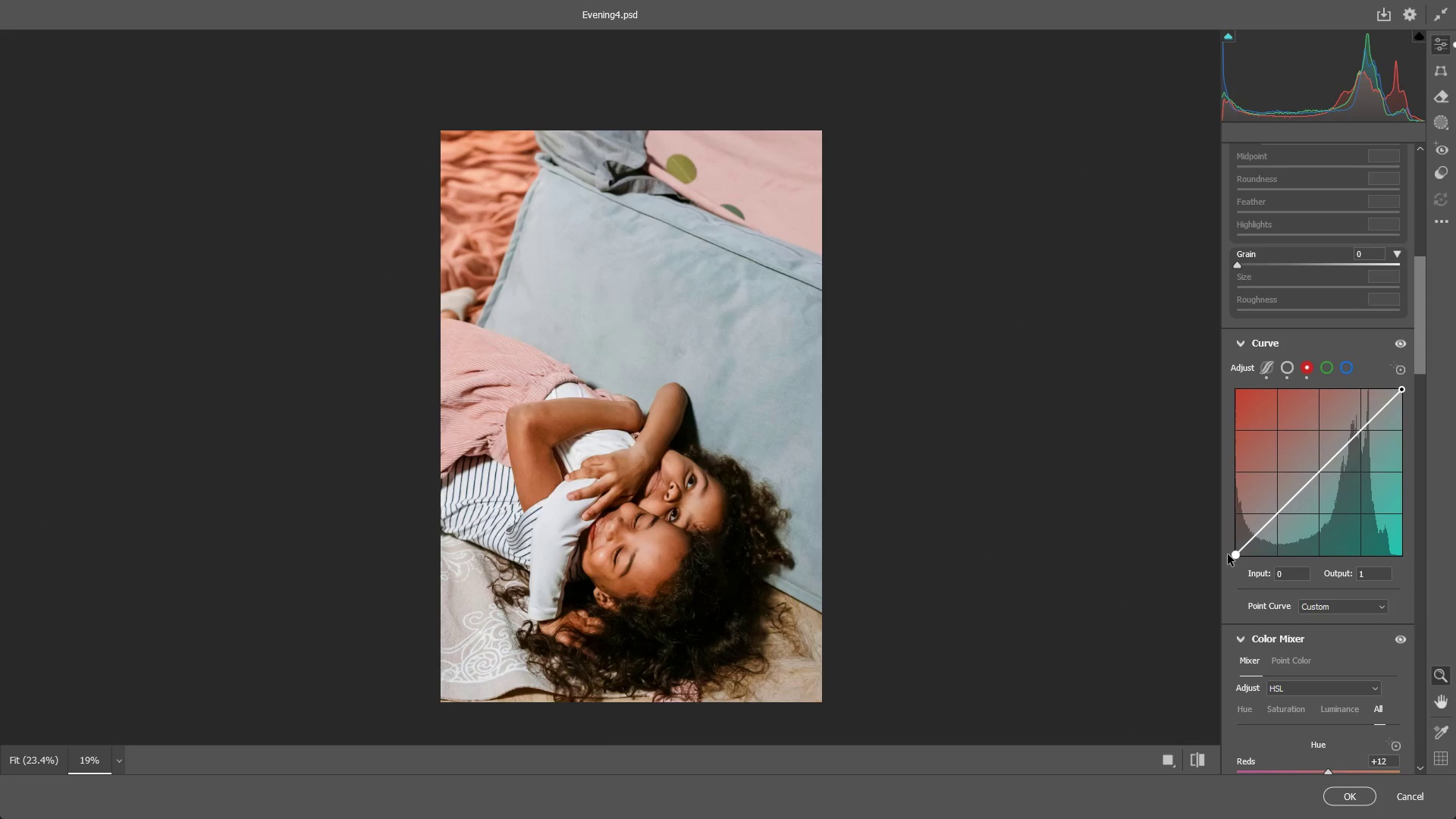 
key(Control+ControlLeft)
 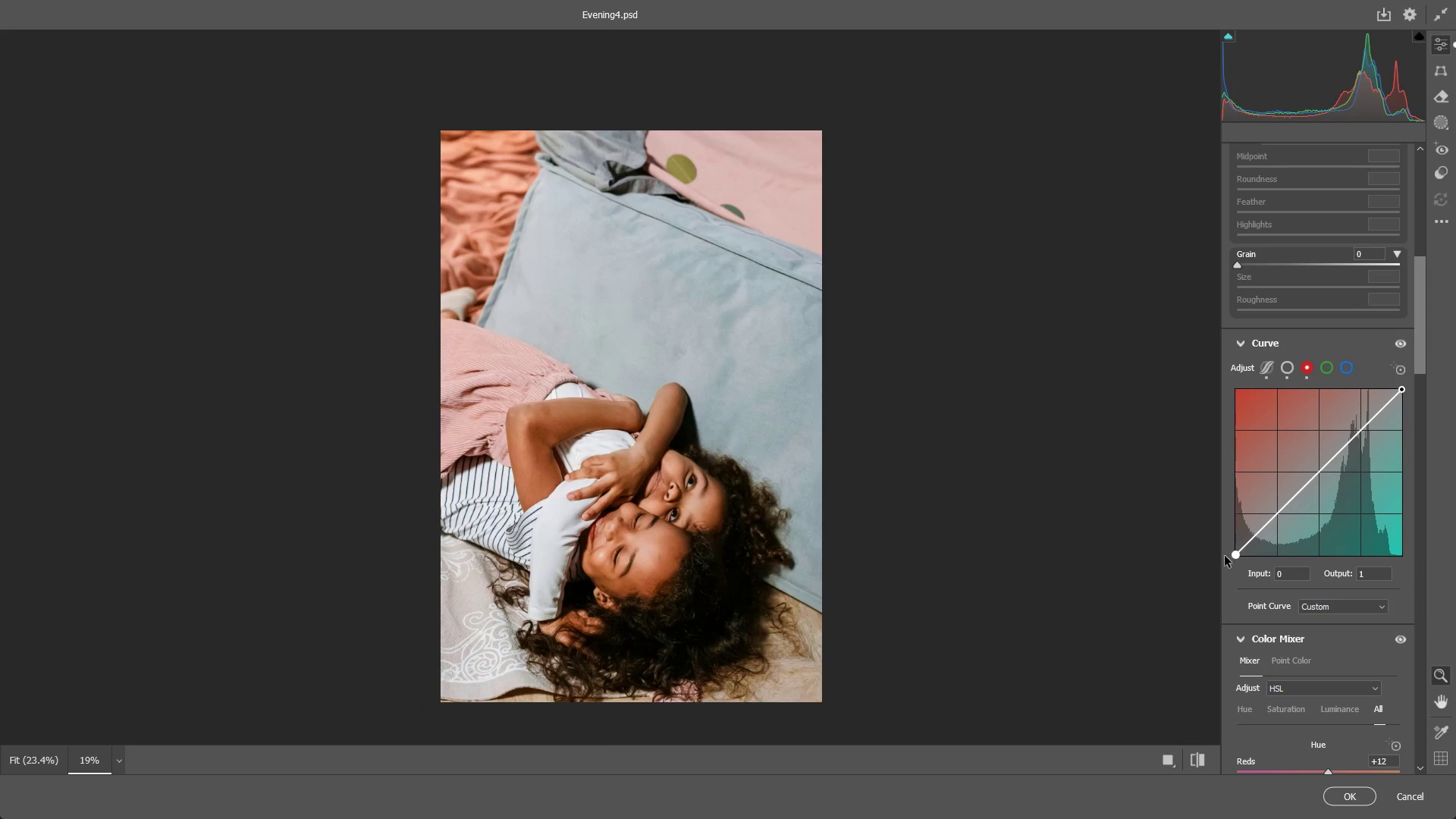 
key(Control+Z)
 